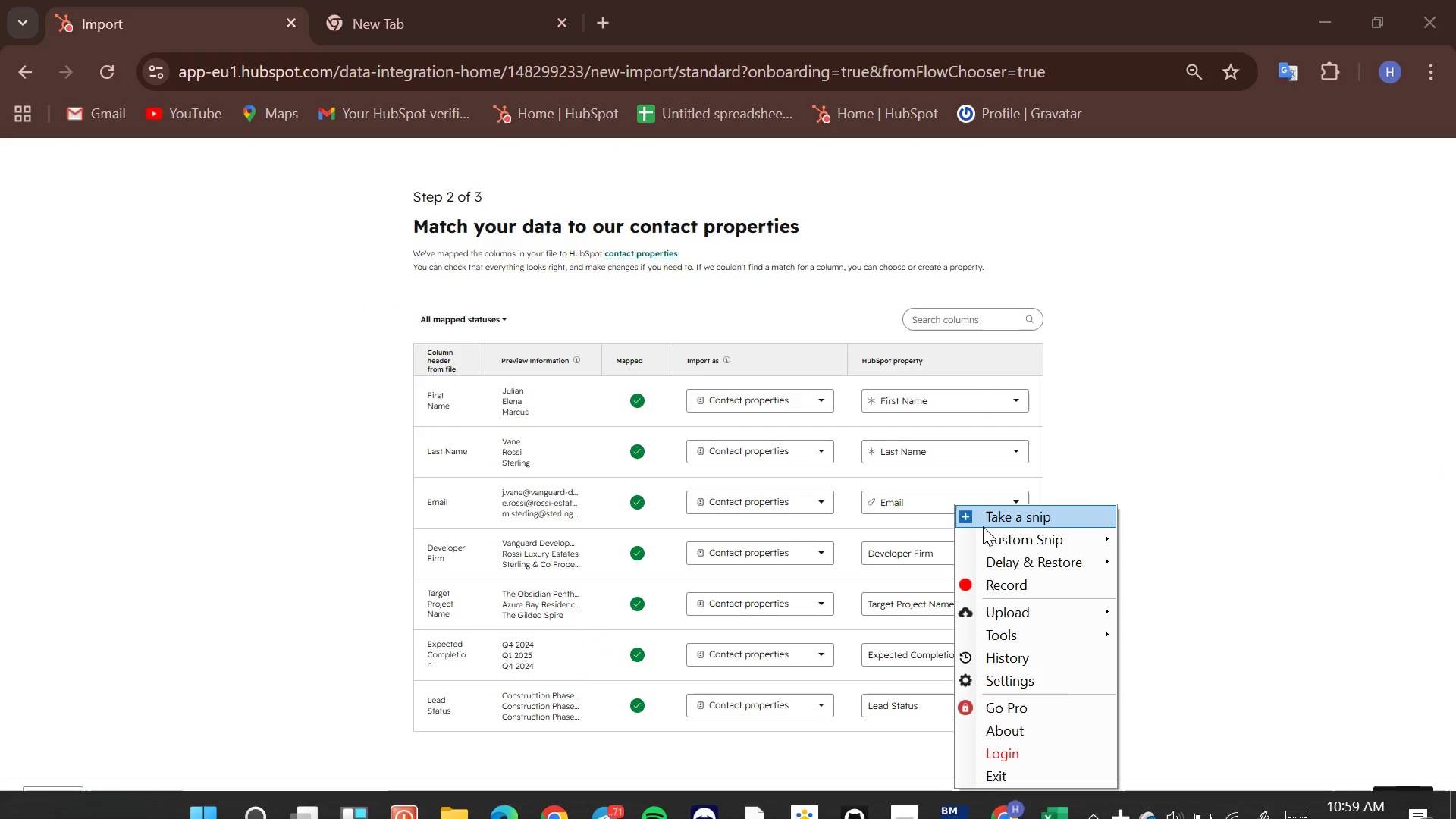 
left_click([983, 524])
 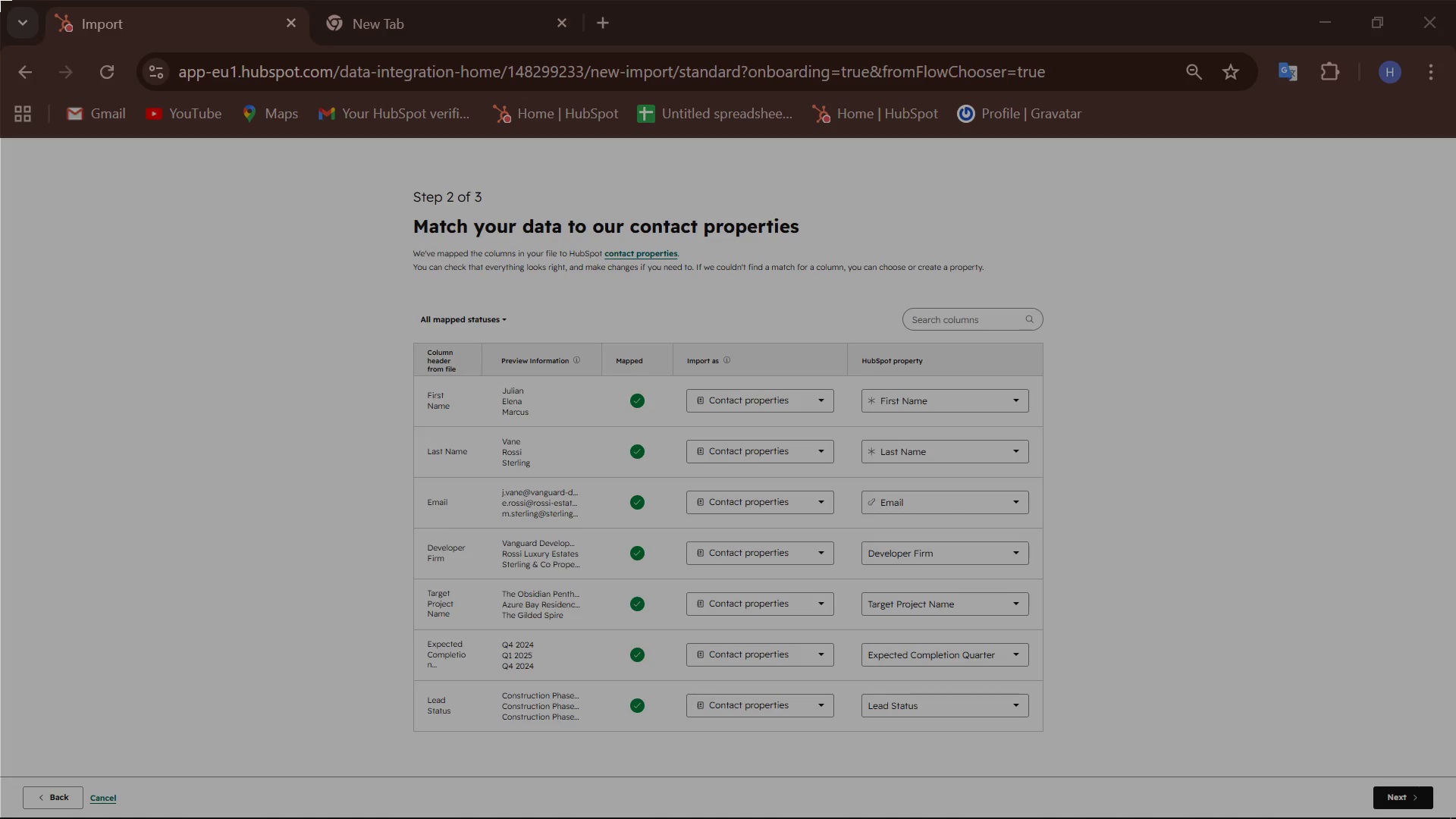 
left_click_drag(start_coordinate=[0, 0], to_coordinate=[1455, 818])
 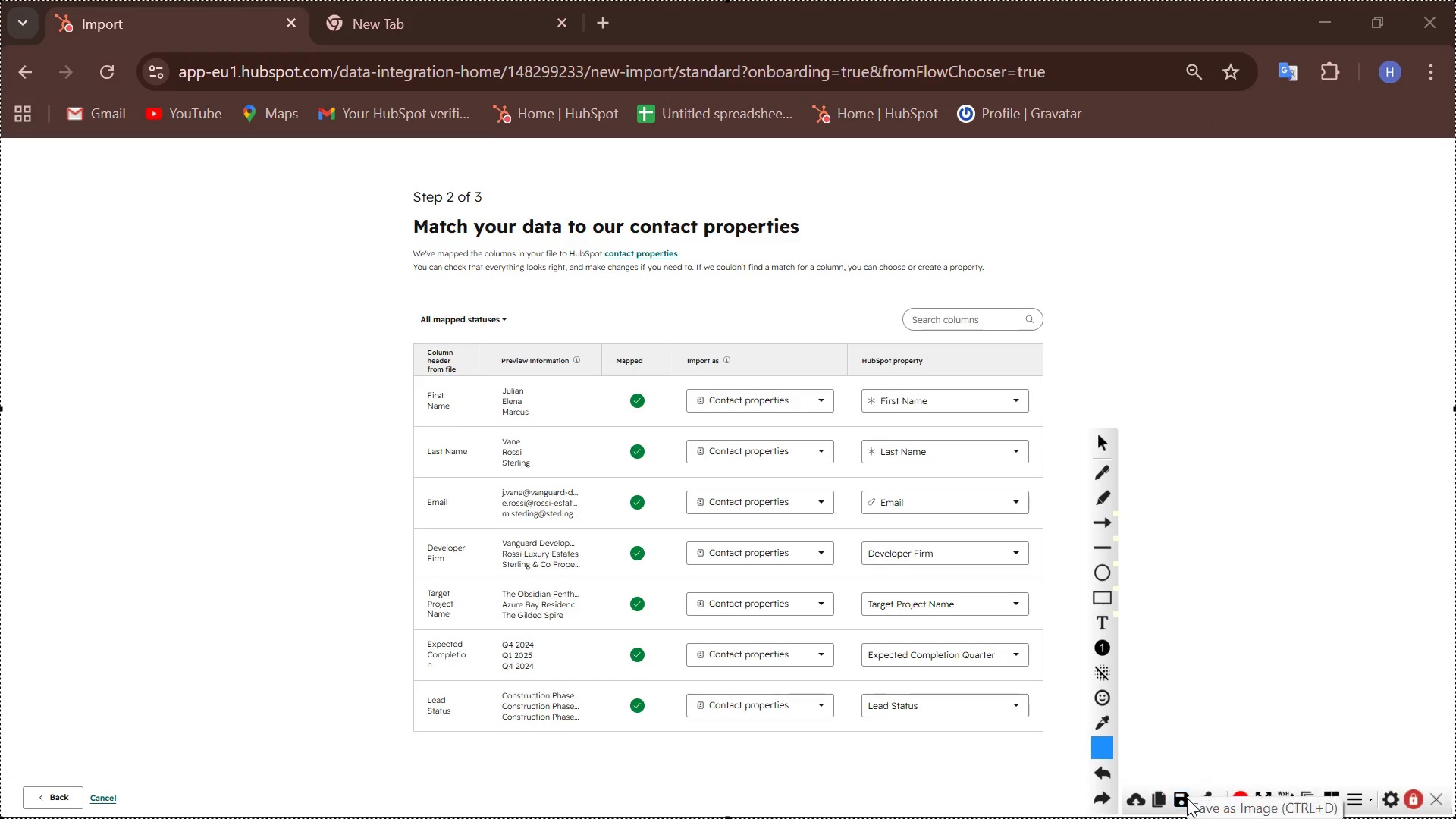 
left_click([1177, 794])
 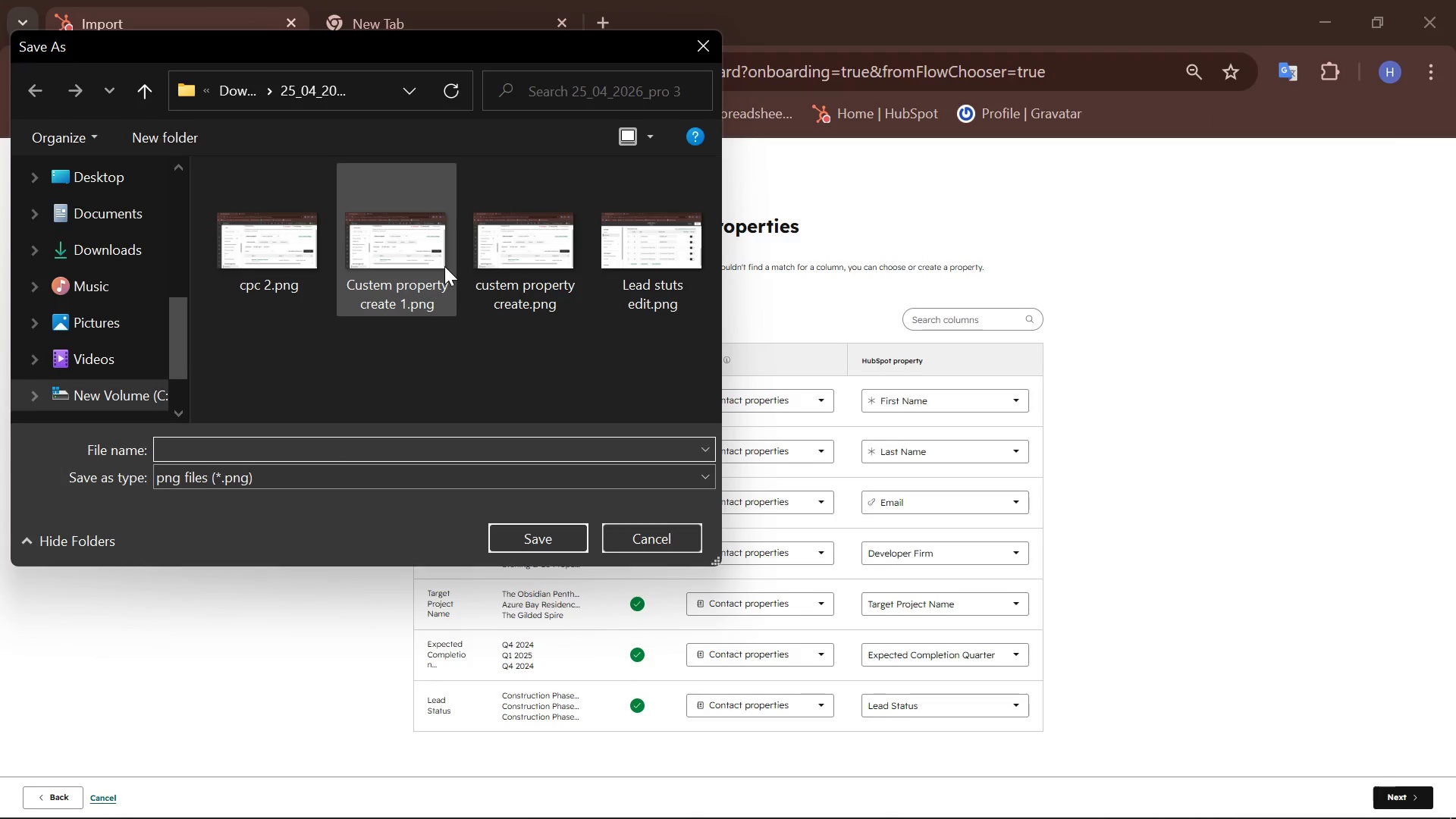 
type(importig)
key(Backspace)
type(ng and de)
key(Backspace)
key(Backspace)
type(mapping)
 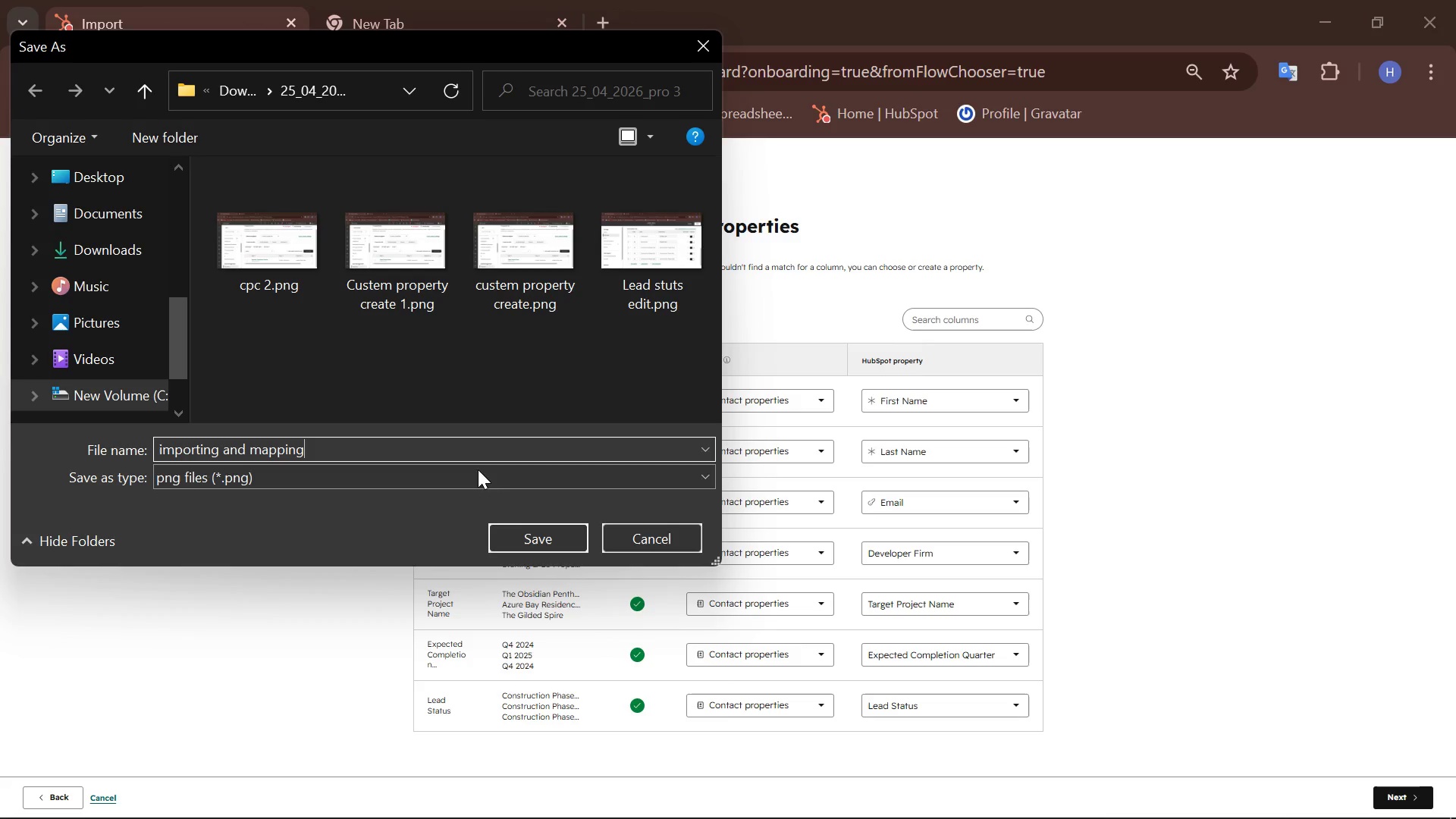 
left_click([536, 538])
 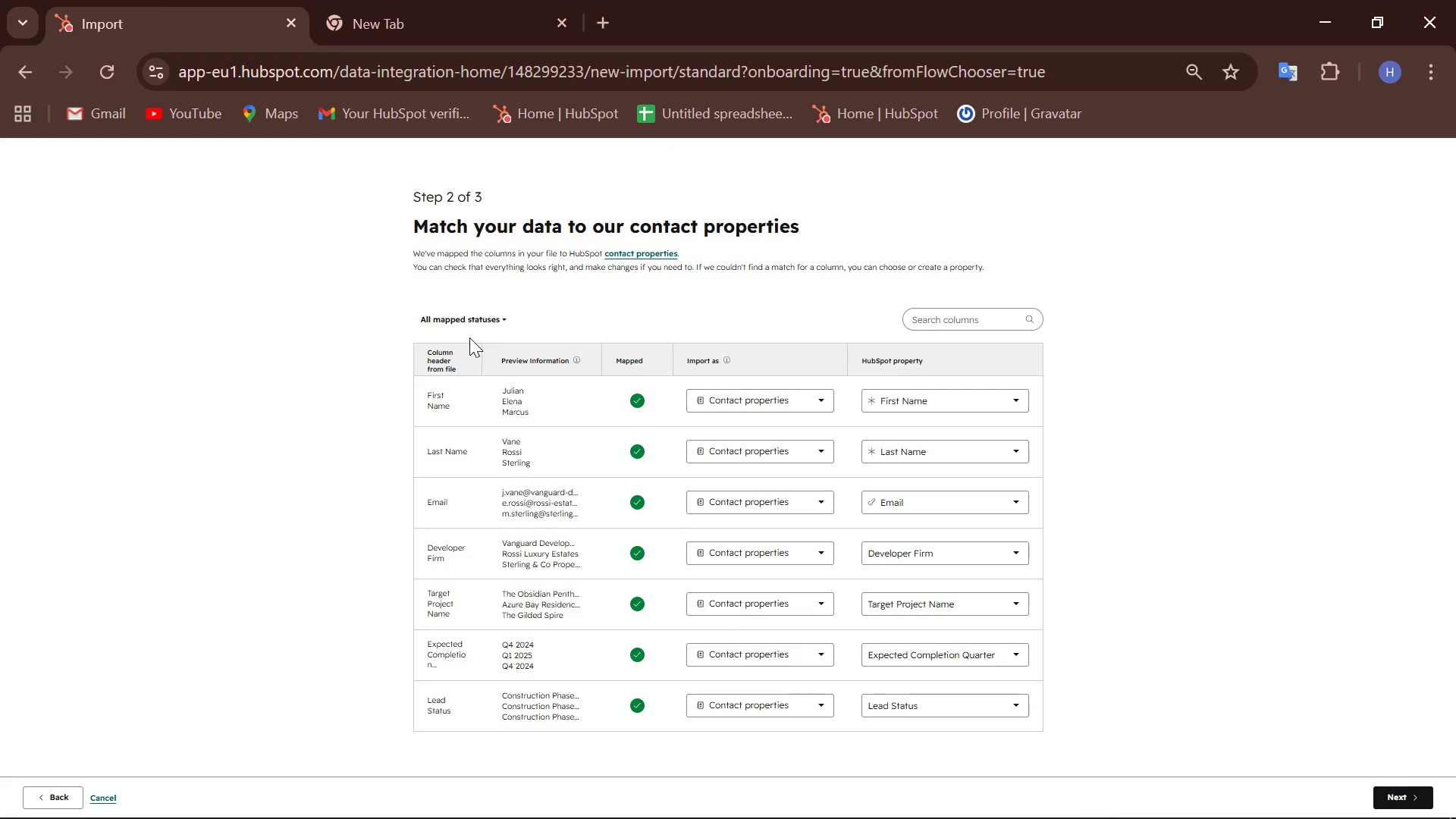 
hold_key(key=ControlLeft, duration=2.38)
scroll: coordinate [469, 337], scroll_direction: up, amount: 1.0
 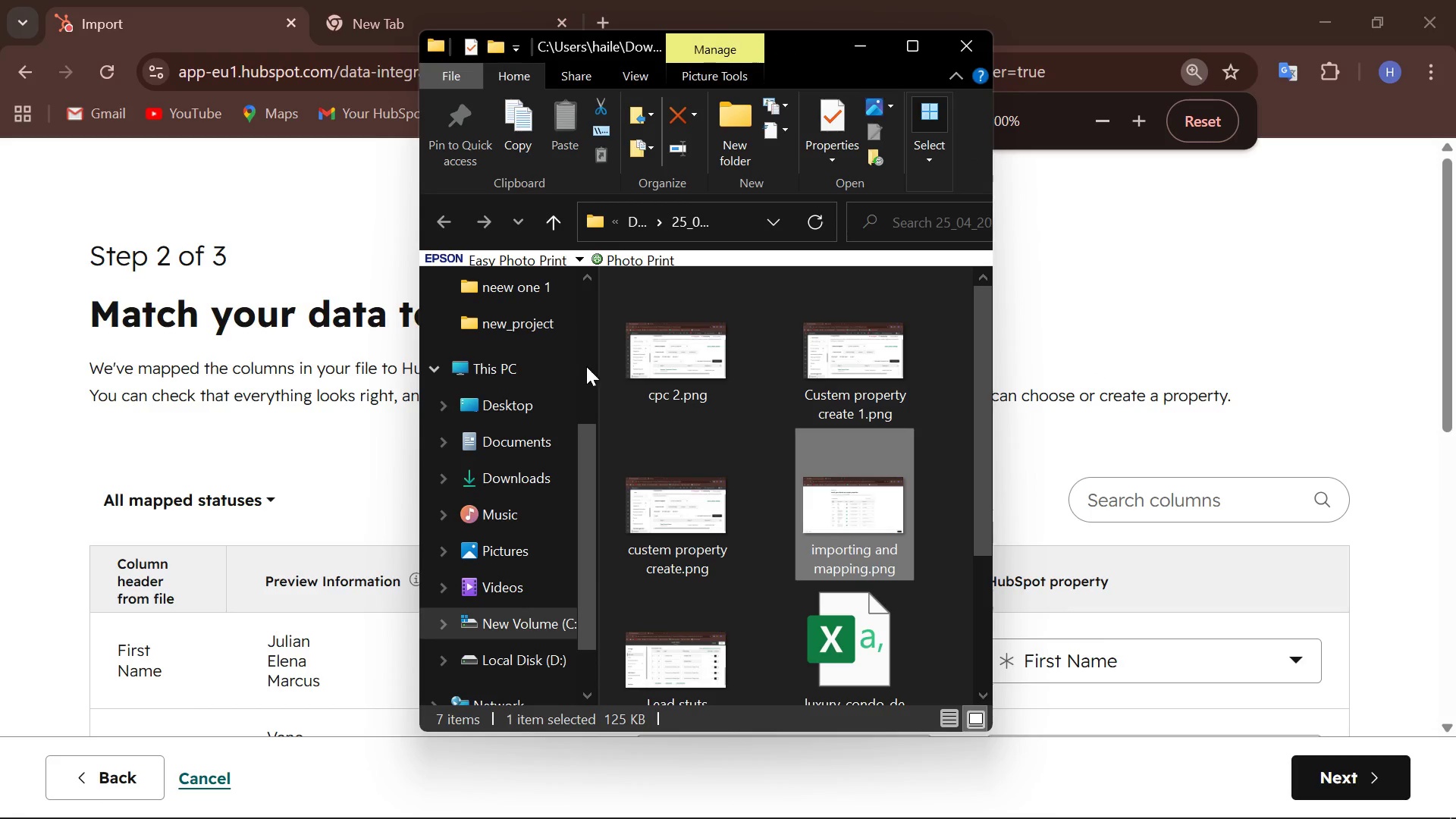 
left_click([870, 43])
 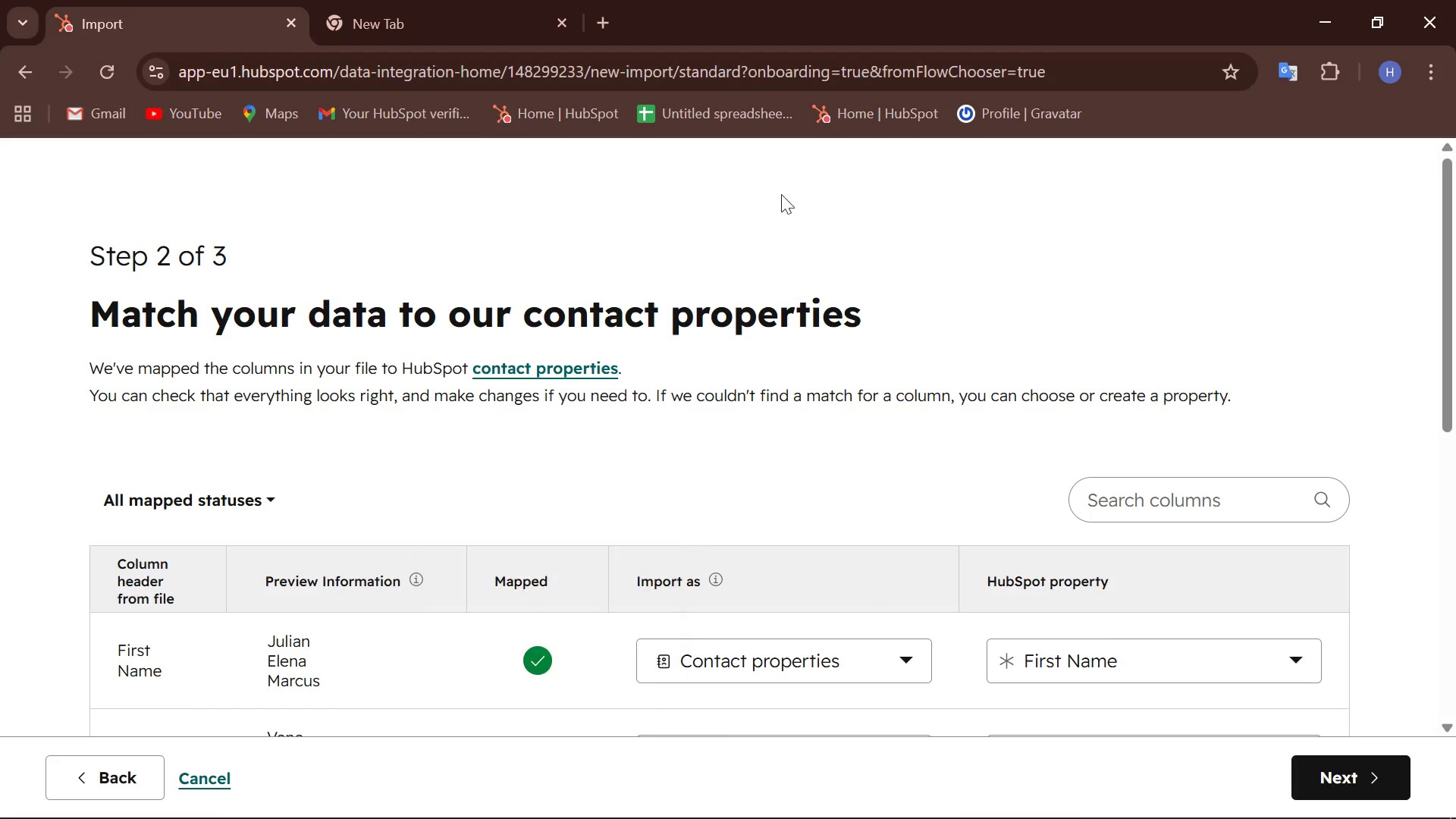 
scroll: coordinate [791, 507], scroll_direction: down, amount: 9.0
 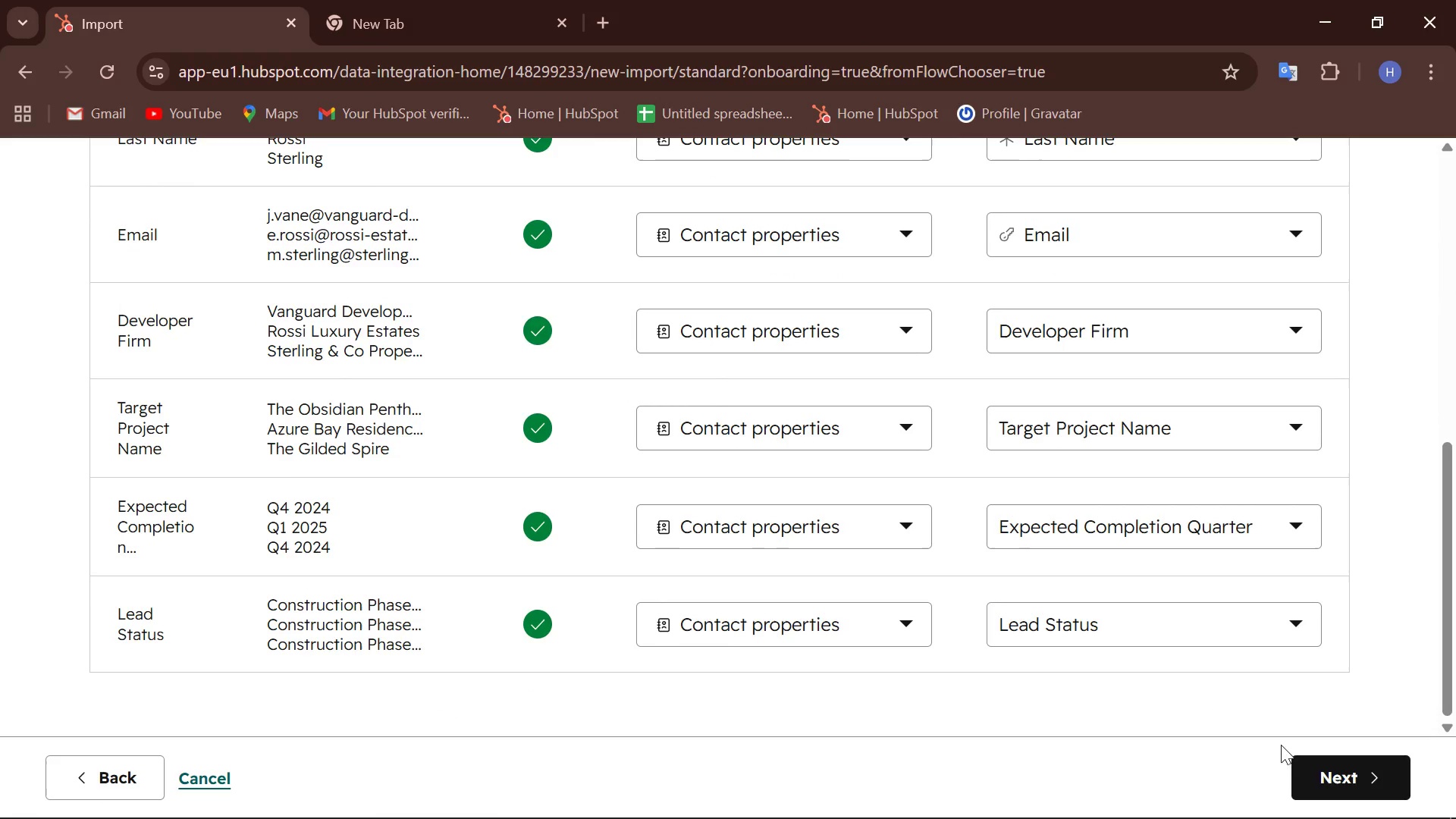 
left_click([1333, 777])
 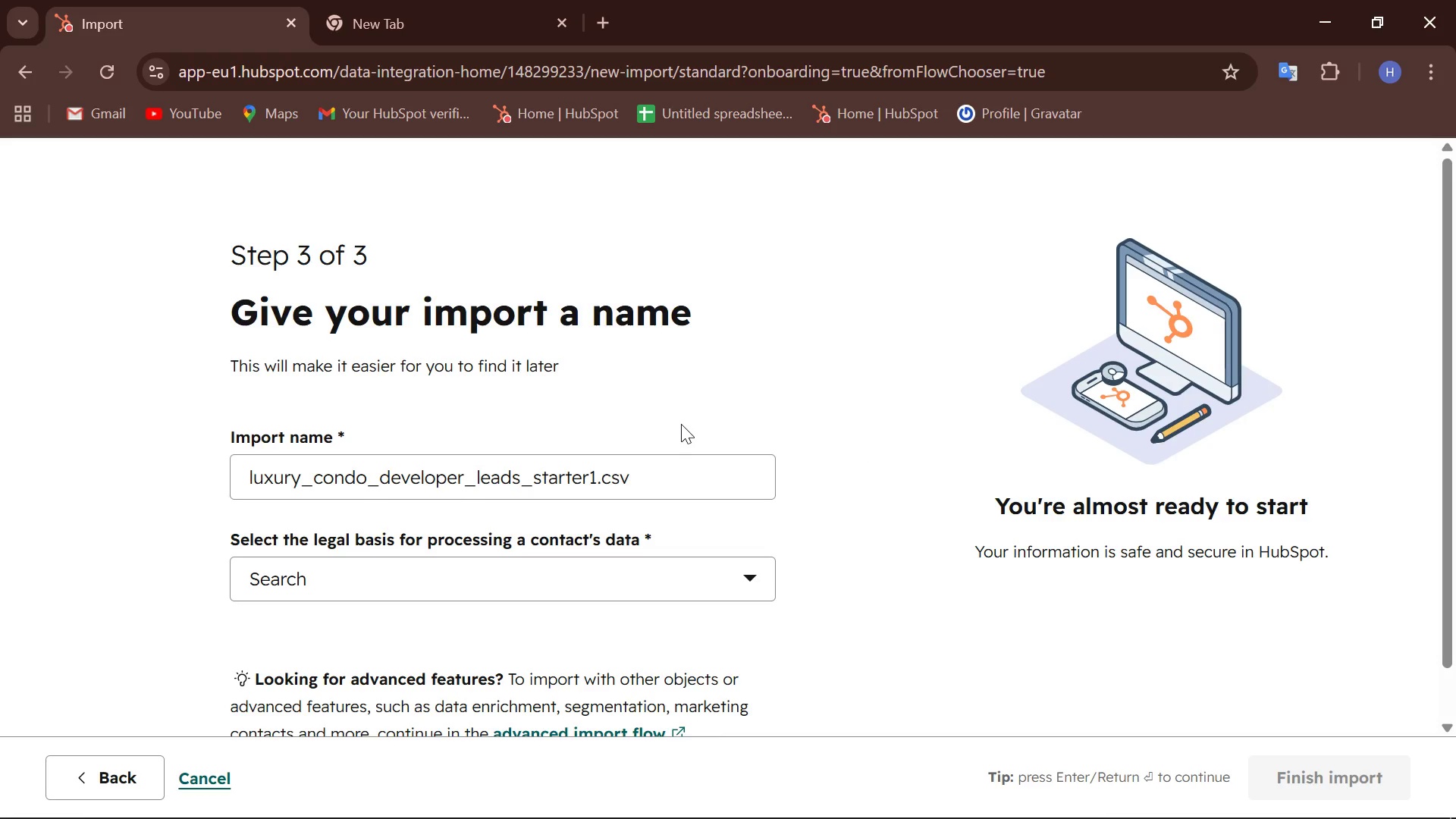 
left_click([732, 585])
 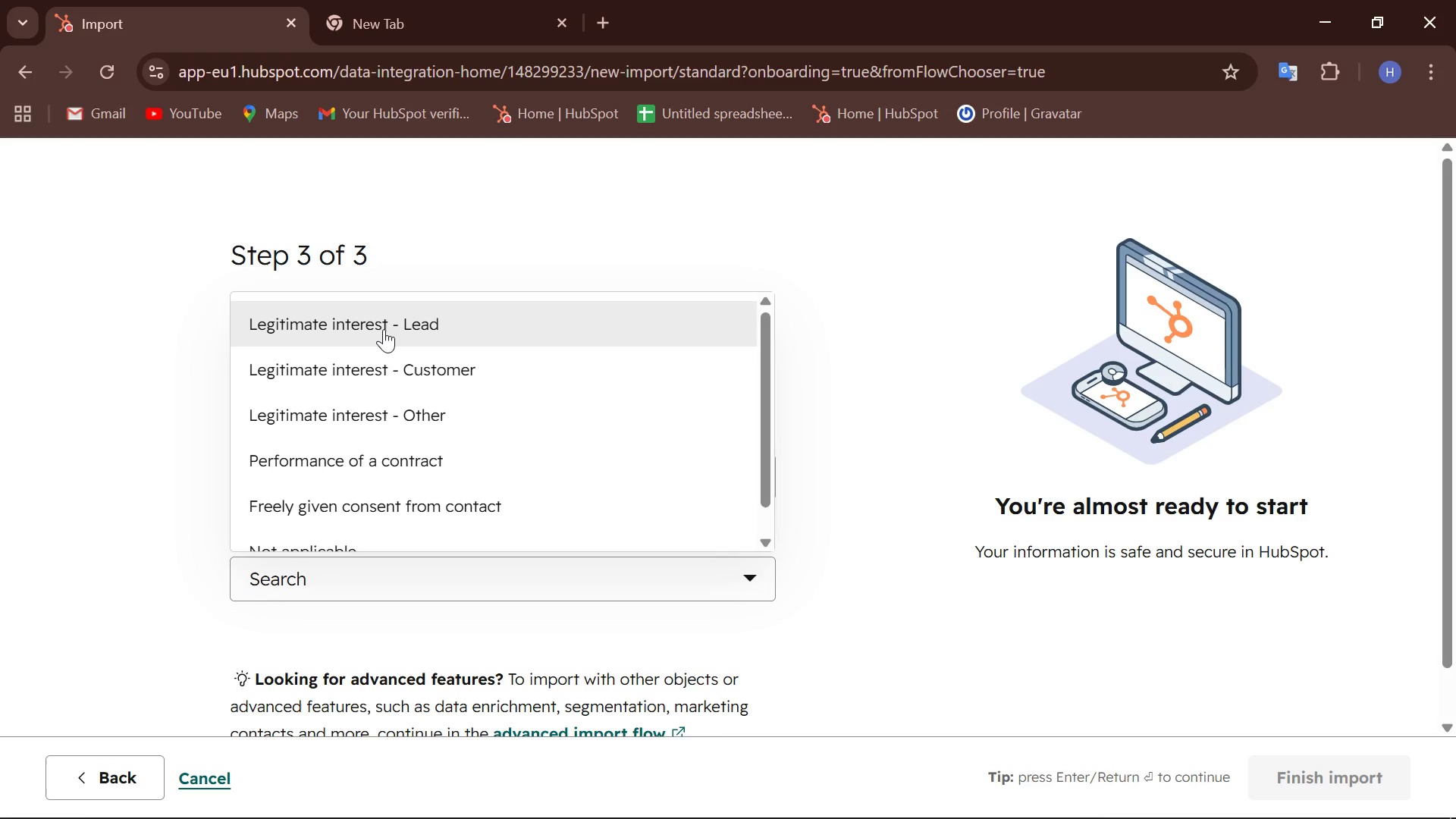 
left_click([384, 329])
 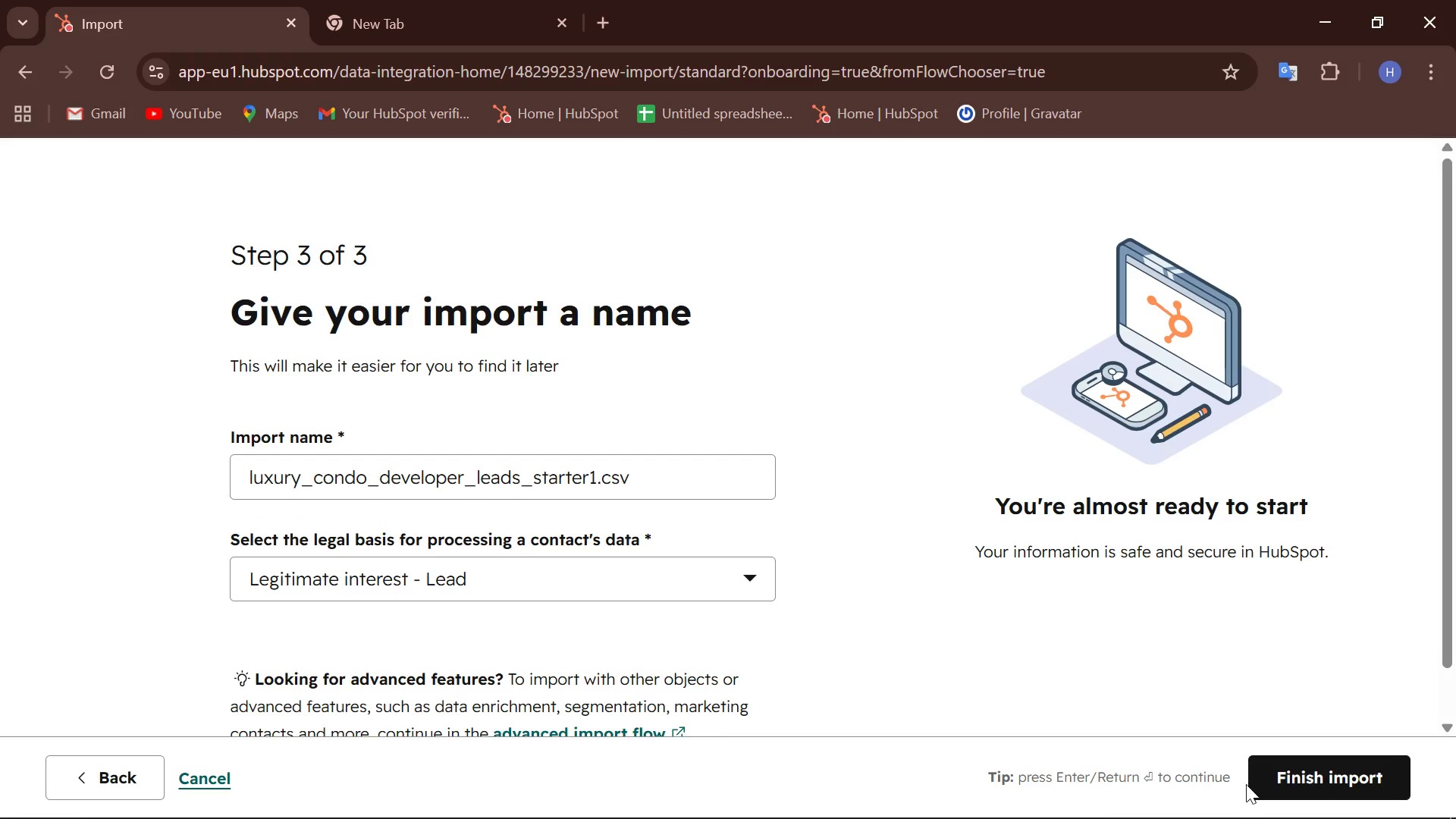 
left_click([1290, 772])
 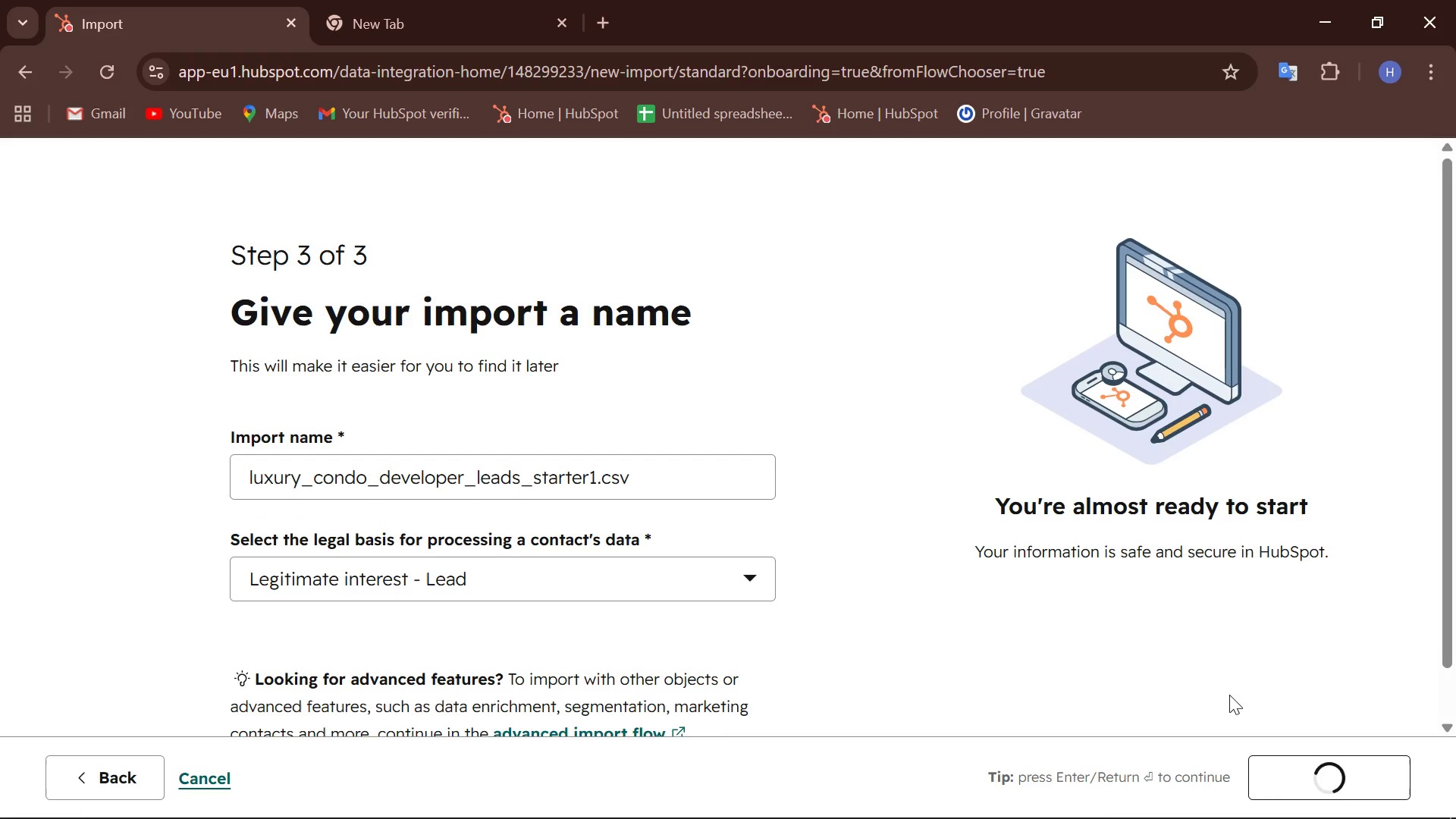 
mouse_move([998, 540])
 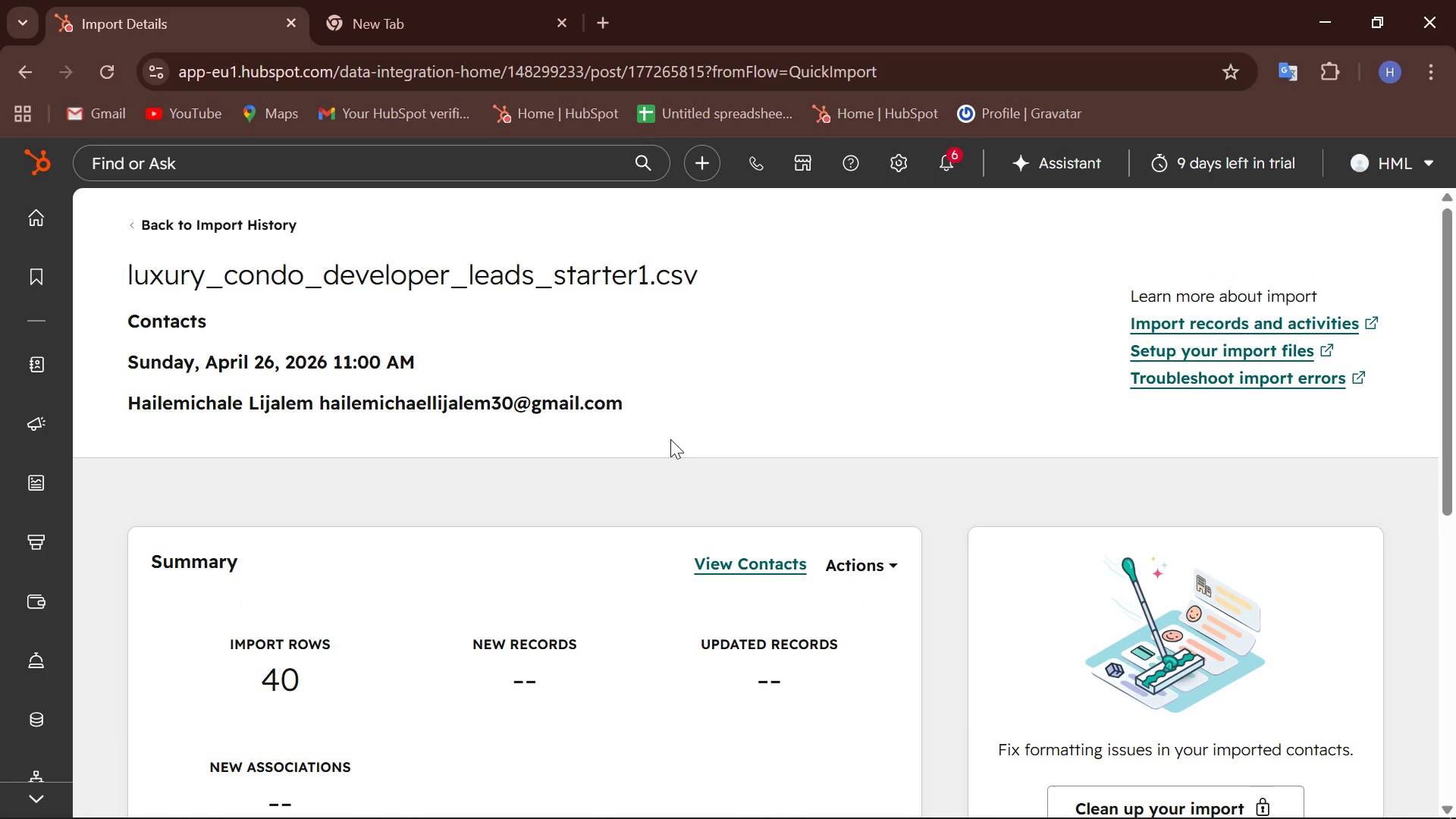 
hold_key(key=ControlLeft, duration=2.28)
scroll: coordinate [670, 439], scroll_direction: down, amount: 1.0
 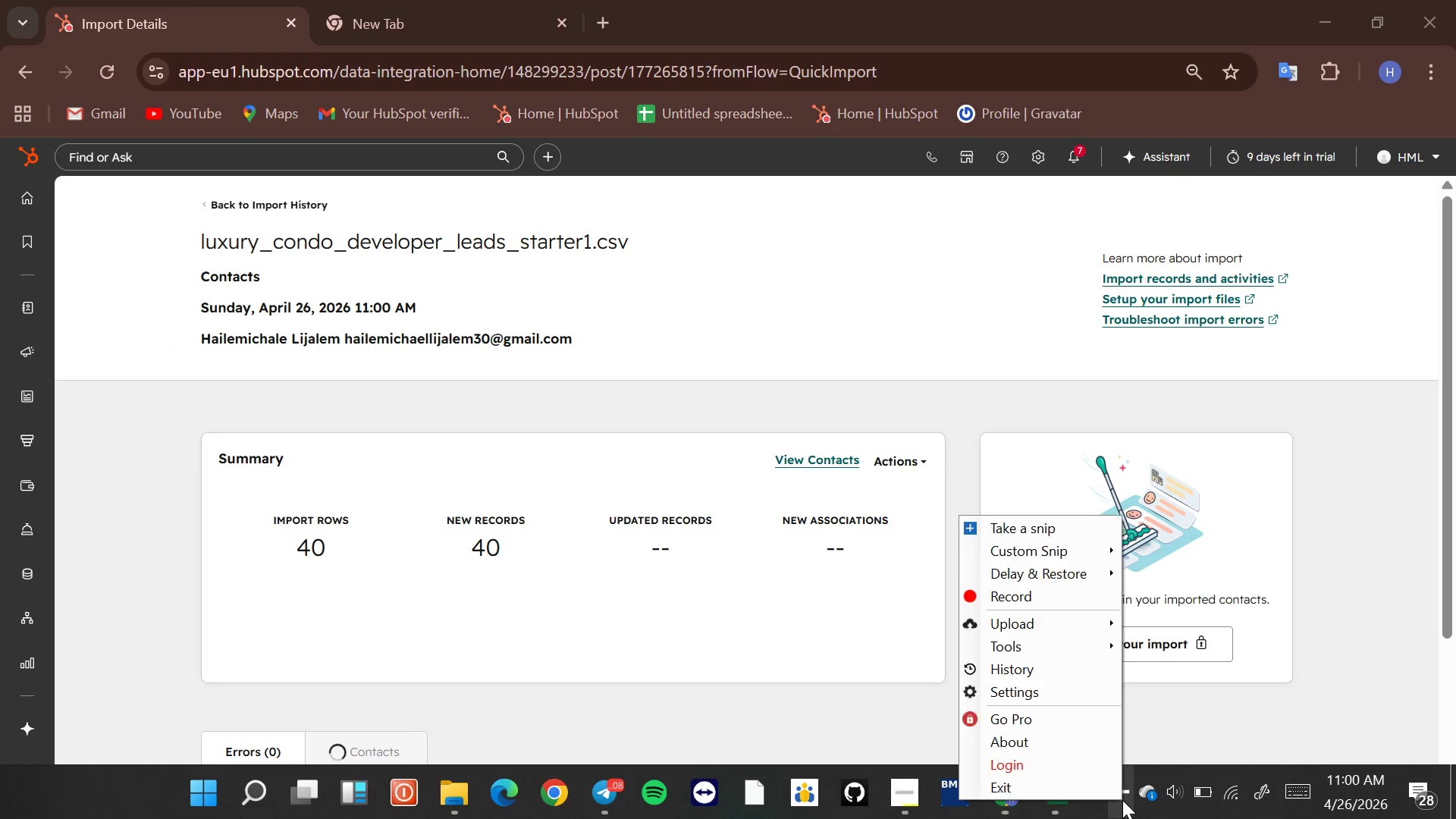 
left_click_drag(start_coordinate=[1043, 535], to_coordinate=[1036, 536])
 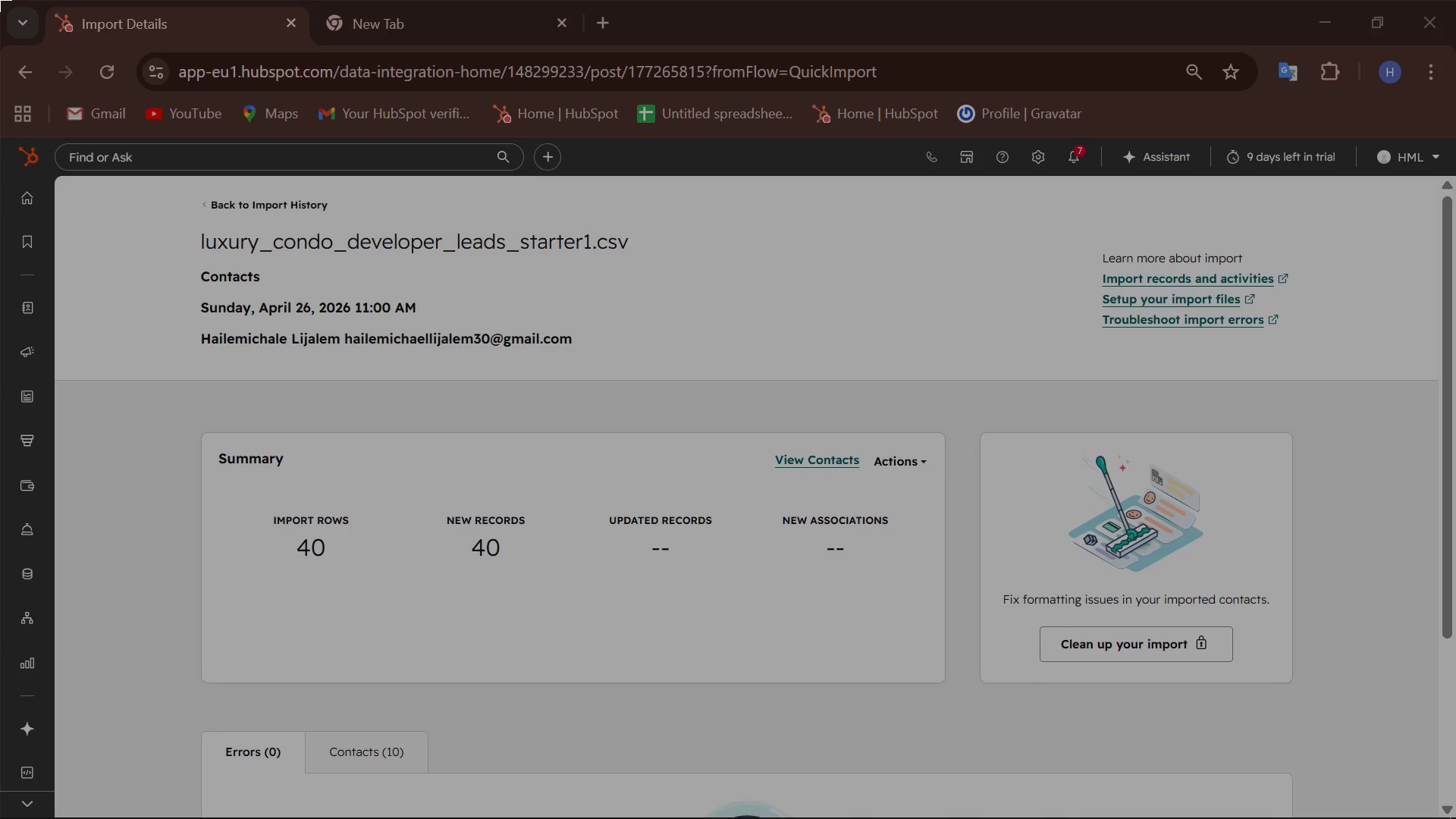 
left_click_drag(start_coordinate=[0, 0], to_coordinate=[1455, 818])
 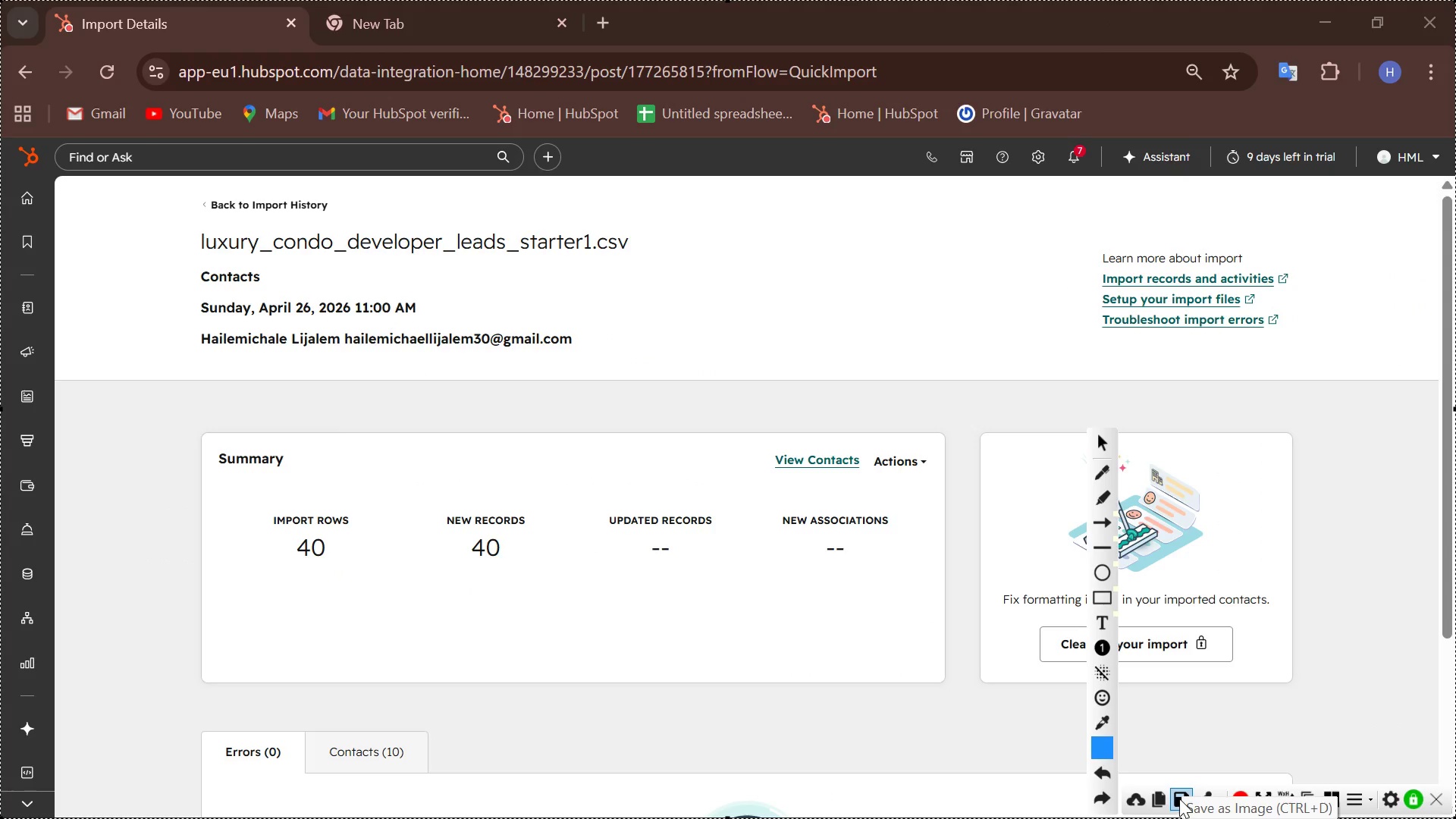 
left_click([1179, 799])
 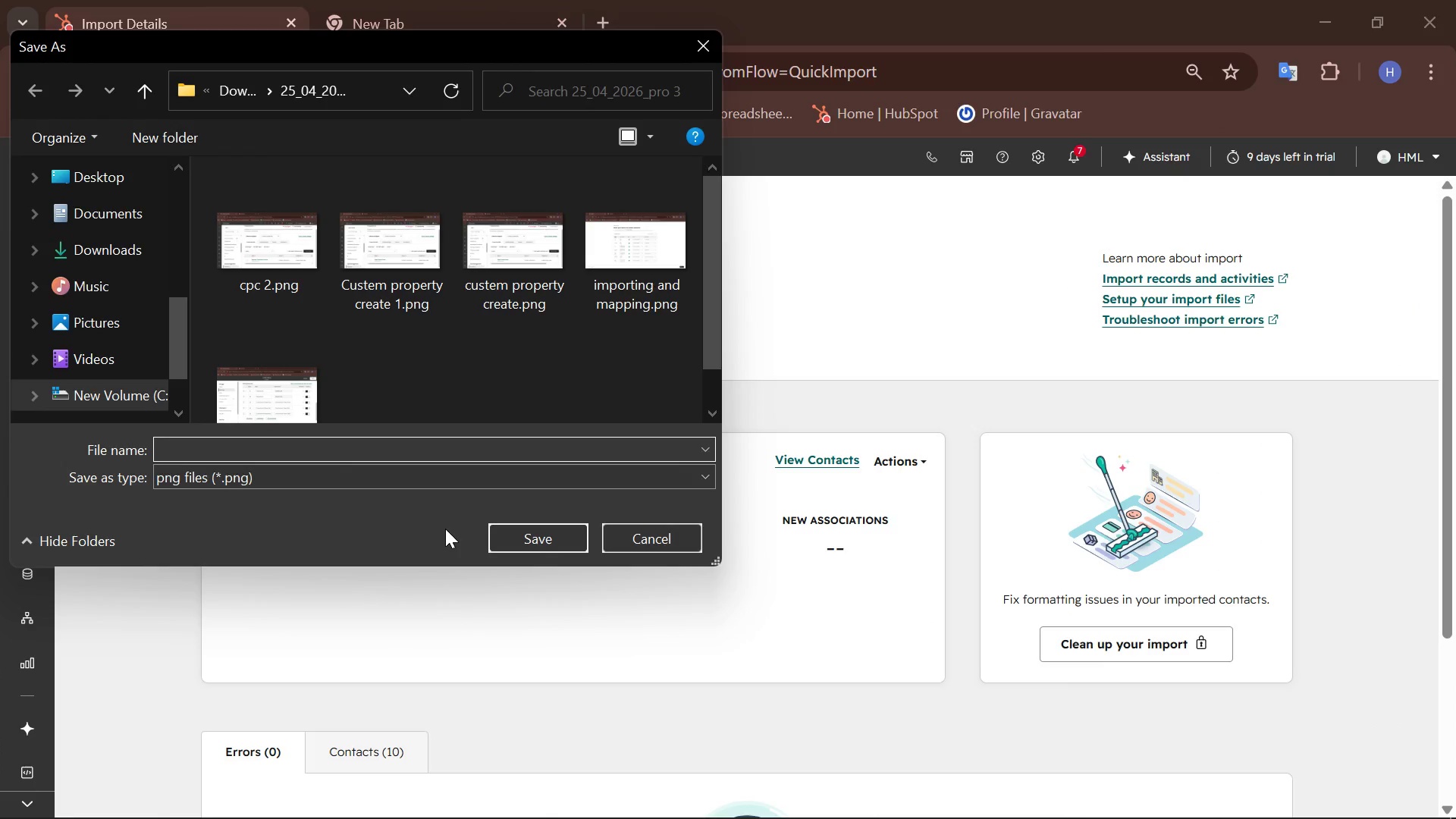 
left_click([312, 447])
 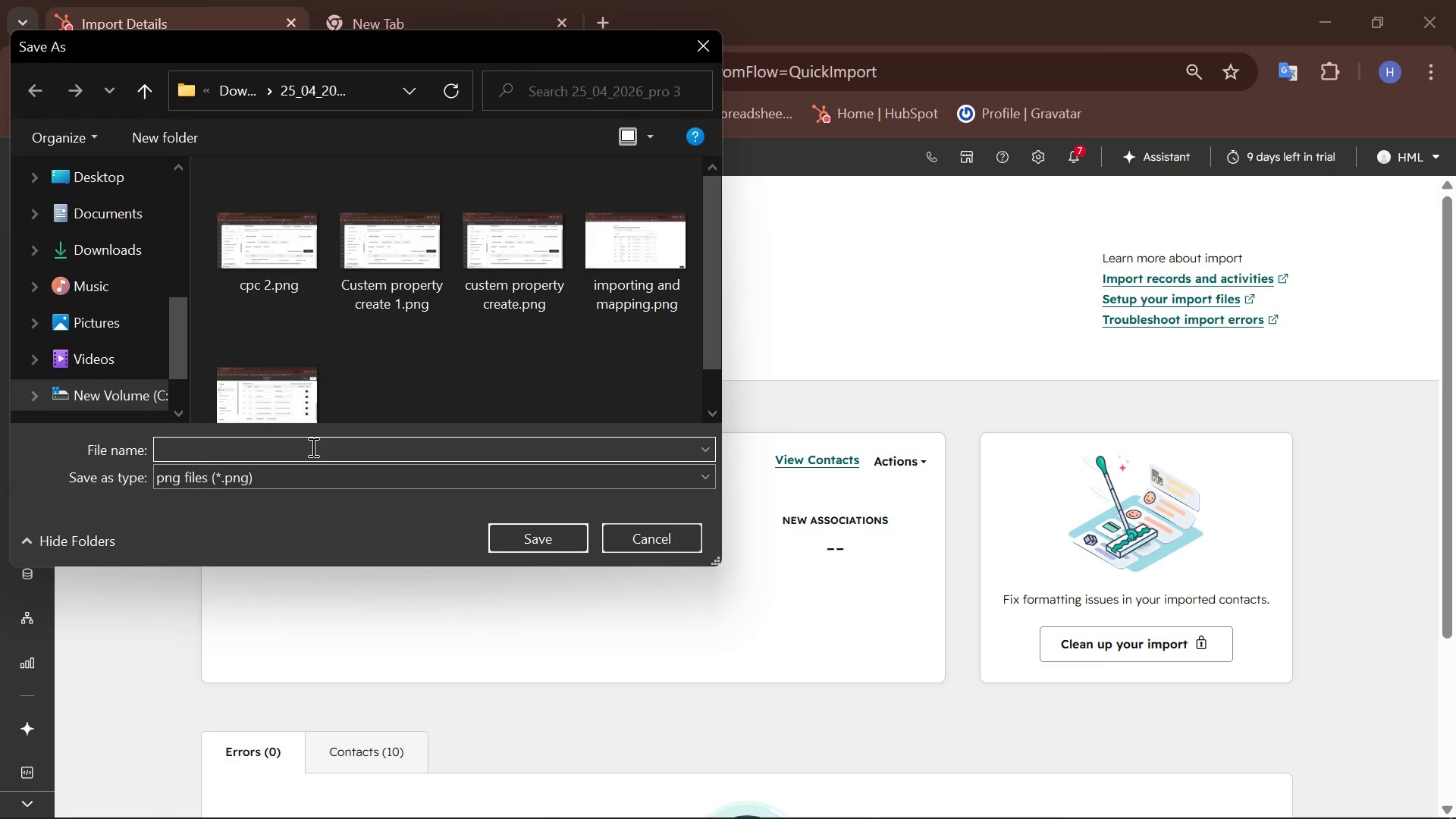 
type(Impot)
key(Backspace)
type(rting)
 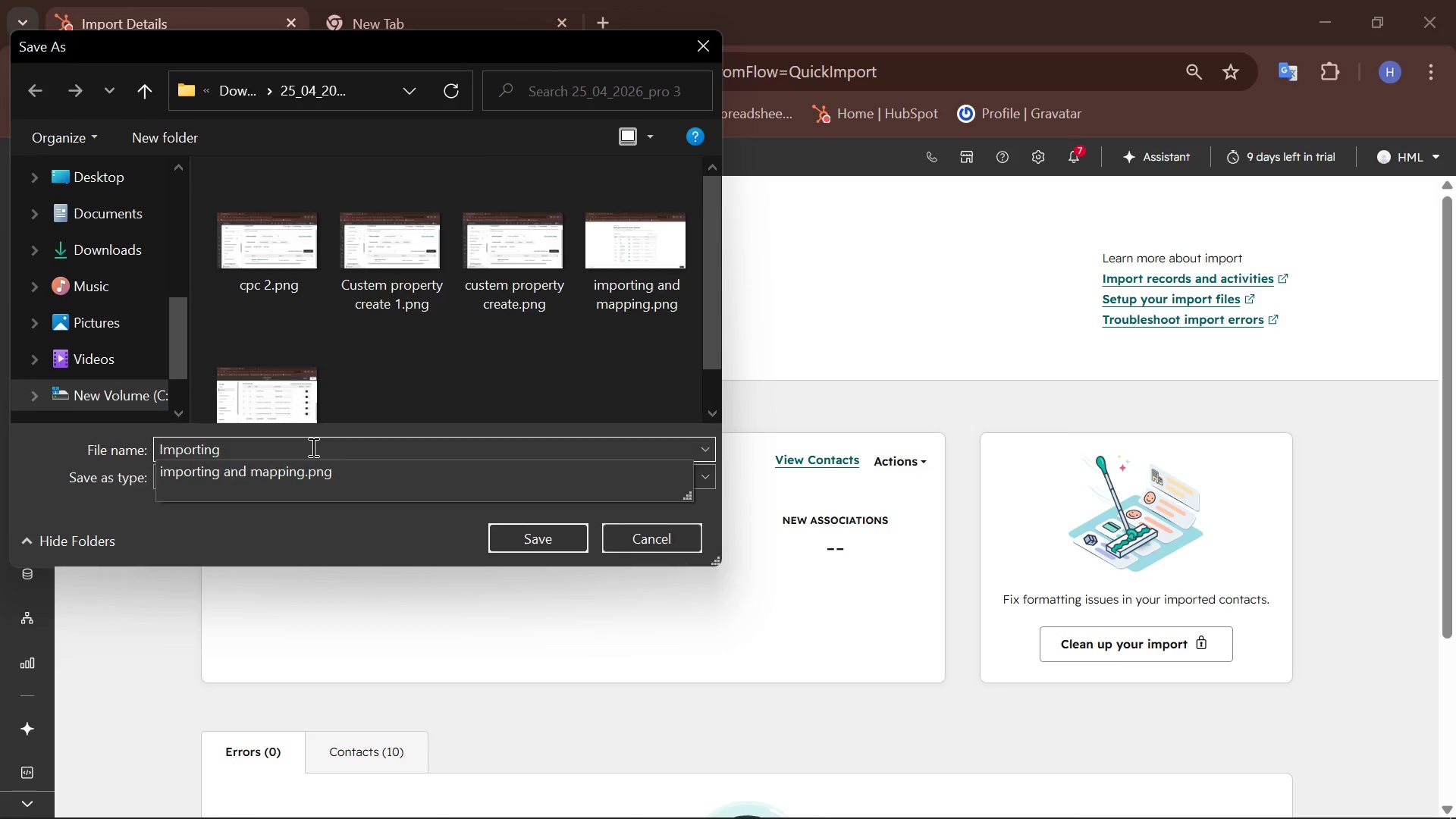 
key(Enter)
 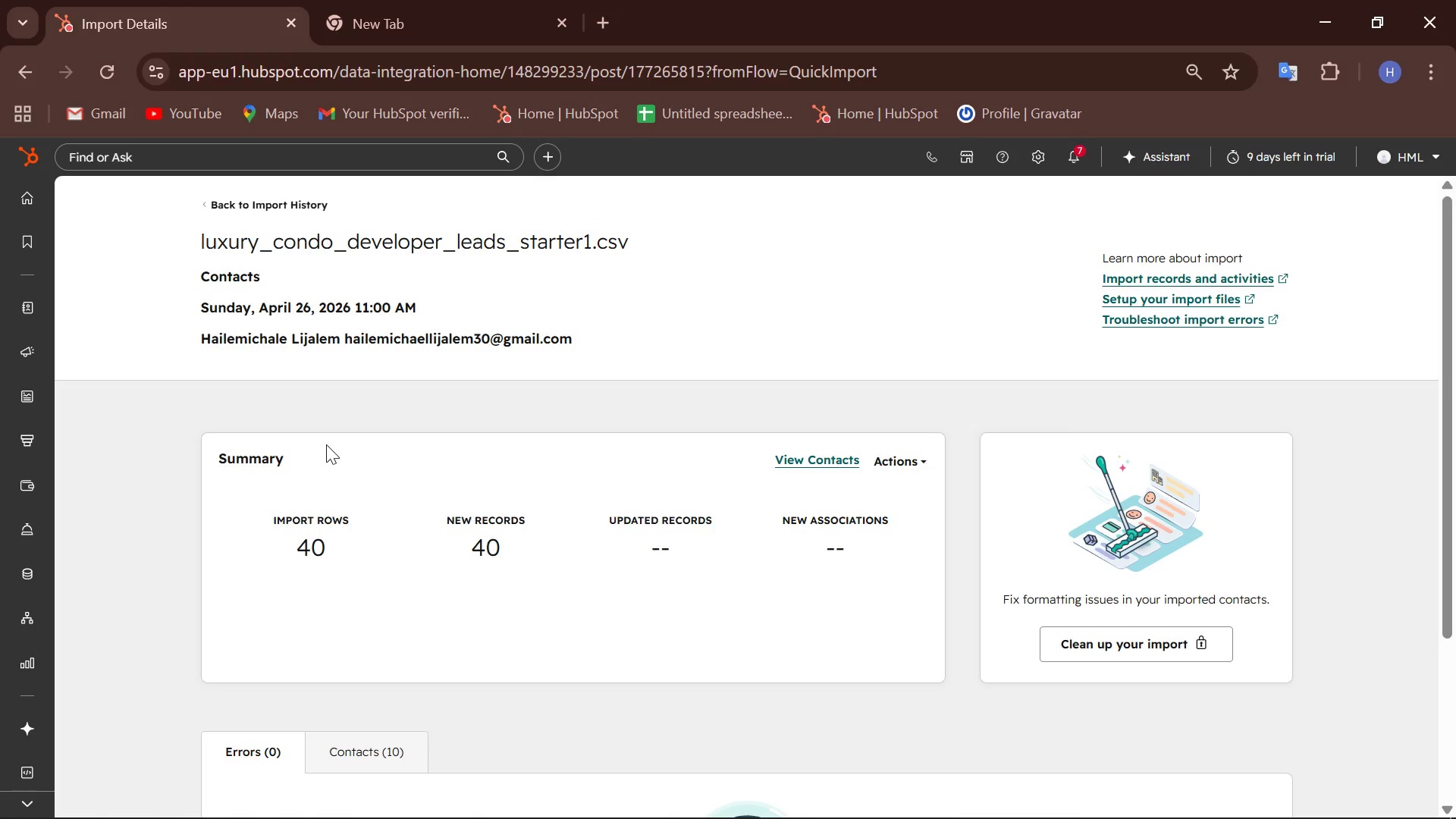 
scroll: coordinate [438, 388], scroll_direction: down, amount: 3.0
 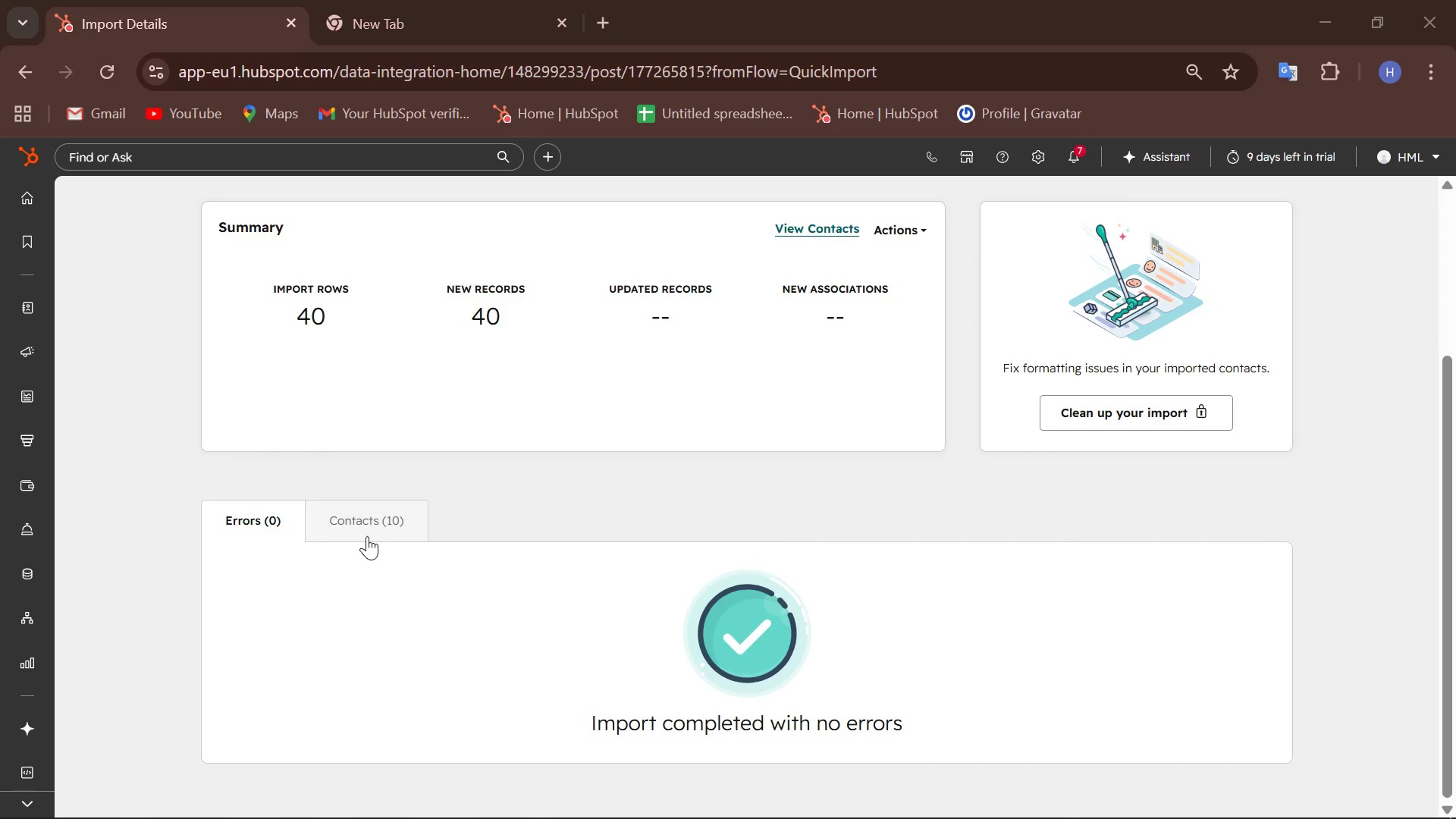 
left_click([367, 536])
 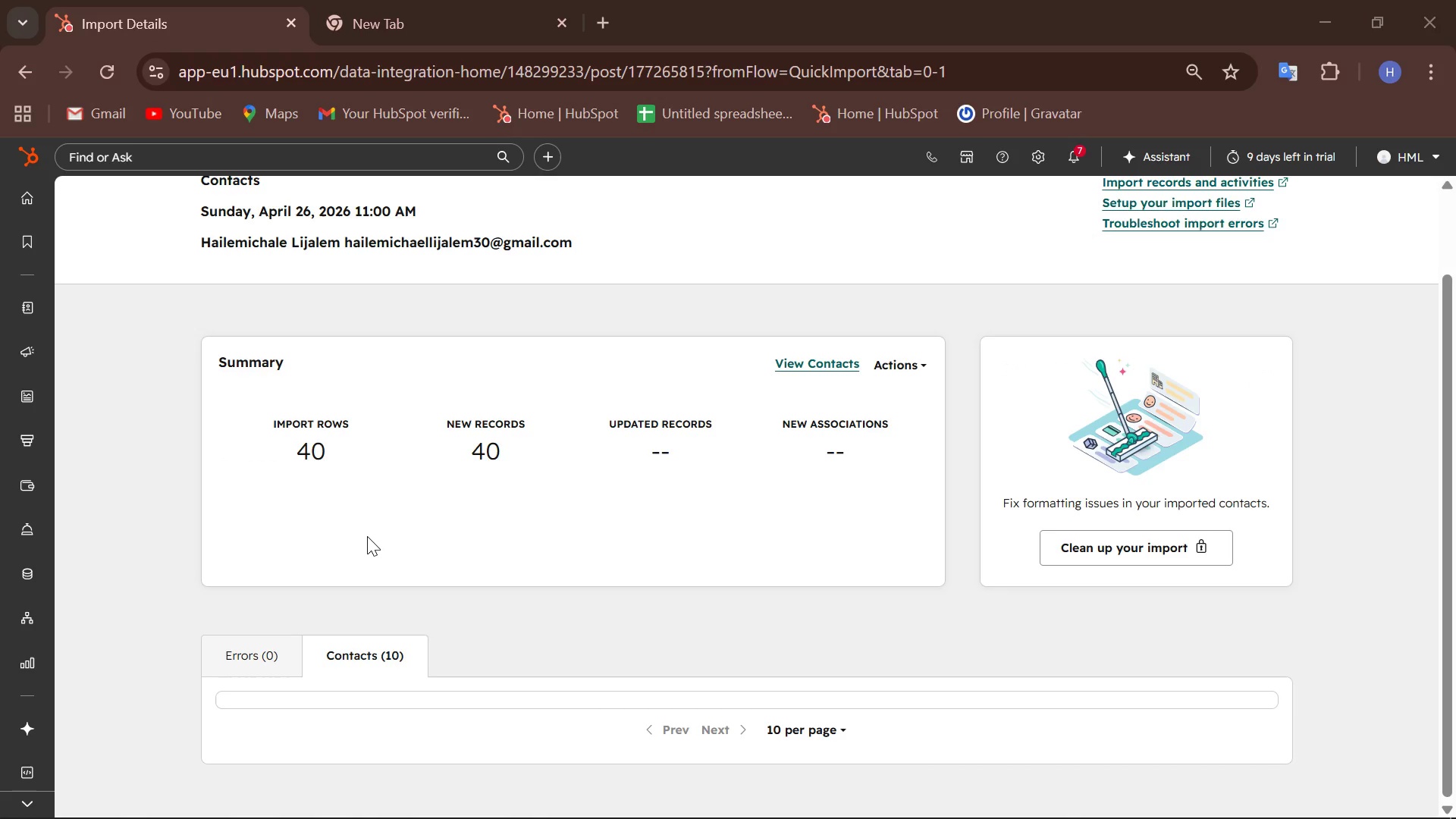 
scroll: coordinate [367, 536], scroll_direction: down, amount: 2.0
 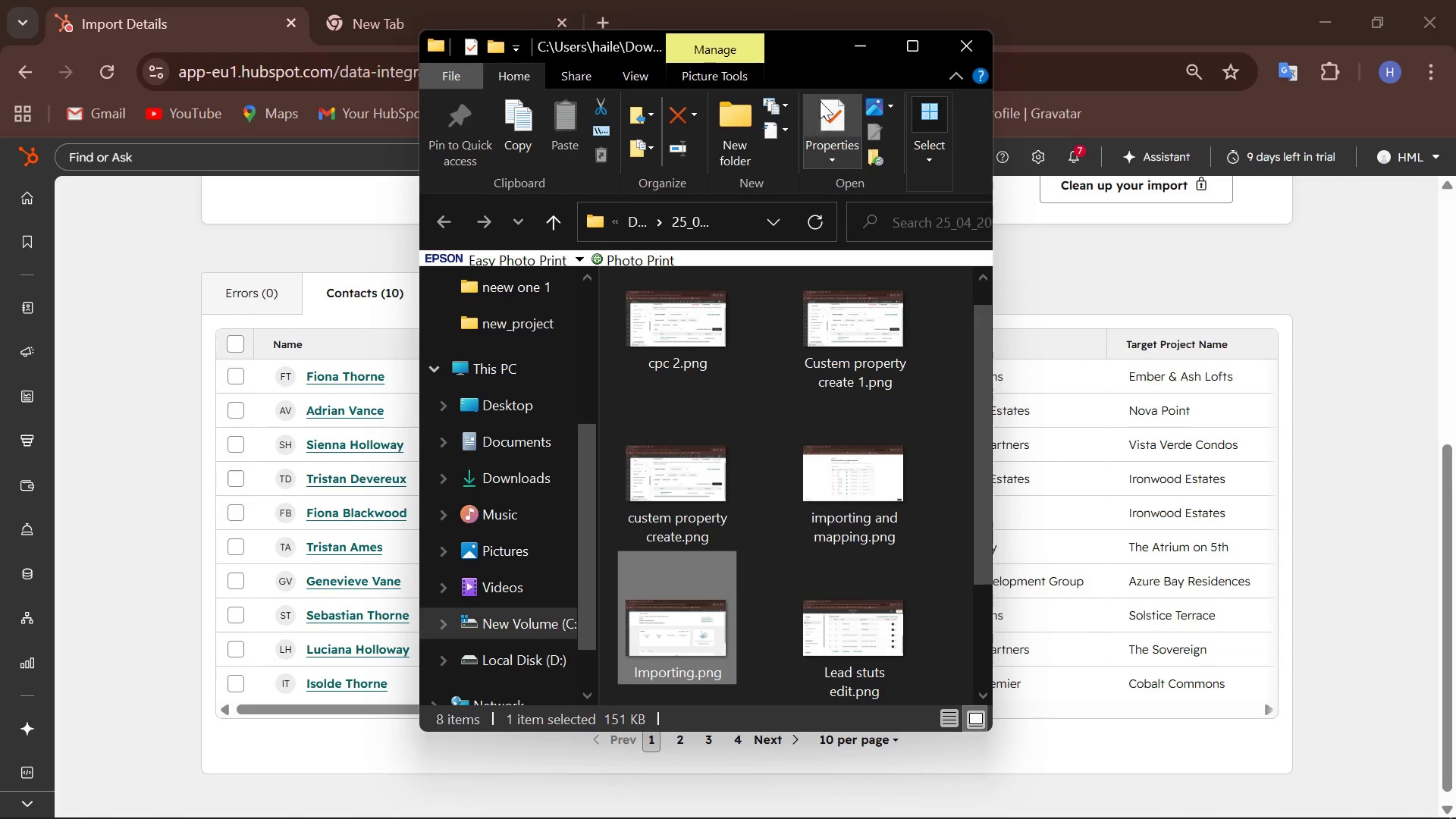 
left_click([865, 44])
 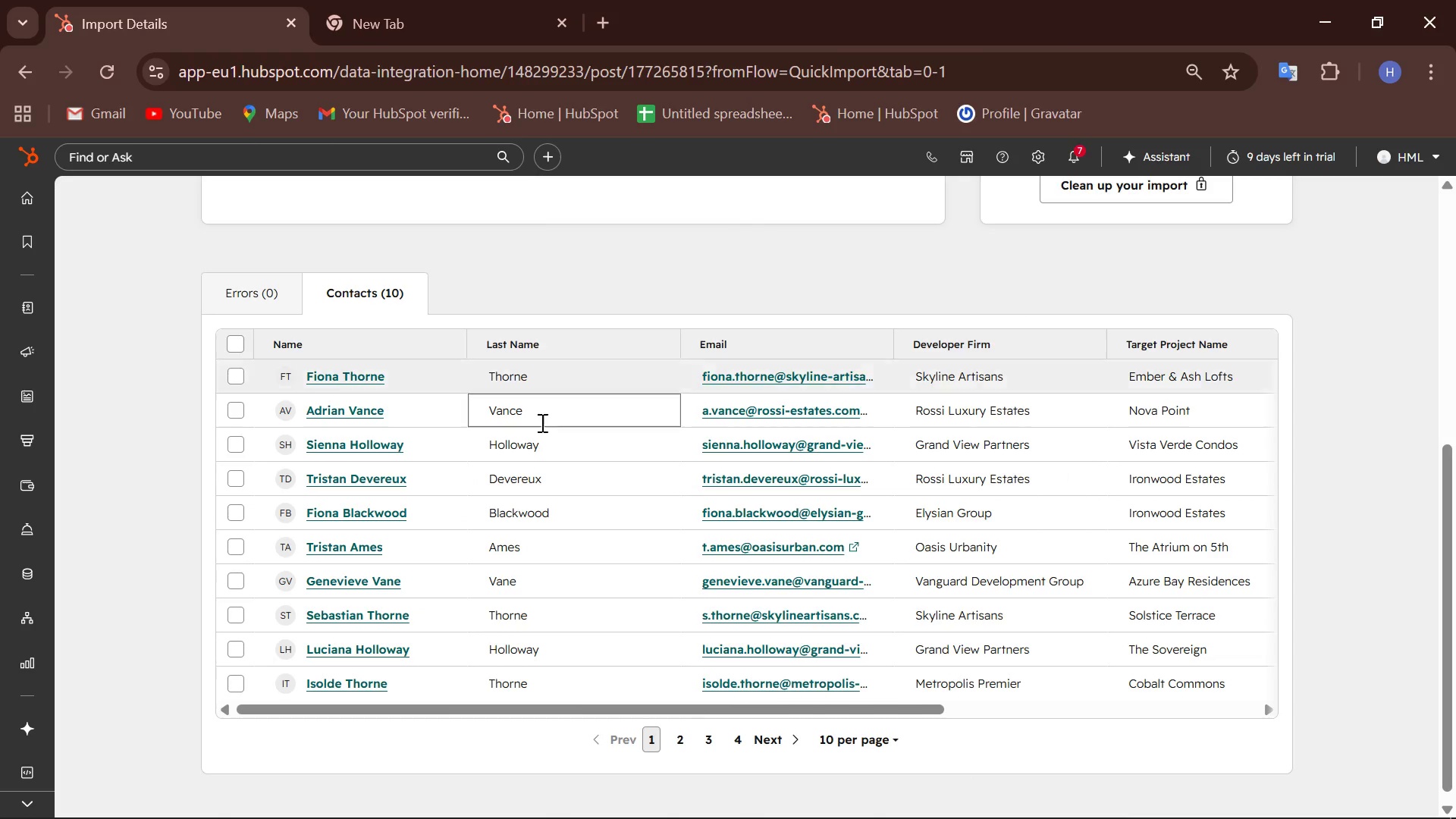 
scroll: coordinate [552, 449], scroll_direction: up, amount: 1.0
 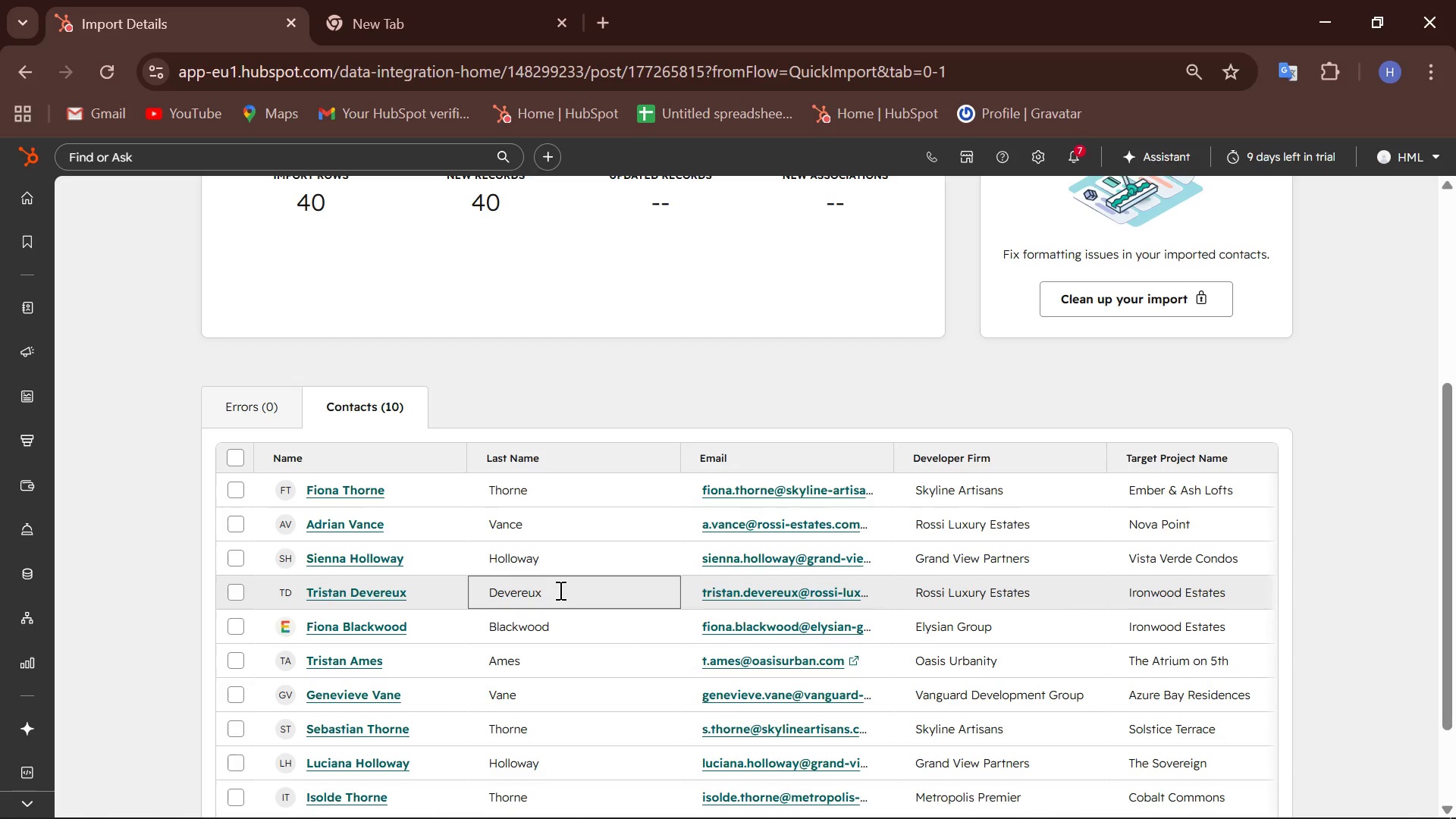 
scroll: coordinate [813, 605], scroll_direction: down, amount: 10.0
 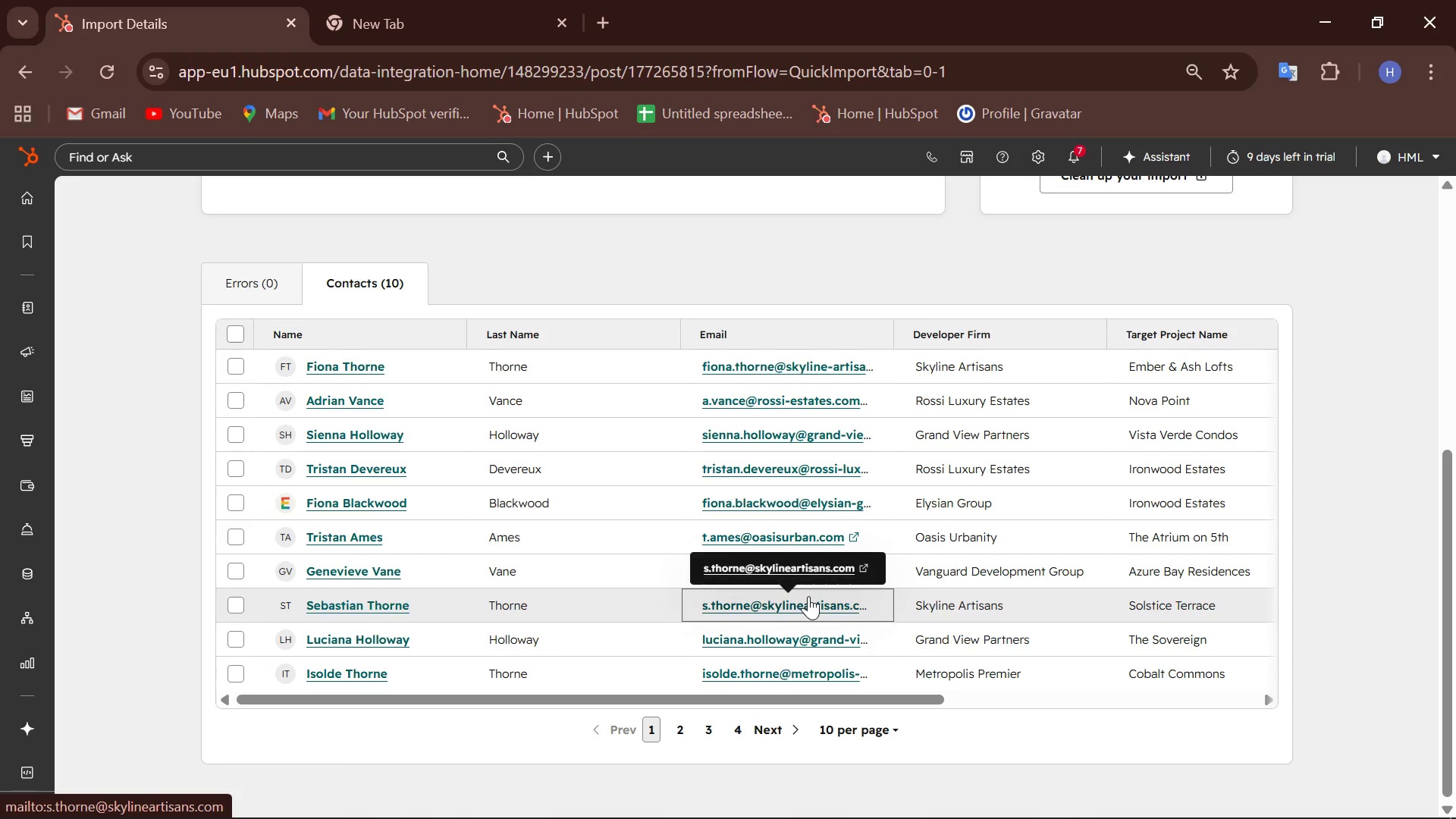 
scroll: coordinate [808, 585], scroll_direction: up, amount: 2.0
 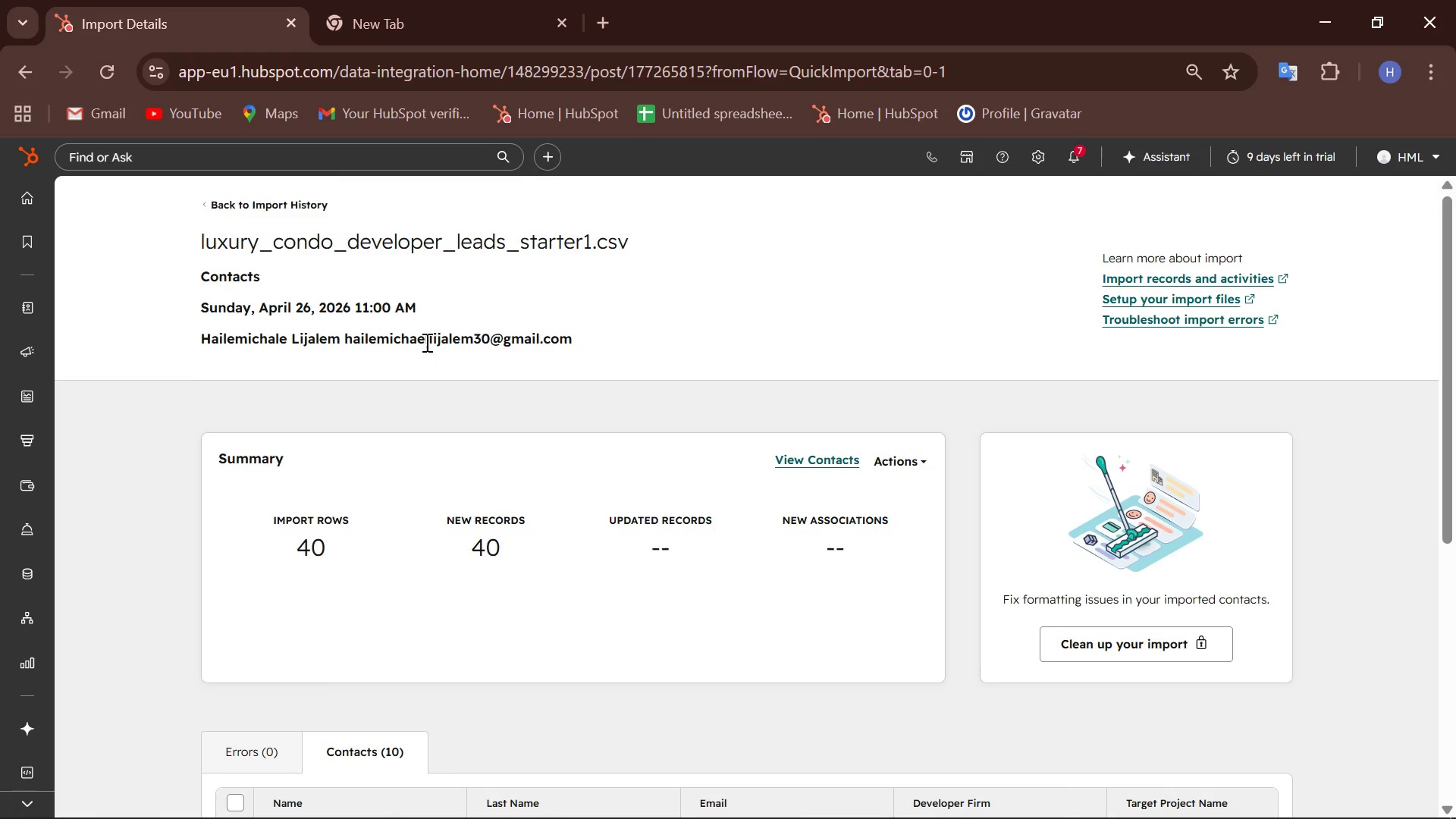 
hold_key(key=ControlLeft, duration=1.22)
scroll: coordinate [425, 342], scroll_direction: up, amount: 2.0
 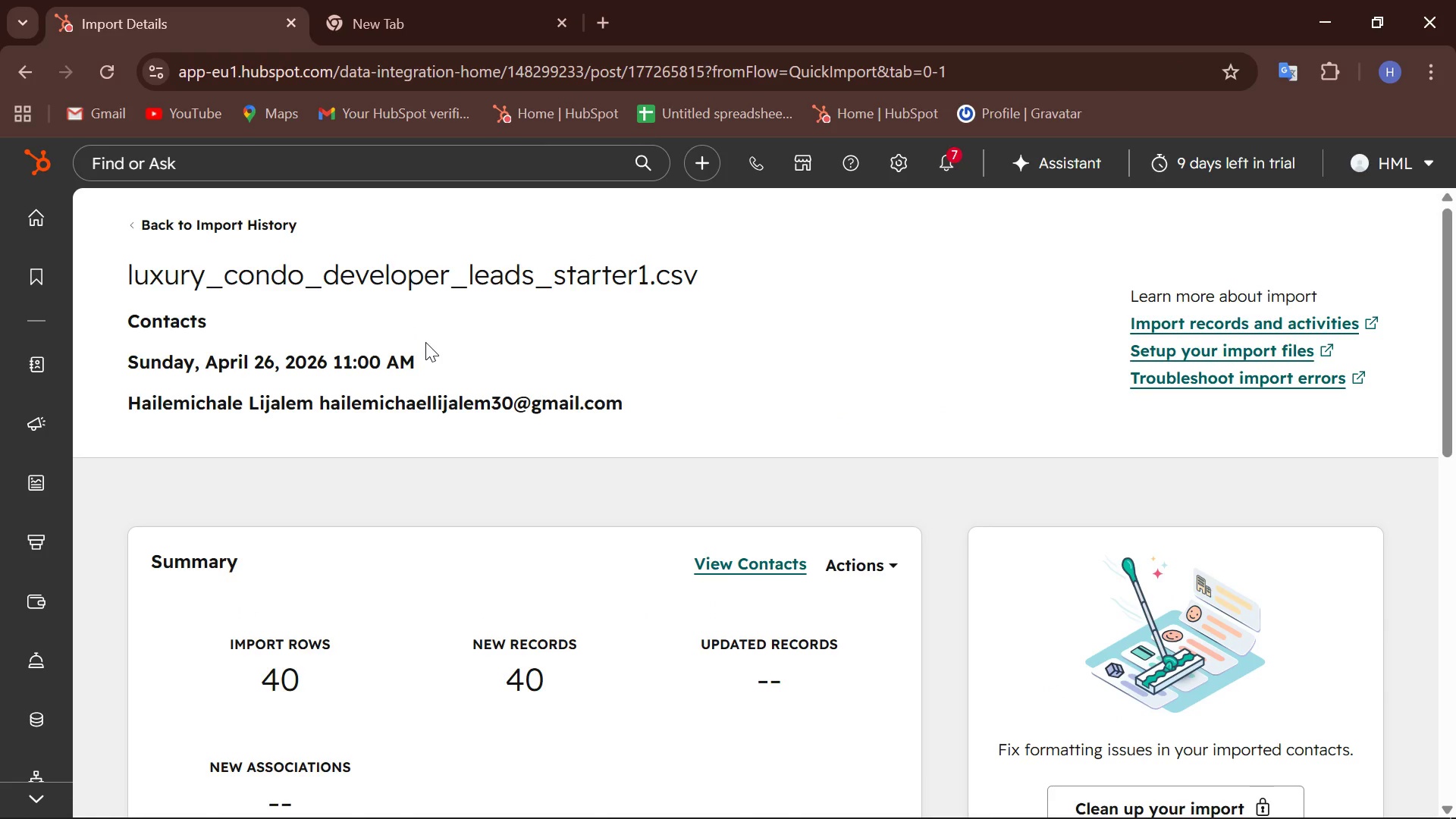 
wait(7.12)
 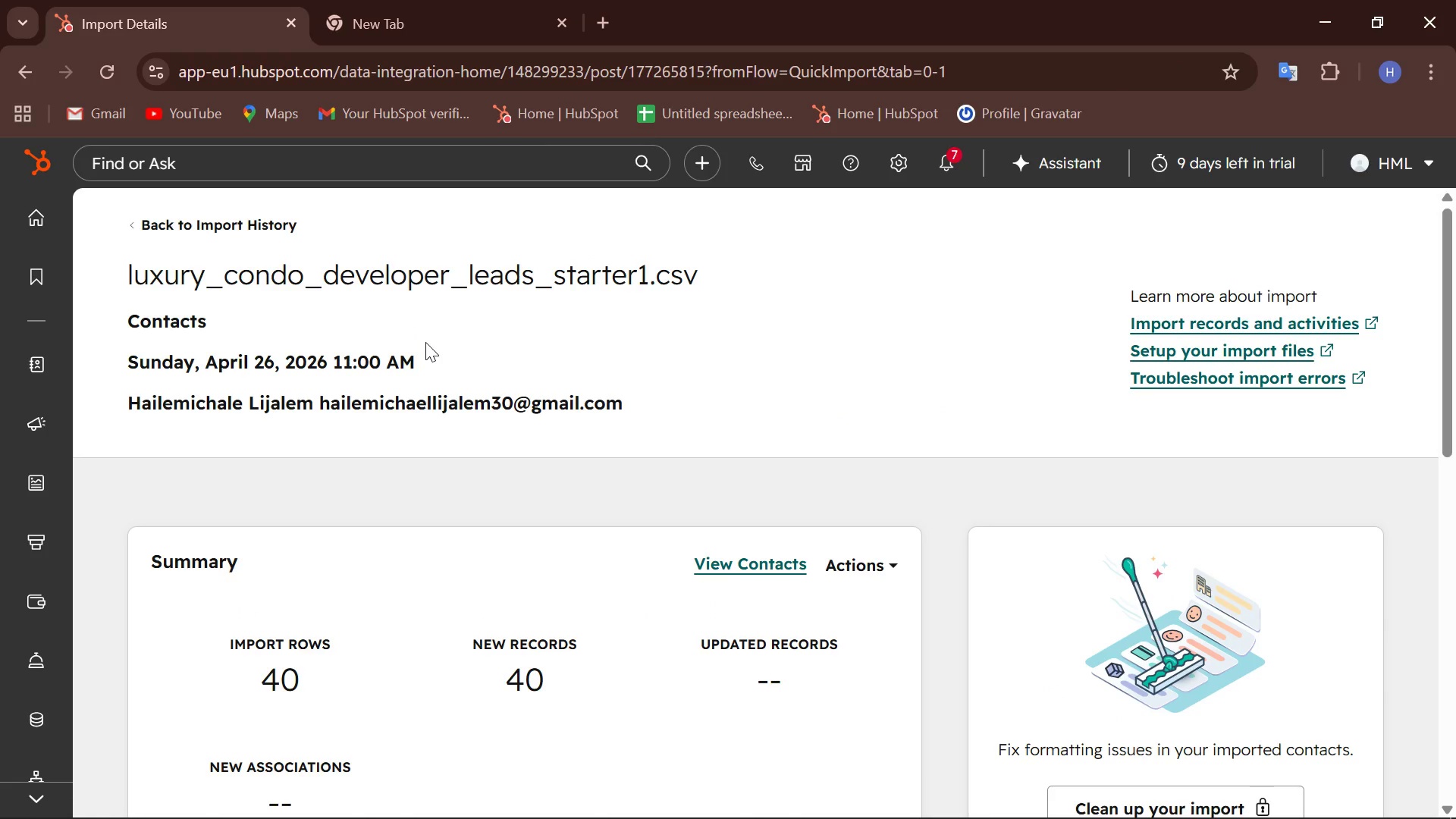 
mouse_move([17, 357])
 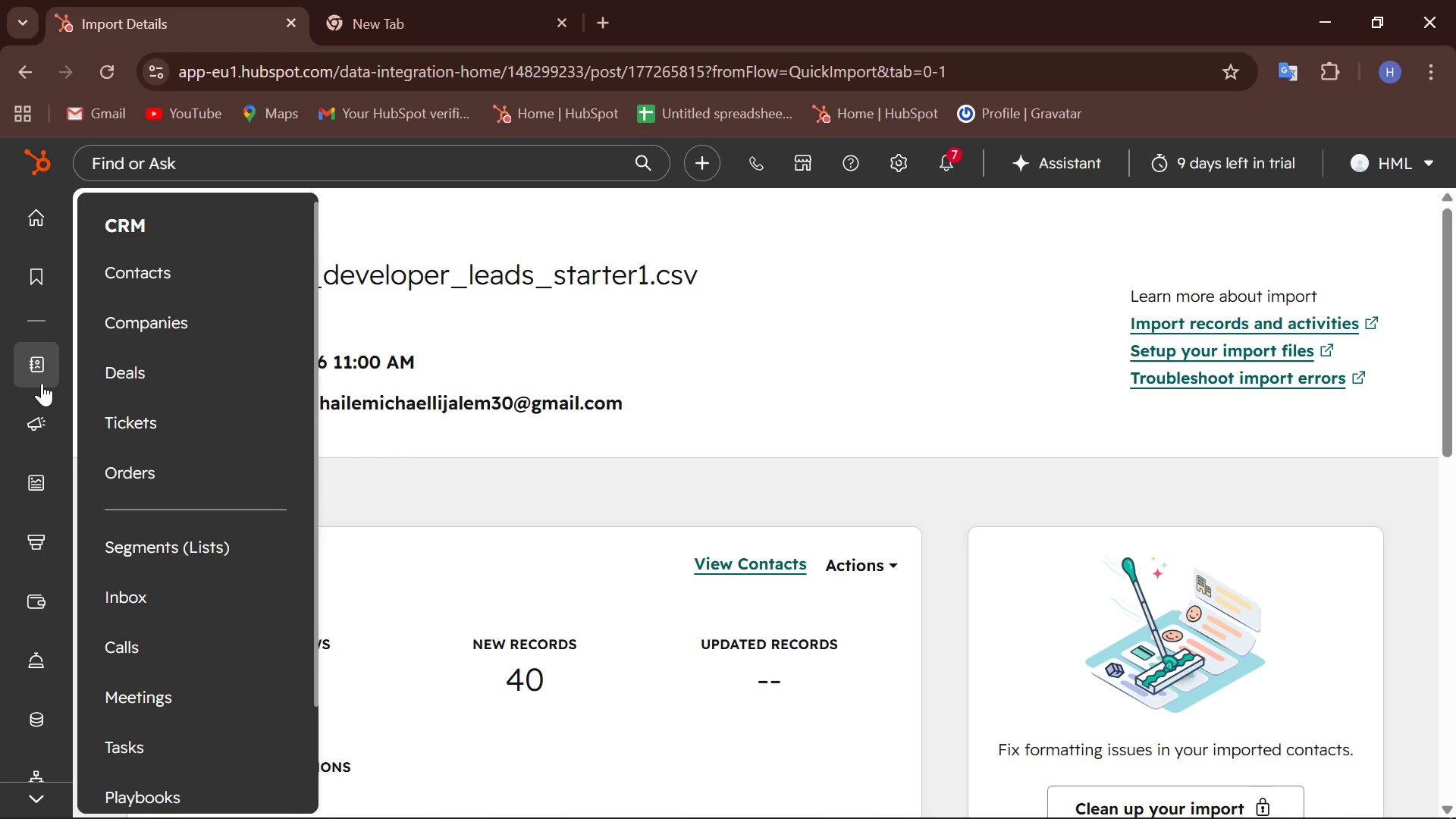 
mouse_move([27, 440])
 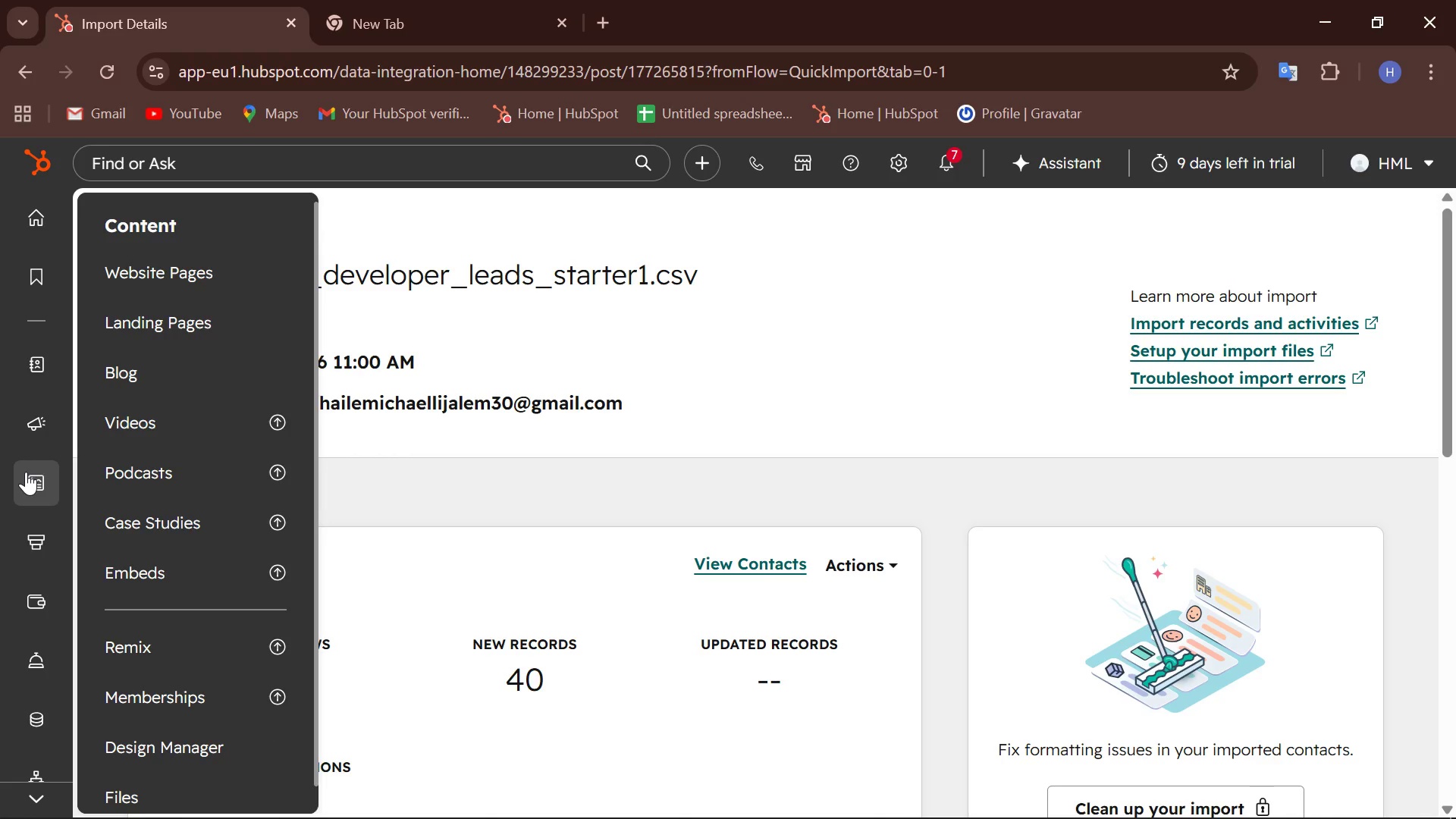 
mouse_move([42, 532])
 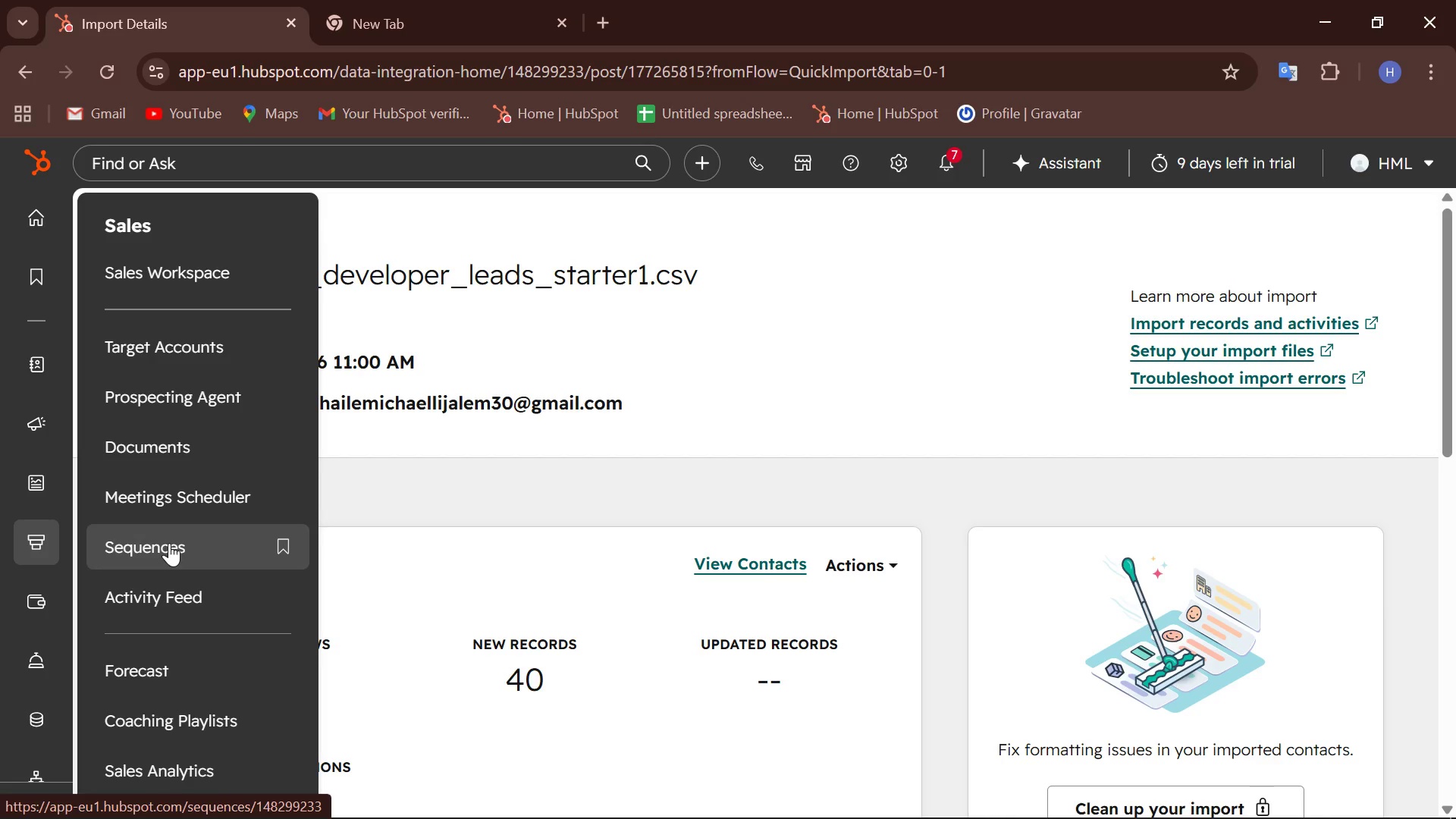 
wait(5.71)
 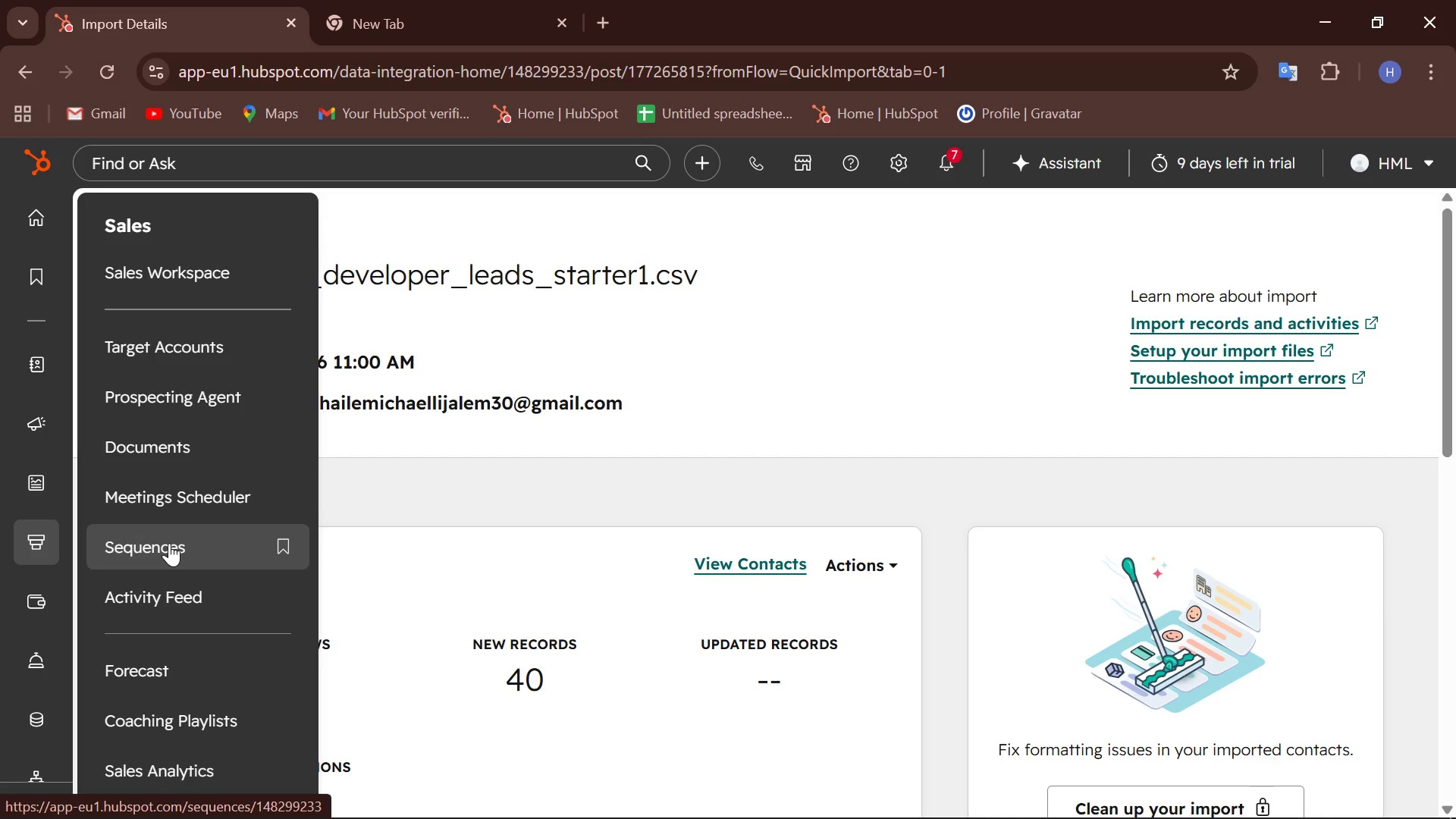 
left_click([169, 543])
 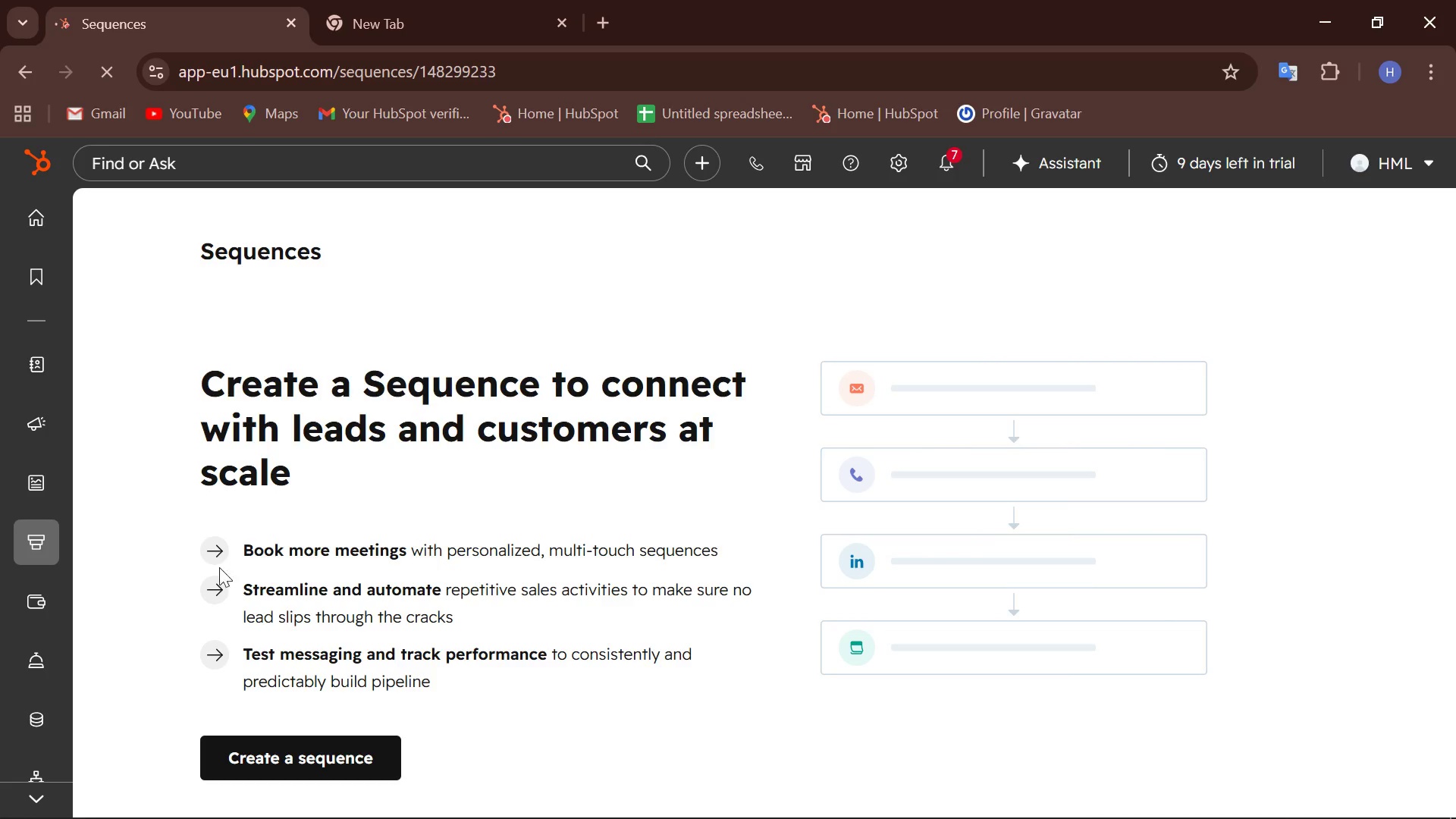 
wait(5.49)
 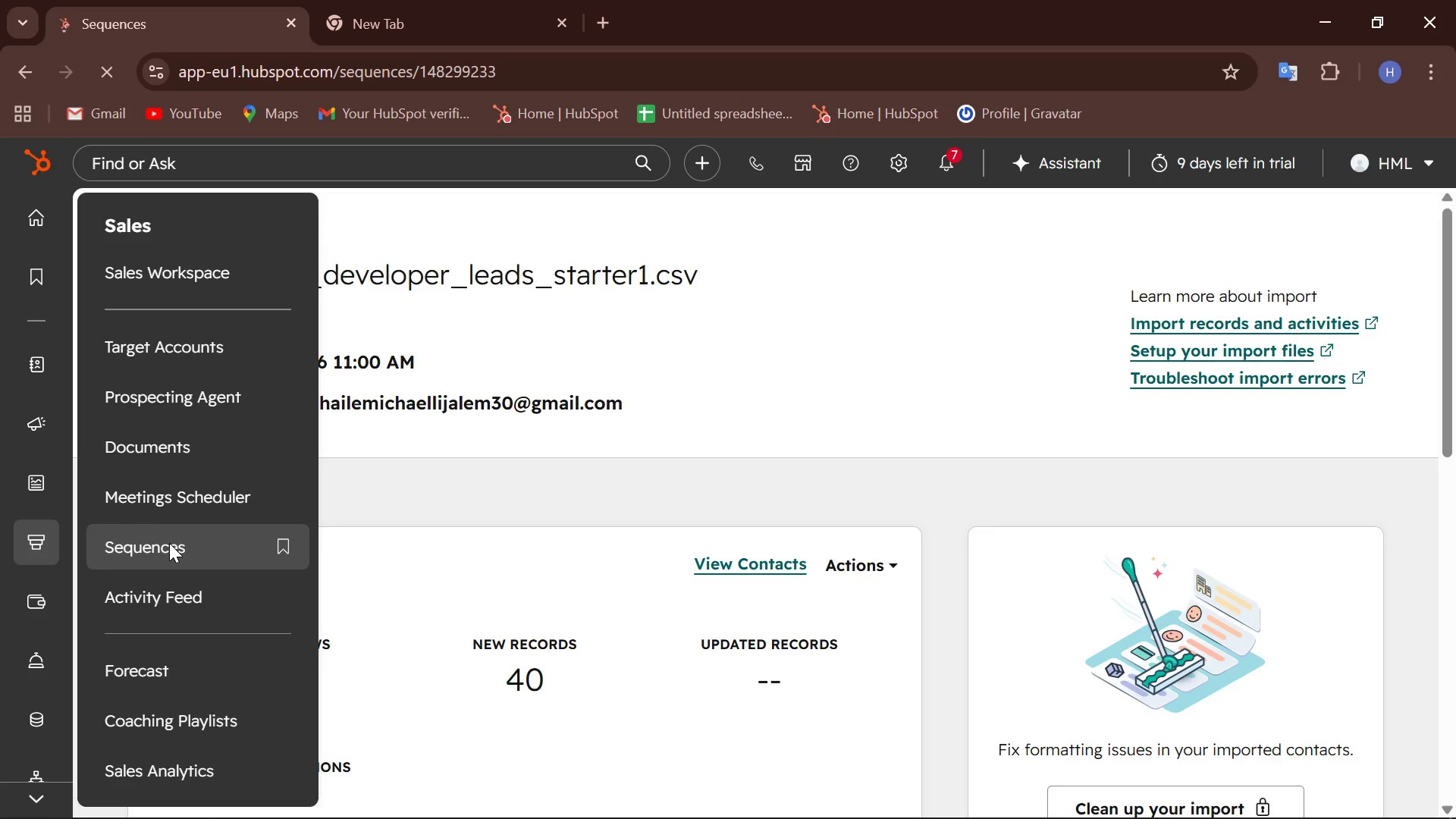 
left_click([327, 767])
 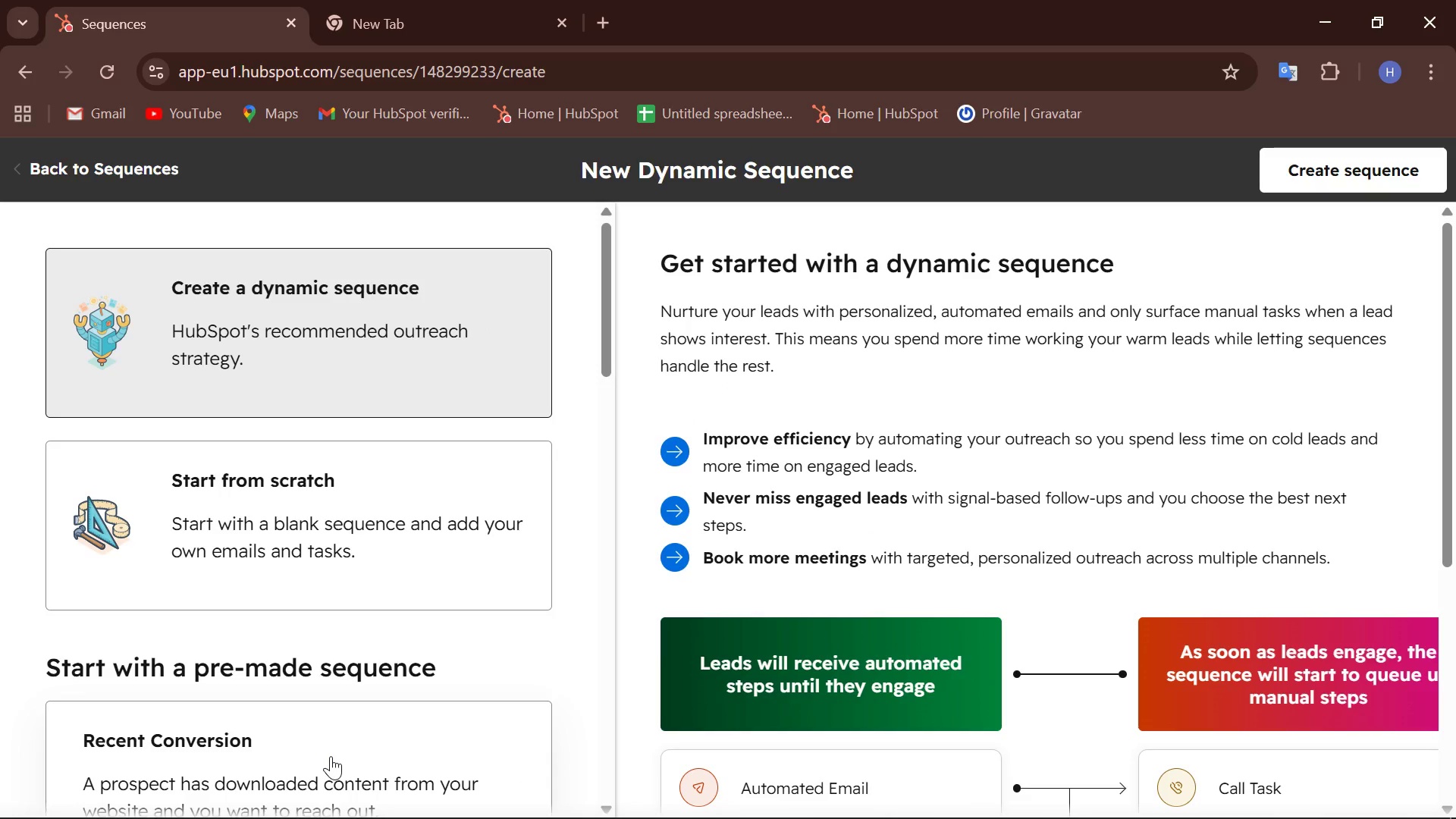 
wait(12.42)
 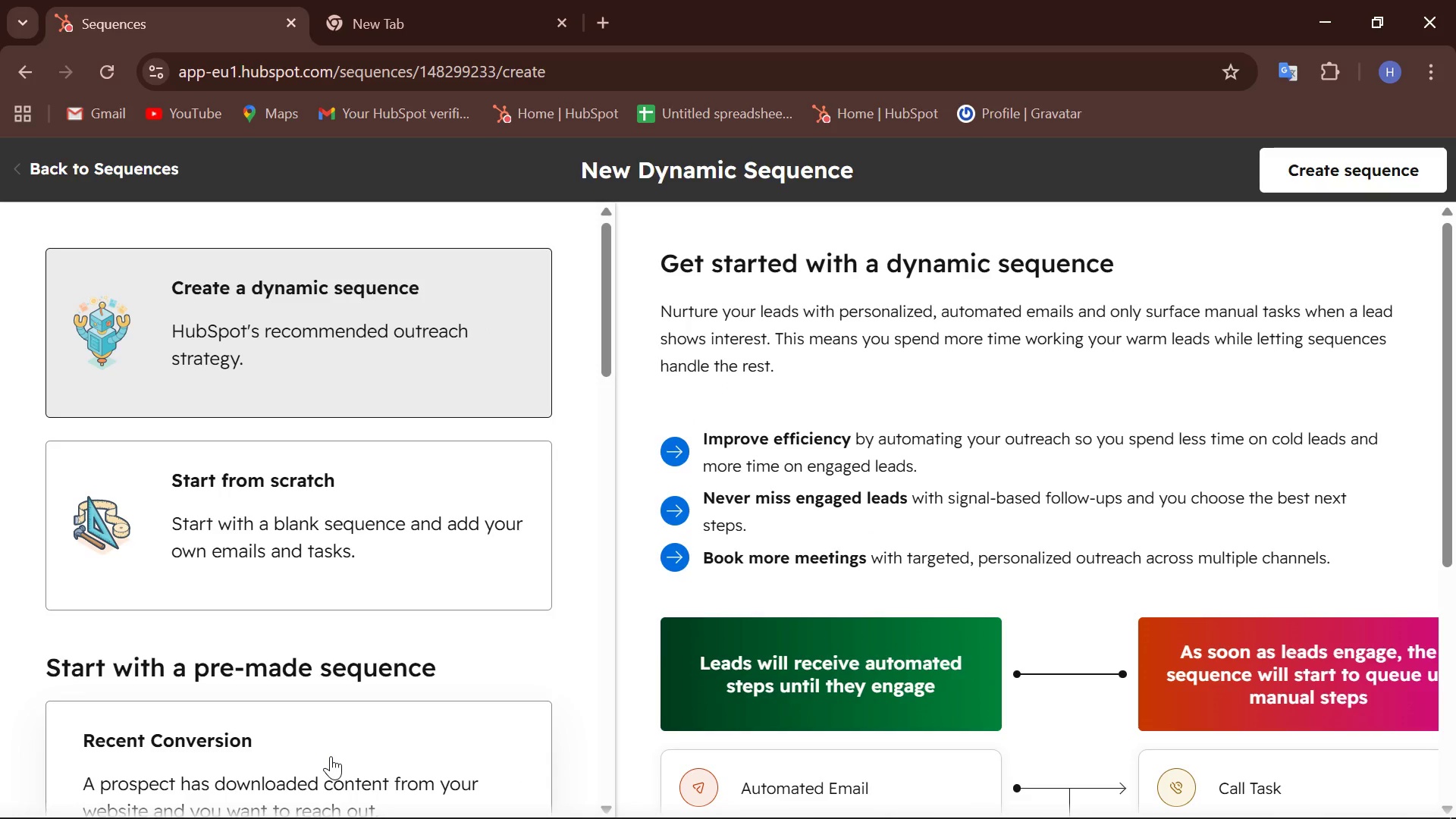 
left_click([324, 520])
 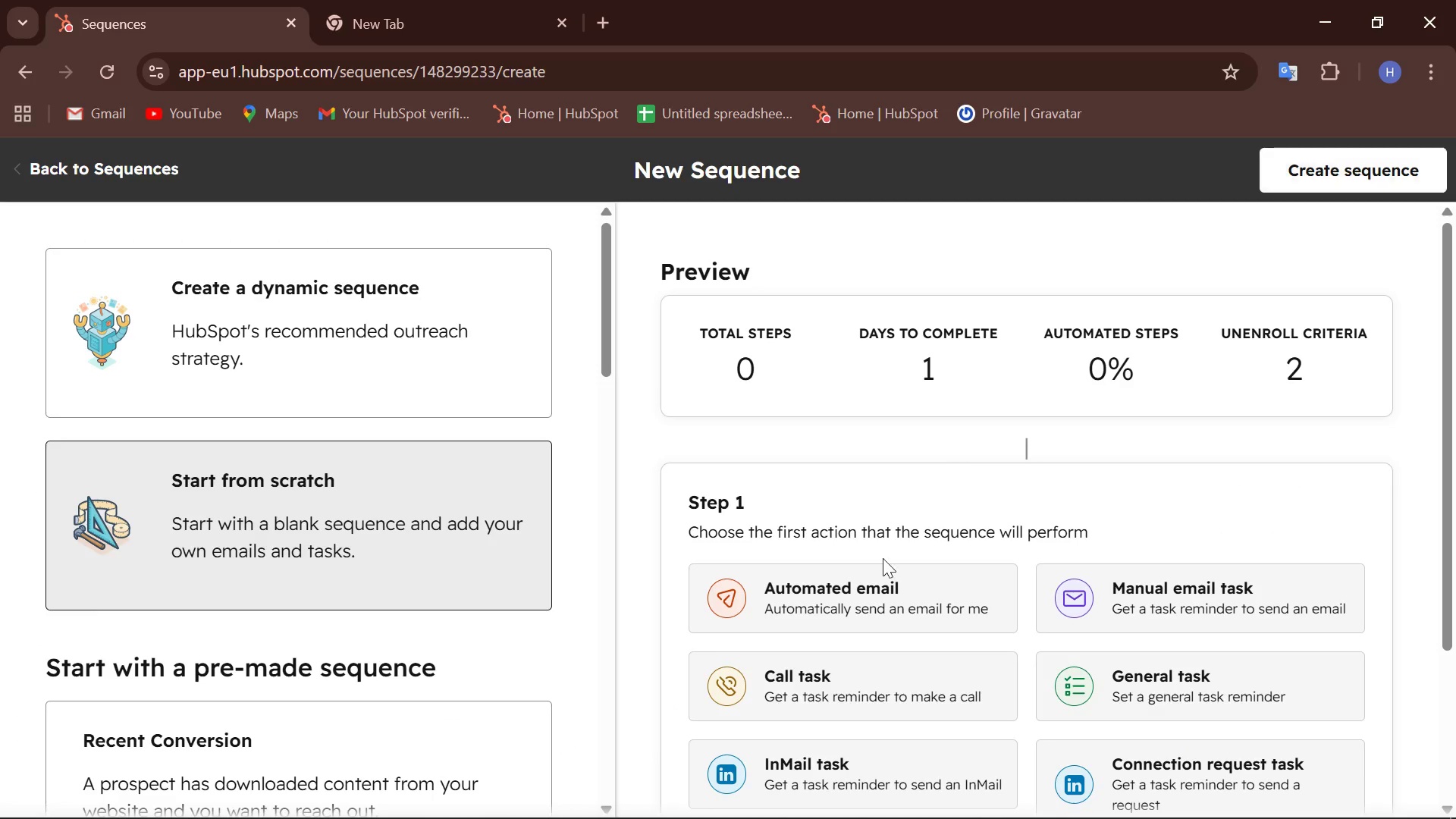 
left_click([863, 608])
 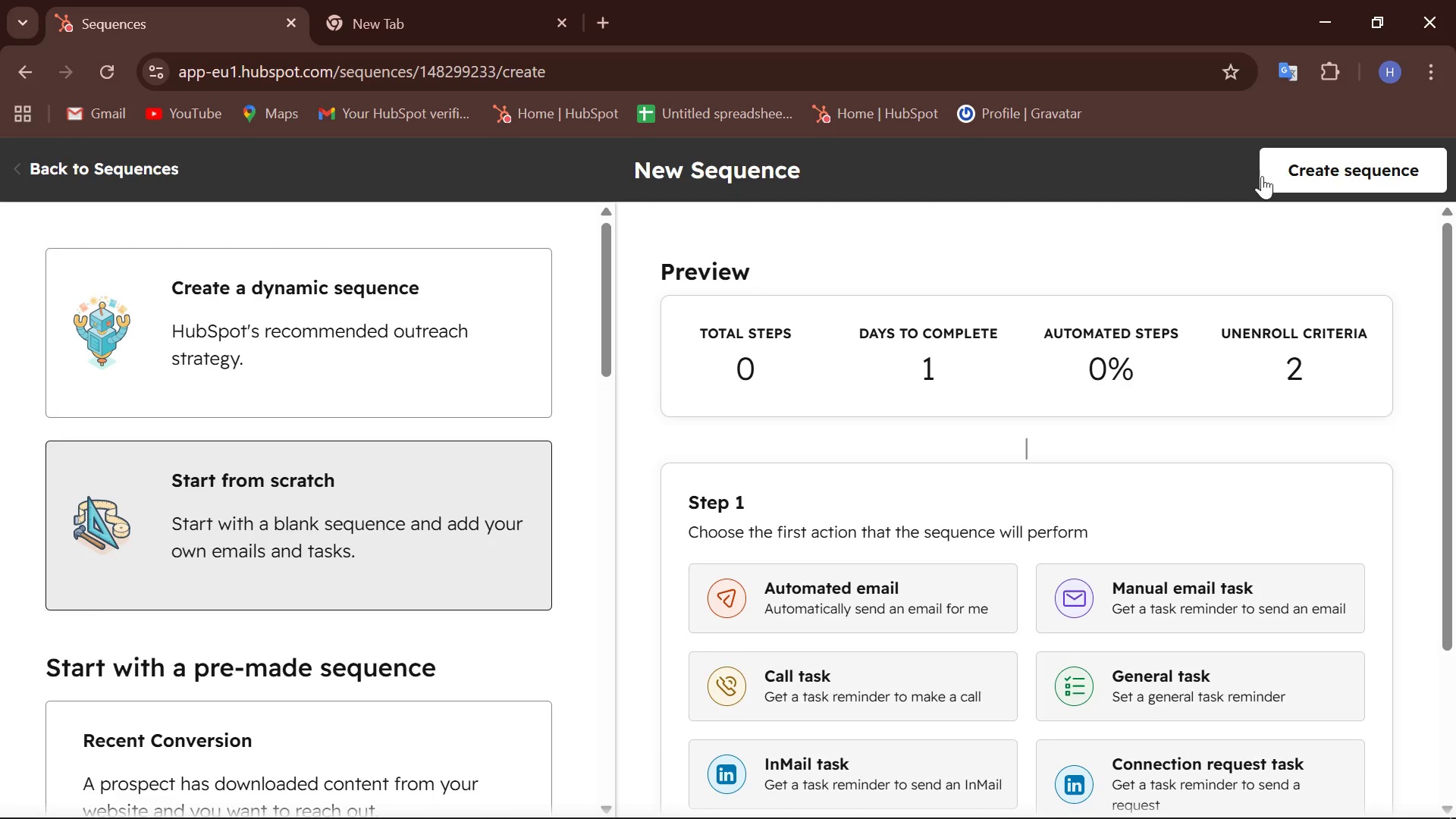 
mouse_move([1306, 155])
 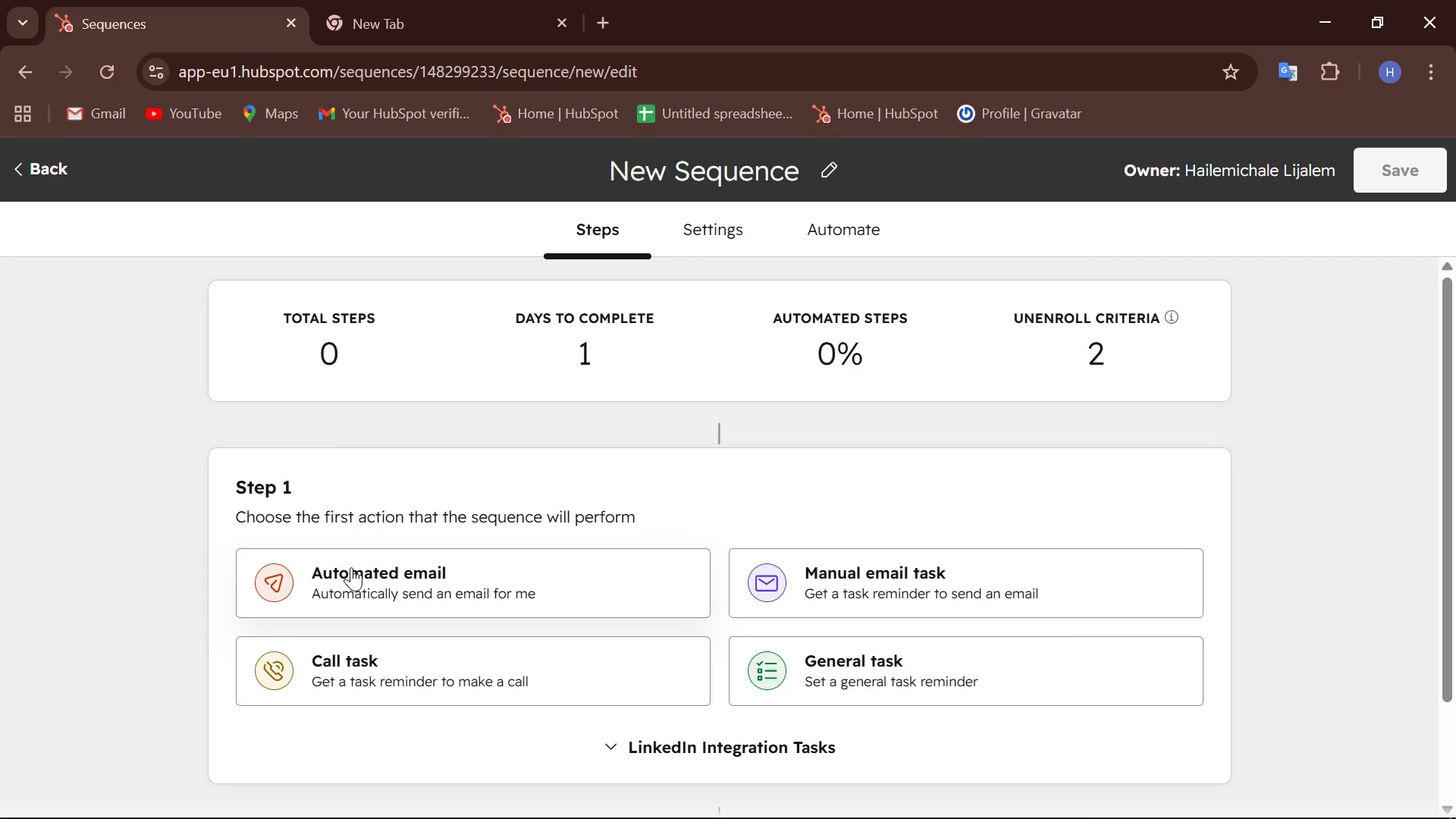 
wait(9.19)
 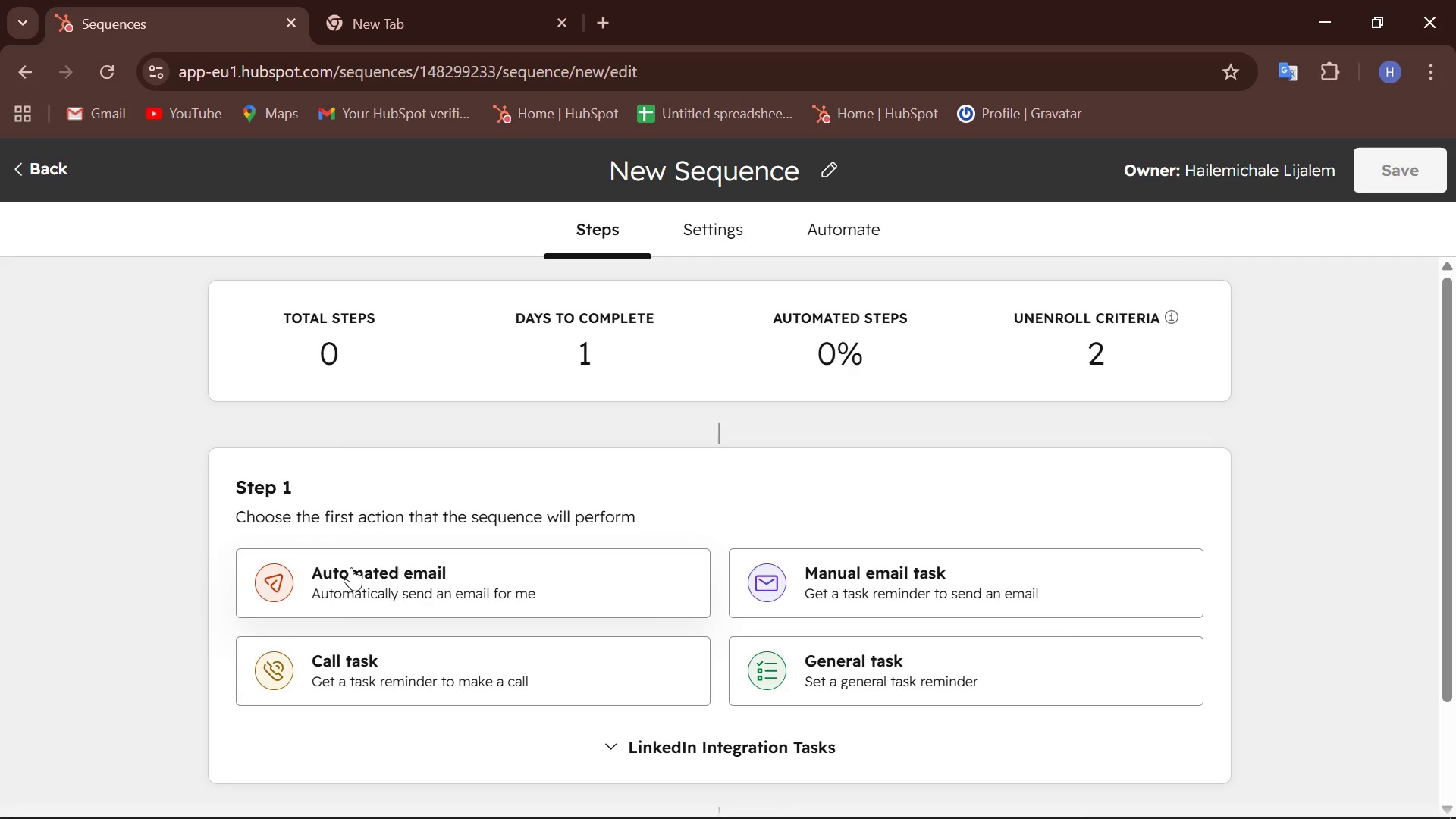 
left_click([466, 581])
 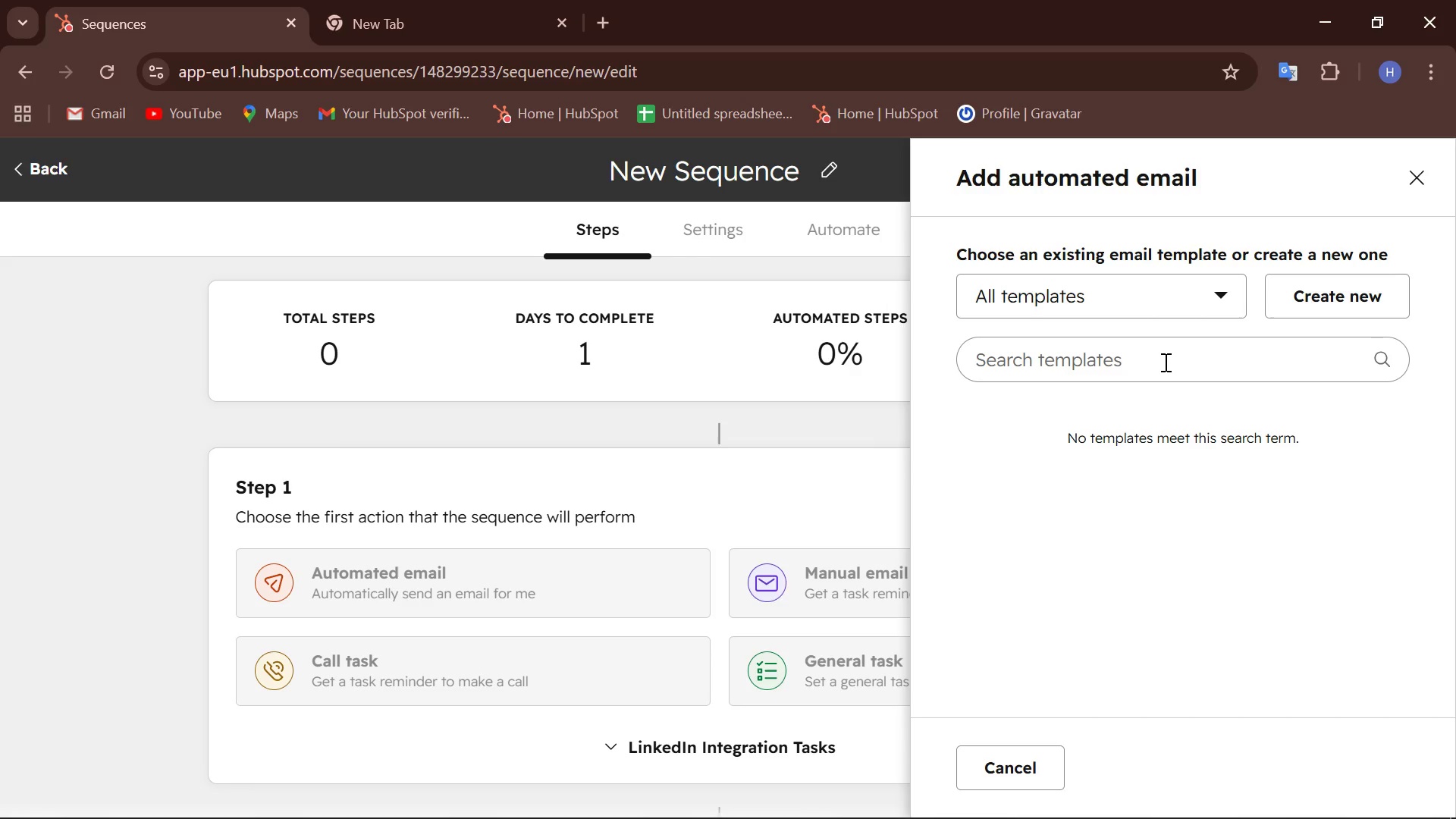 
wait(5.88)
 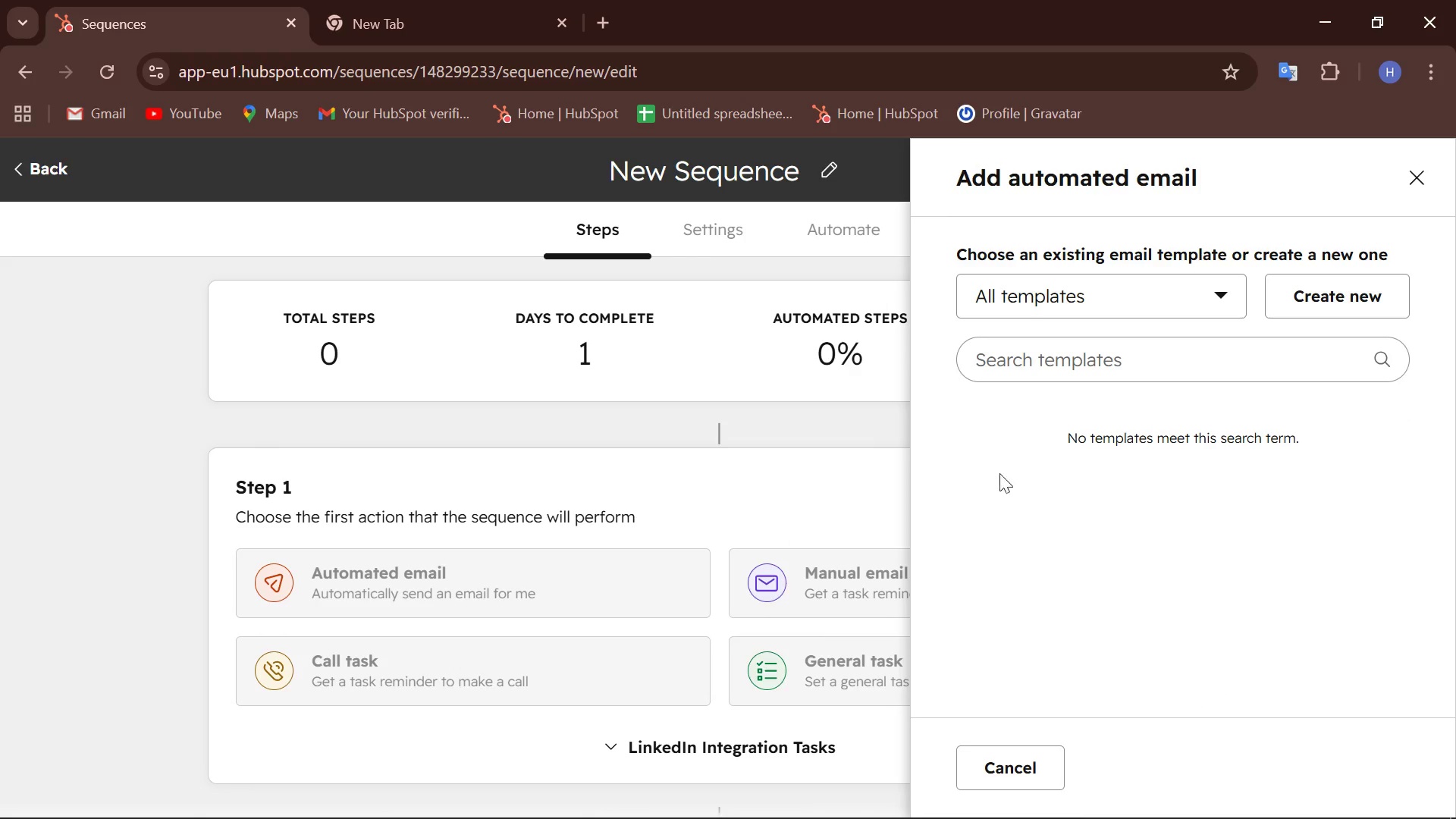 
left_click([1316, 298])
 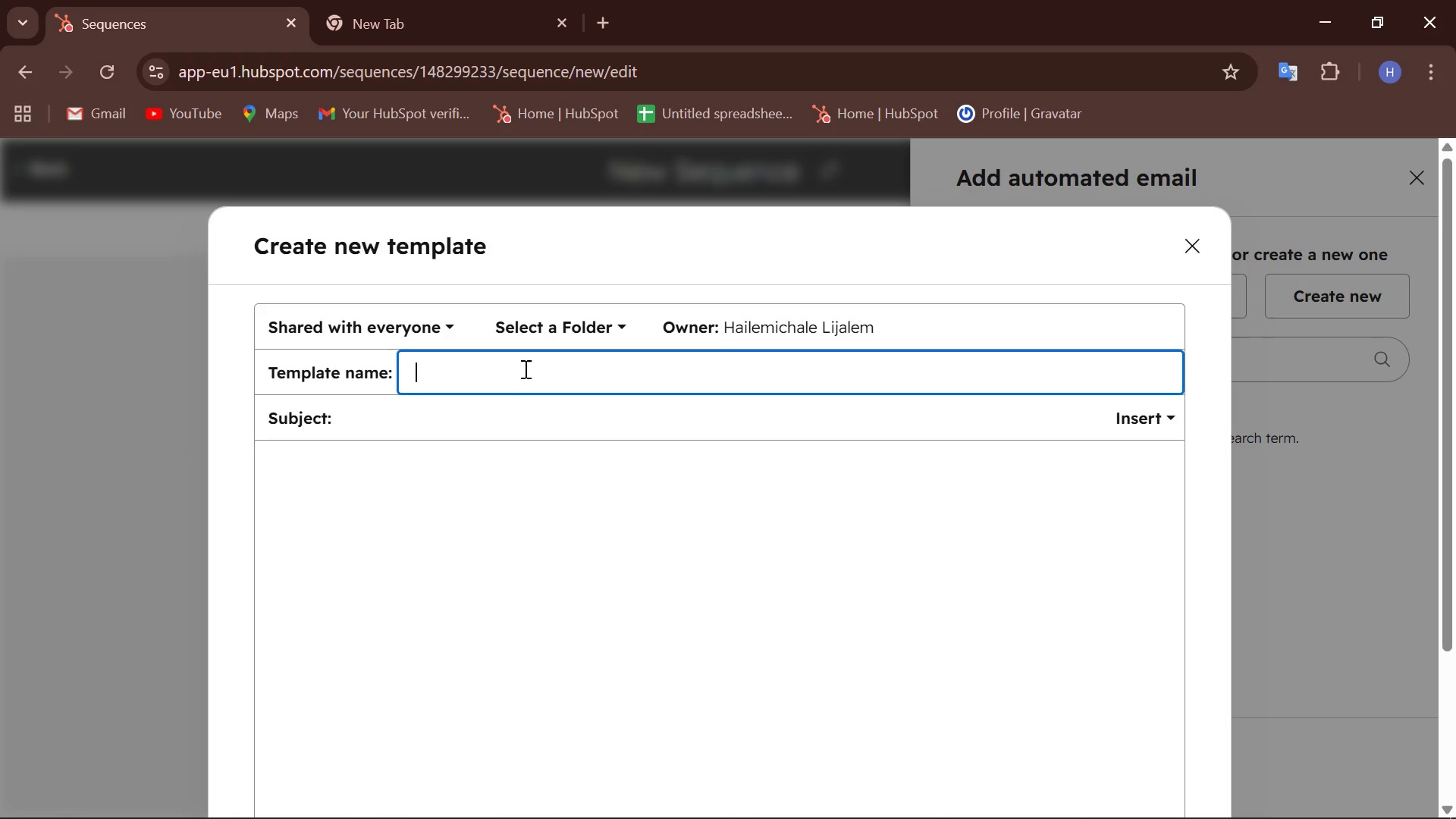 
wait(5.84)
 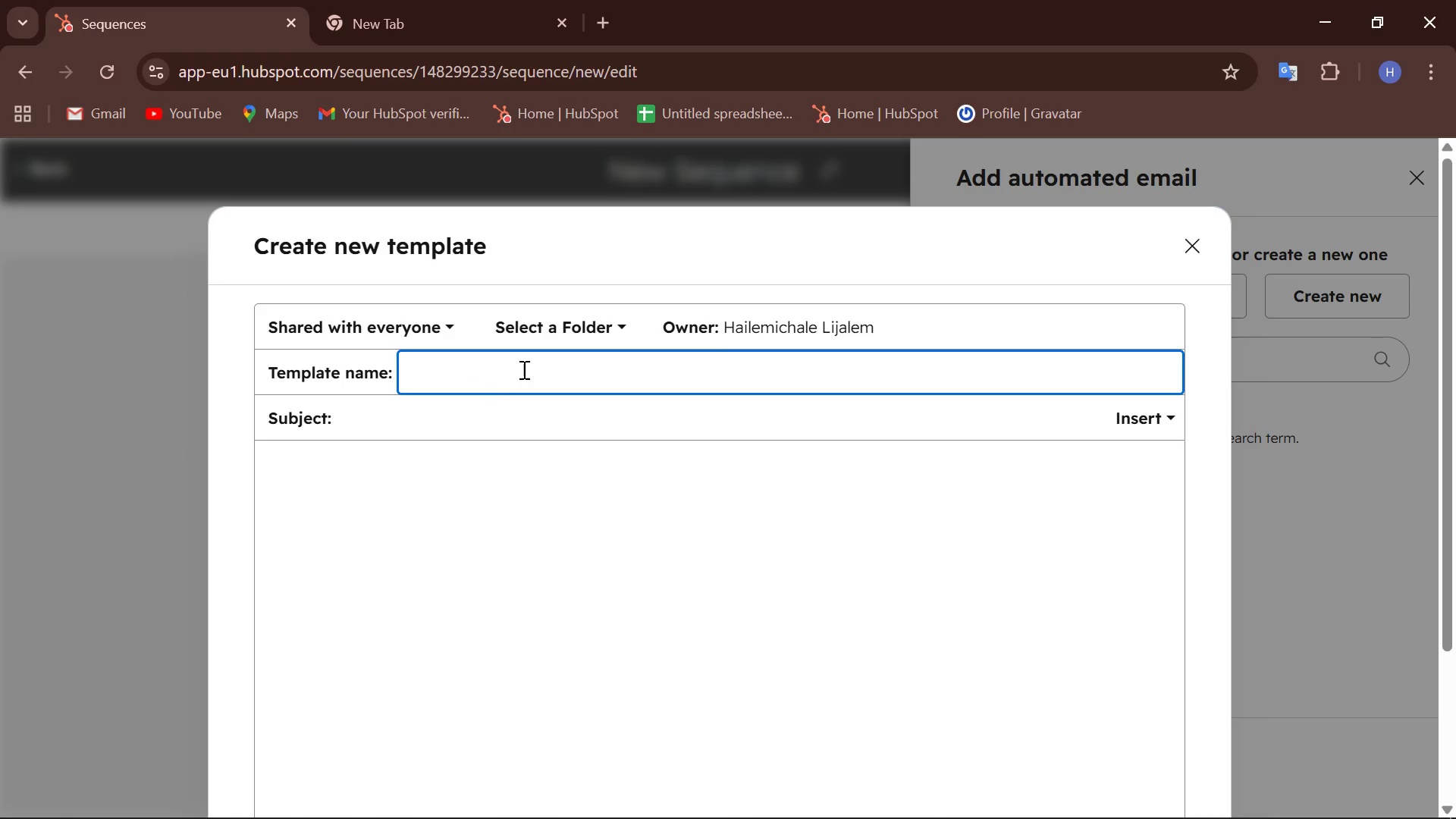 
type(The Strategic Handover)
 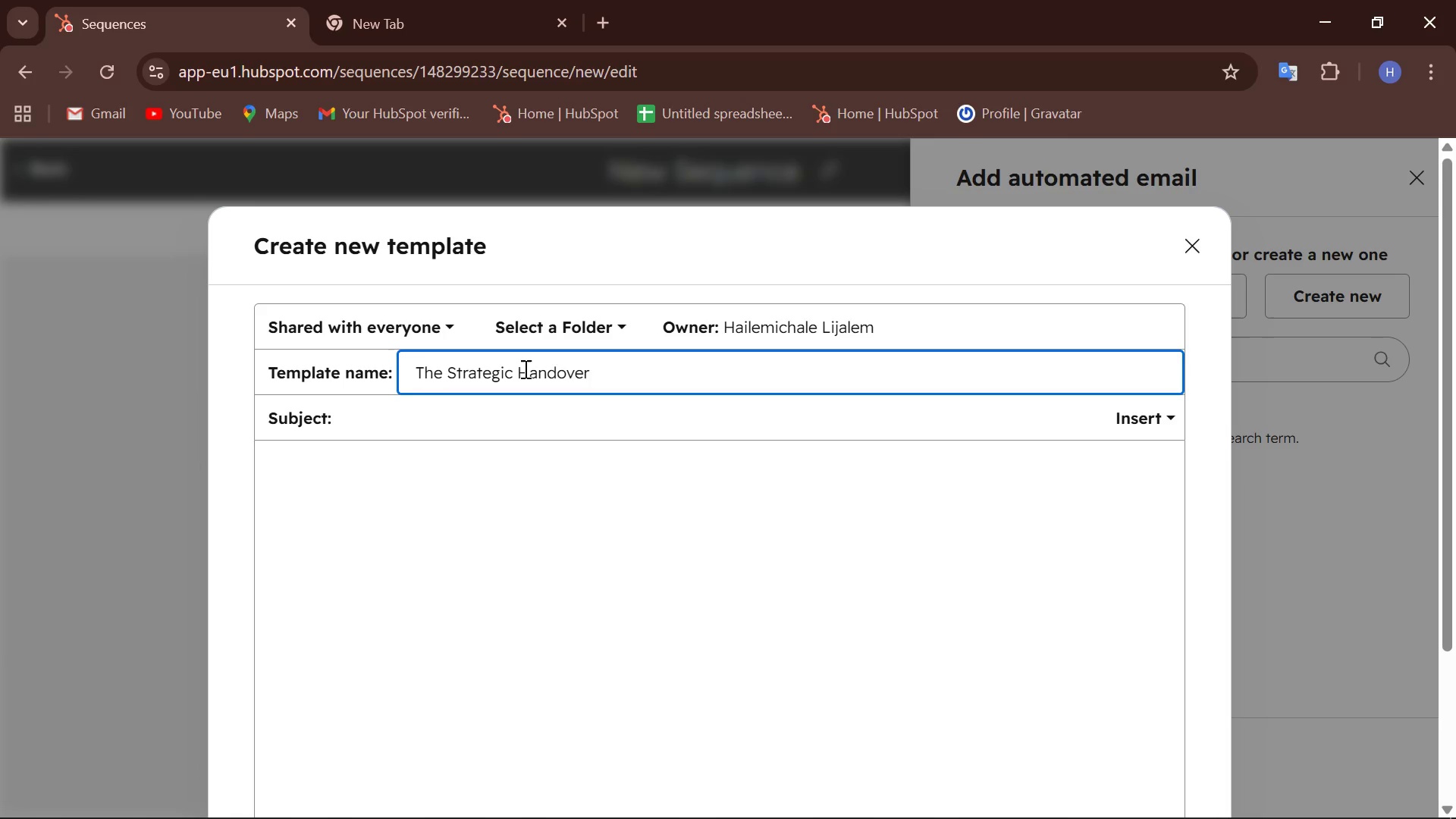 
left_click([451, 421])
 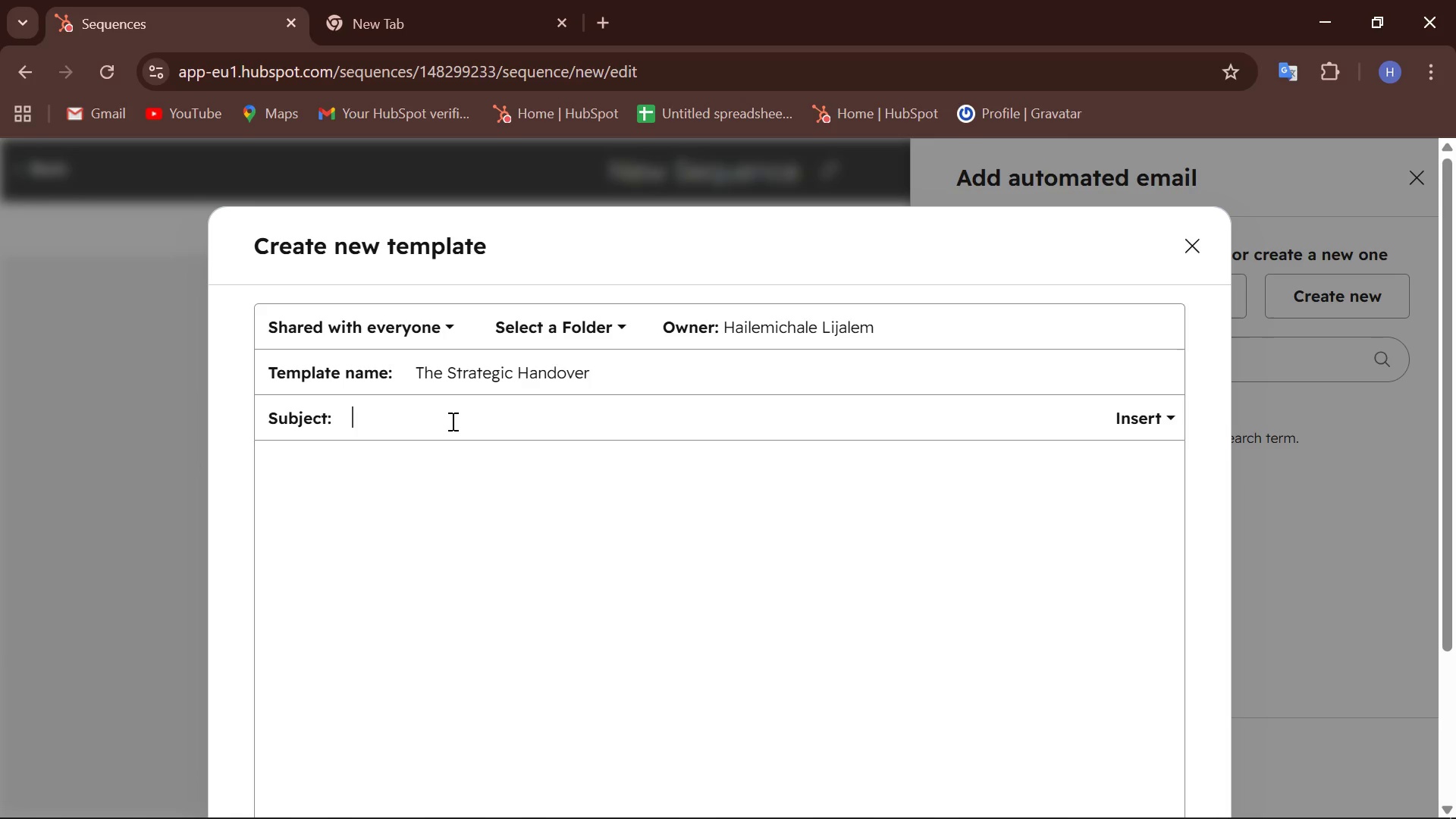 
wait(5.61)
 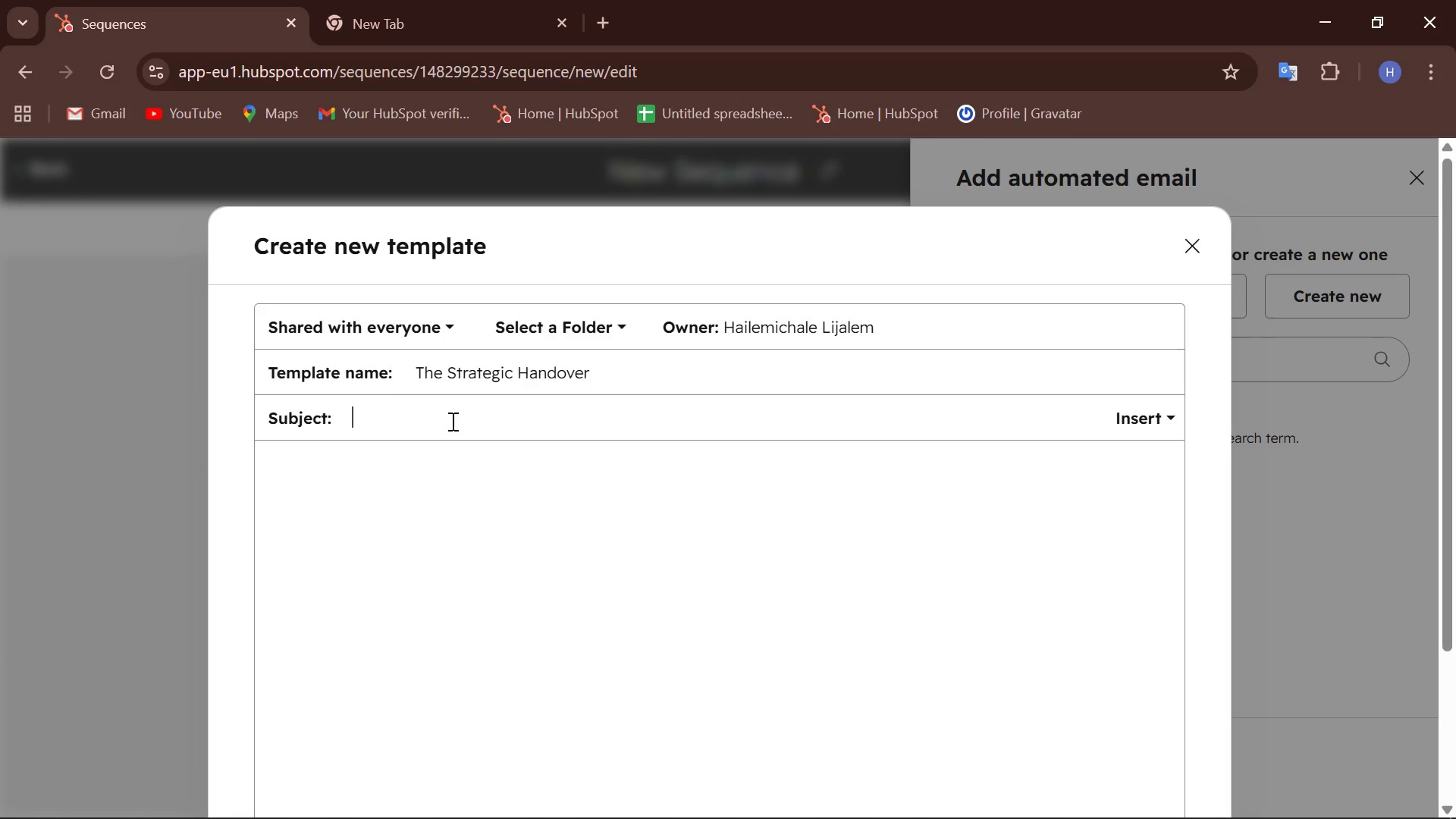 
type(Strategic Exit Strategy for )
 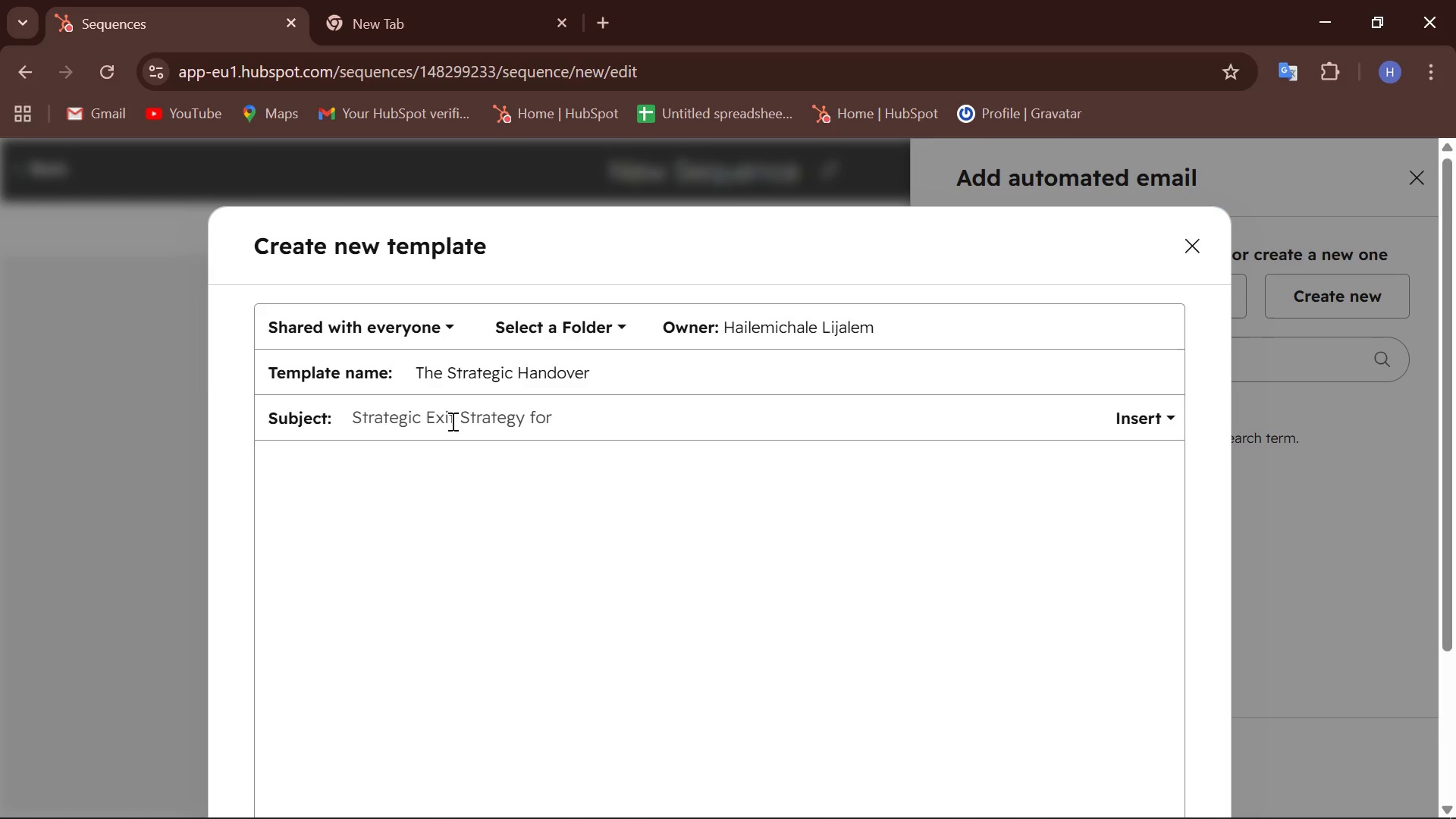 
scroll: coordinate [913, 717], scroll_direction: down, amount: 3.0
 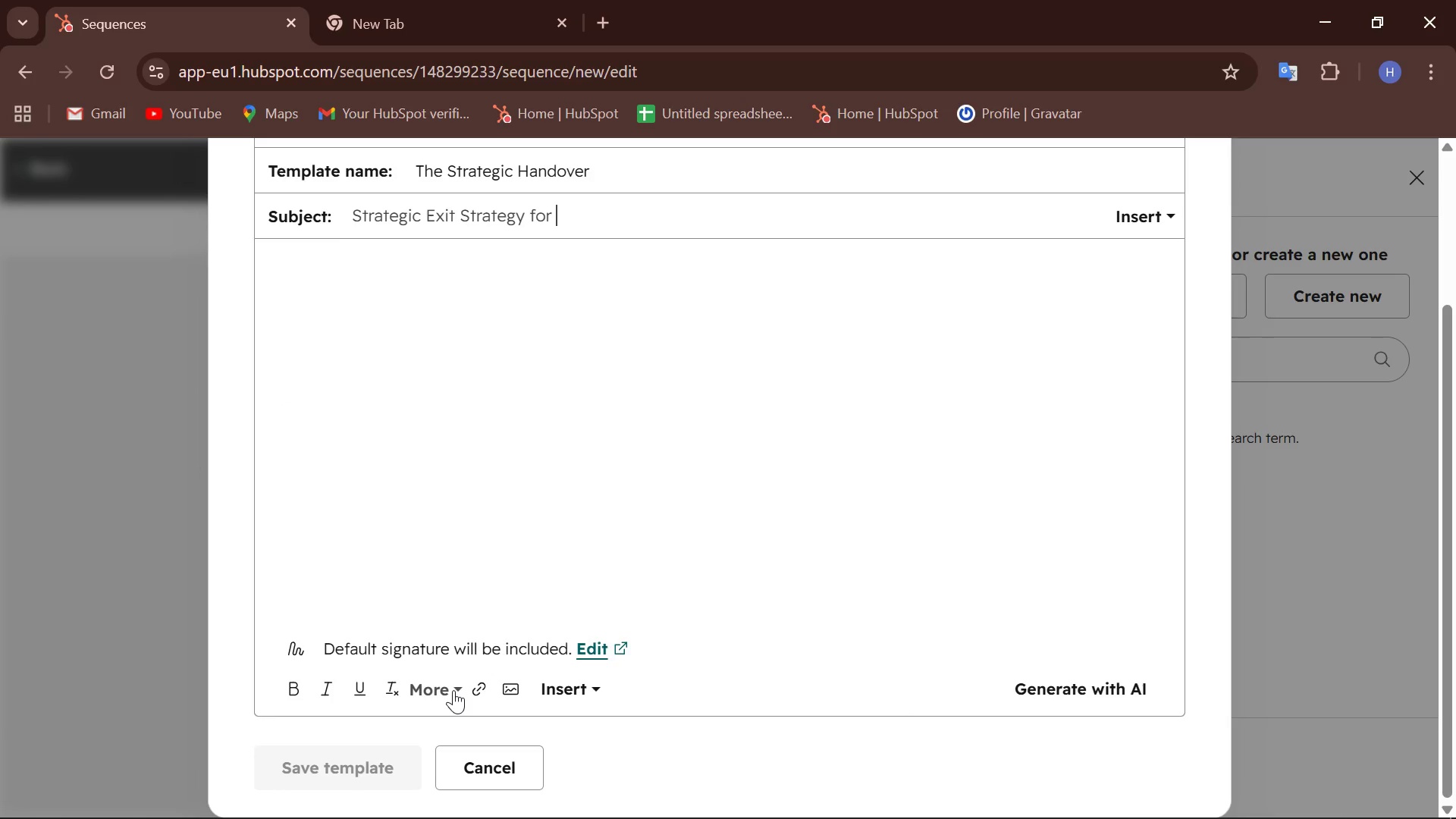 
left_click([596, 683])
 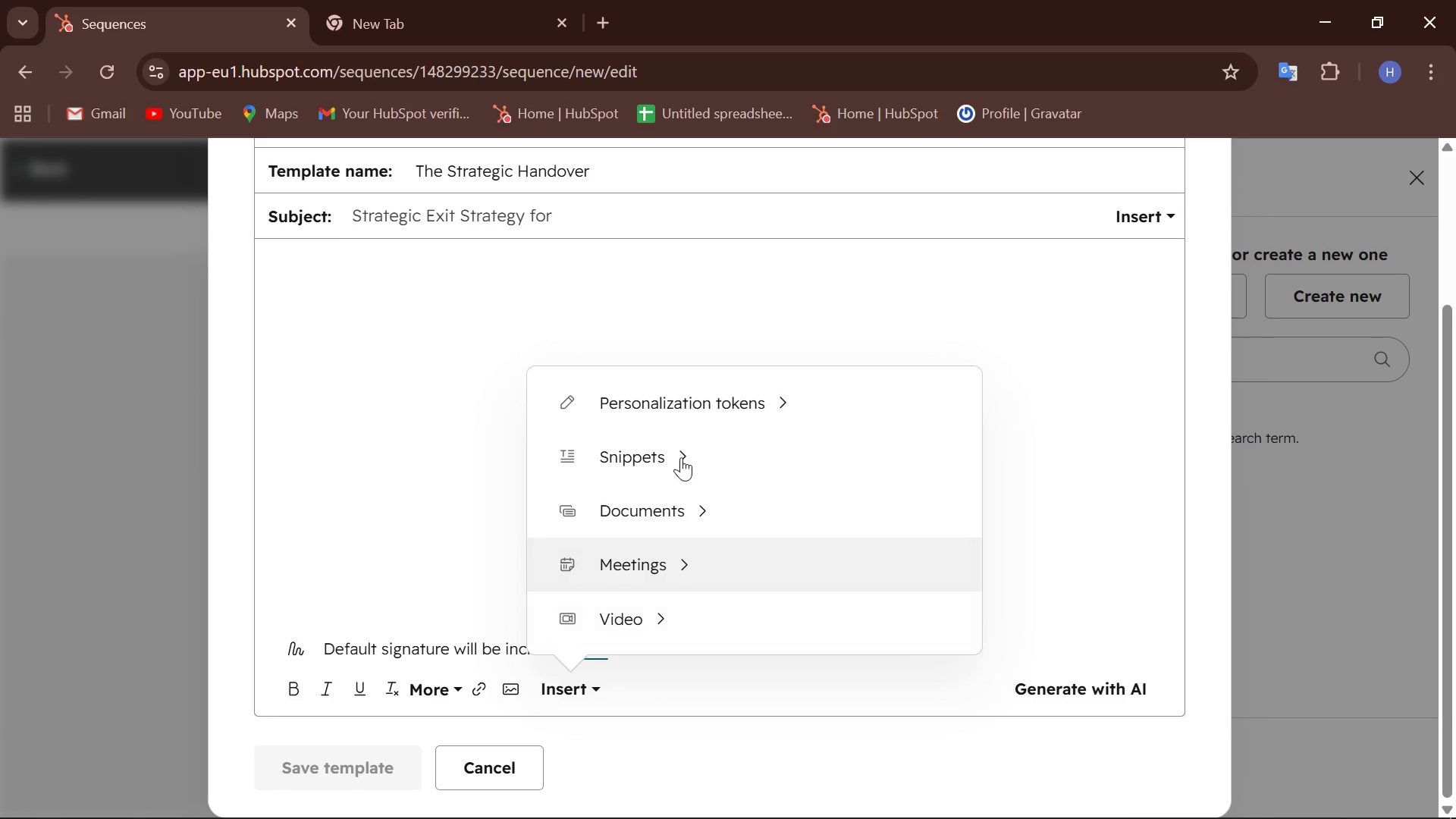 
left_click([701, 403])
 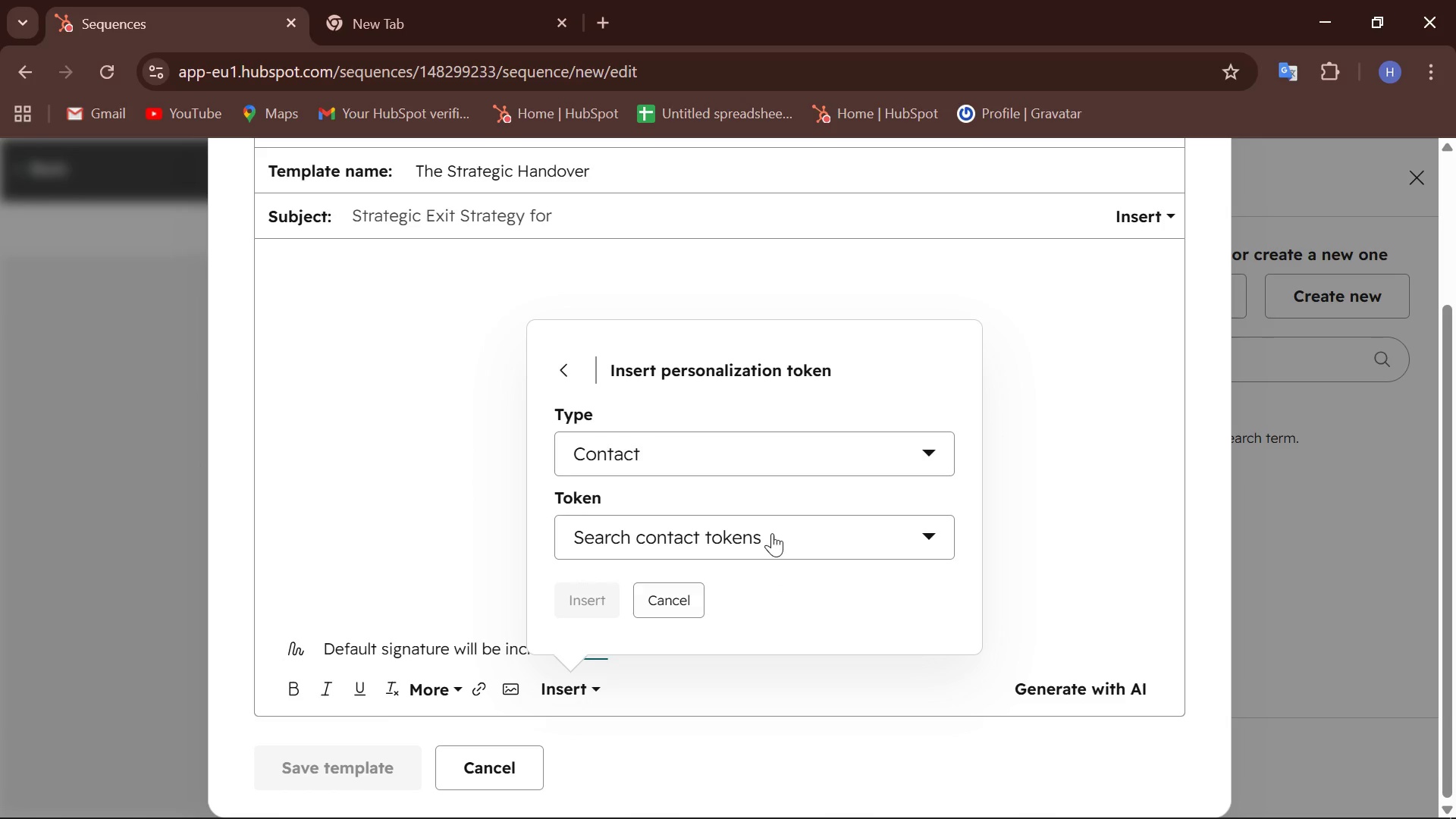 
left_click([772, 531])
 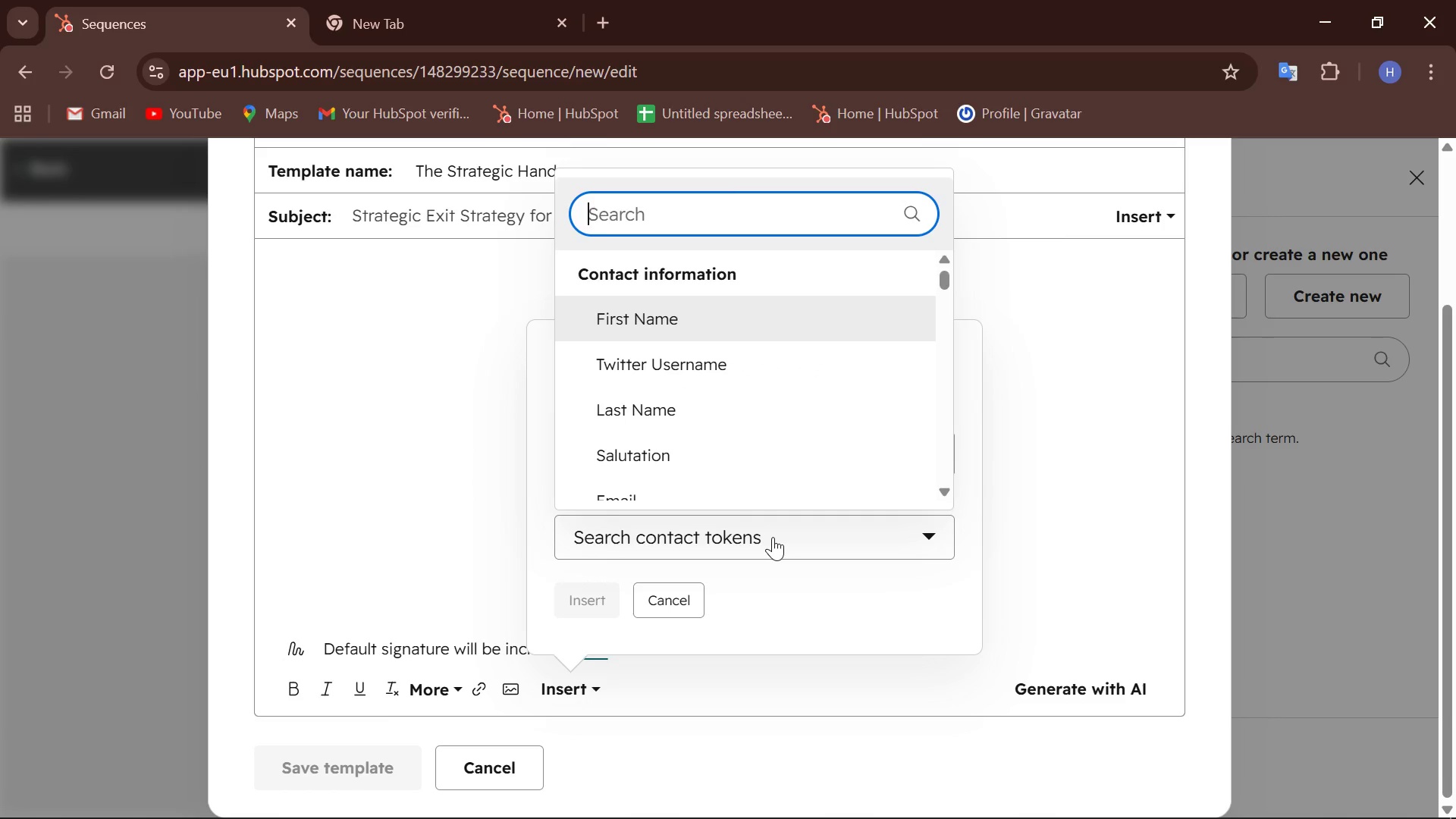 
type(tar)
 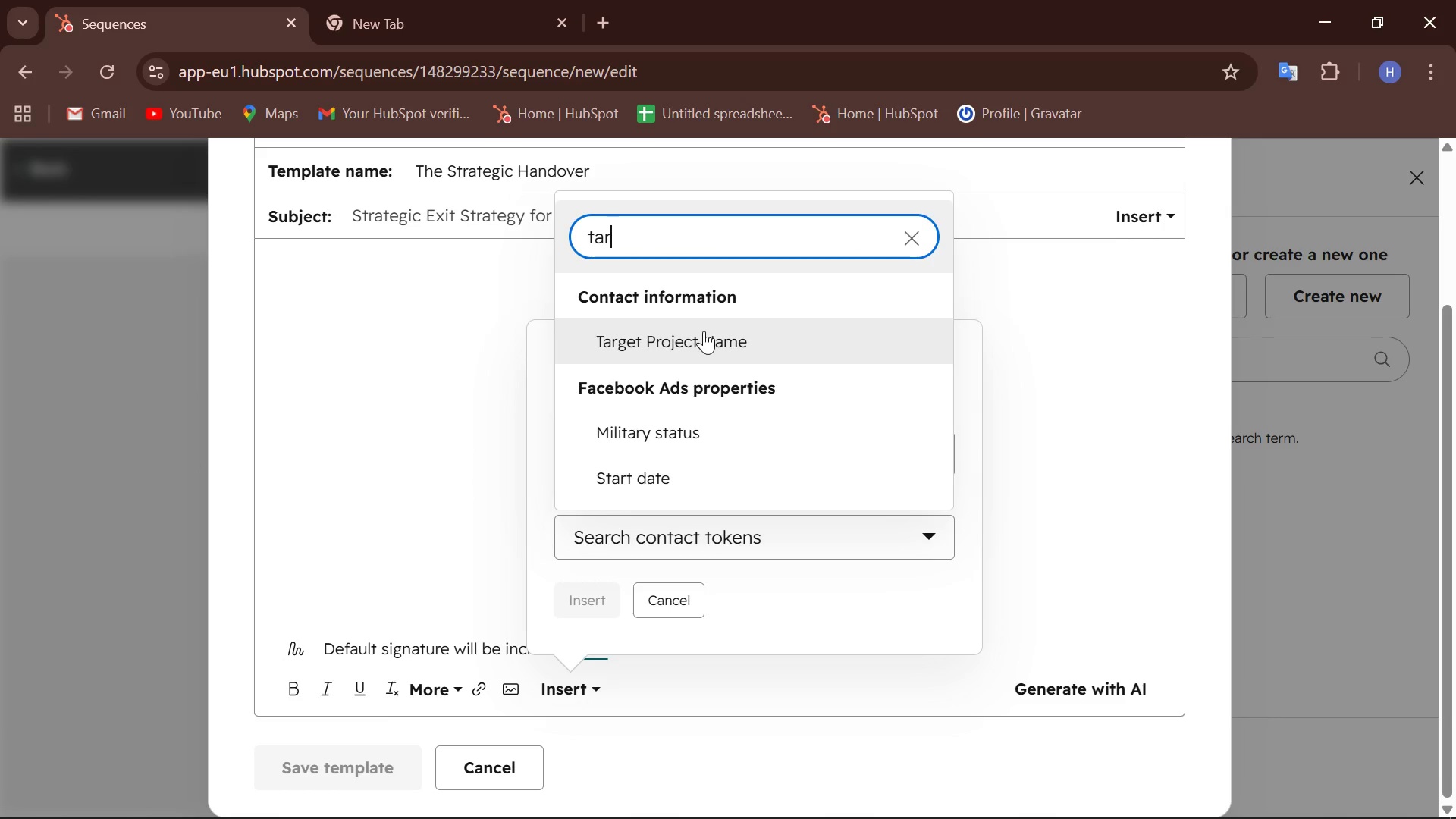 
left_click([706, 342])
 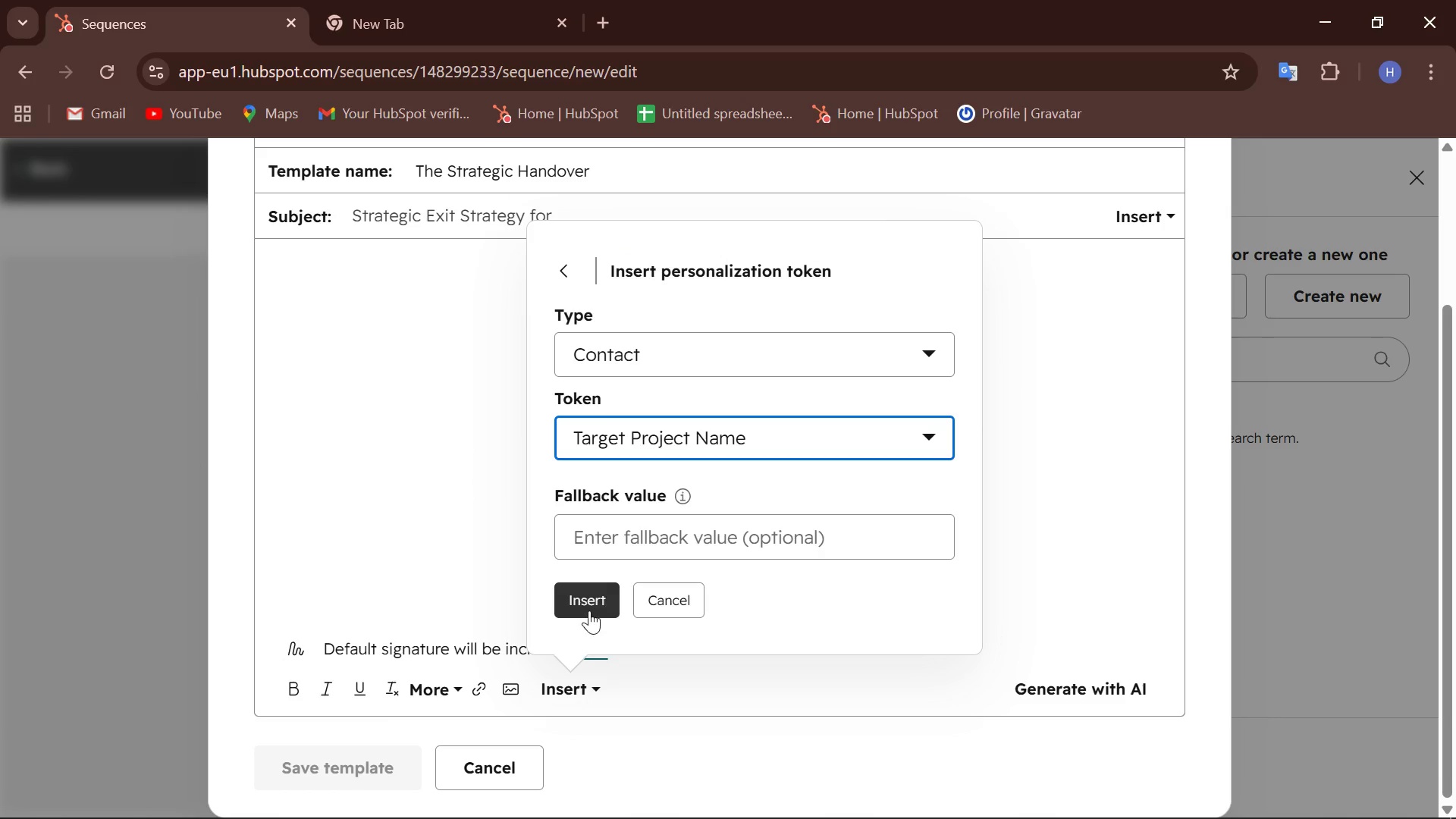 
left_click([593, 601])
 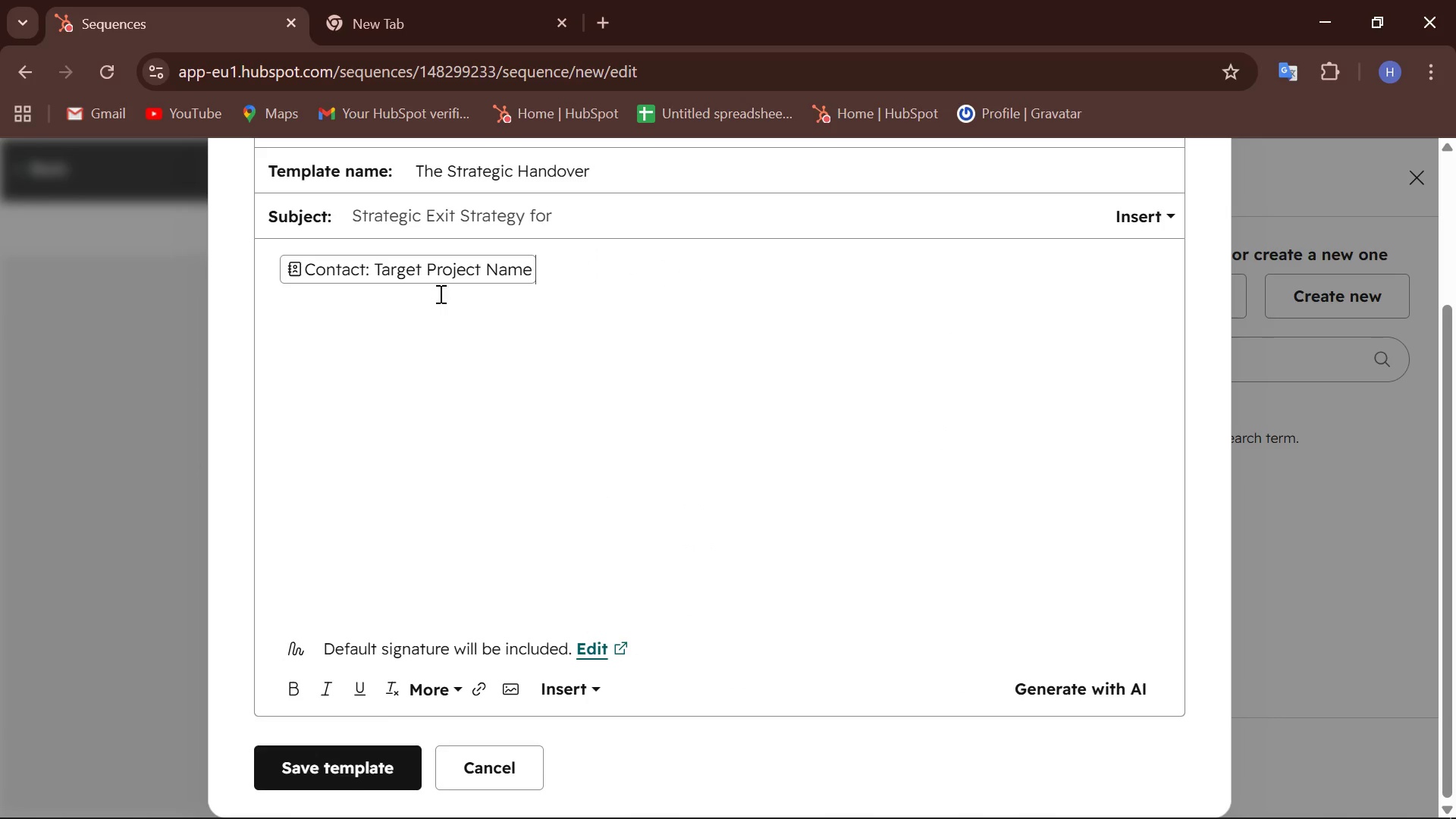 
left_click_drag(start_coordinate=[439, 278], to_coordinate=[748, 217])
 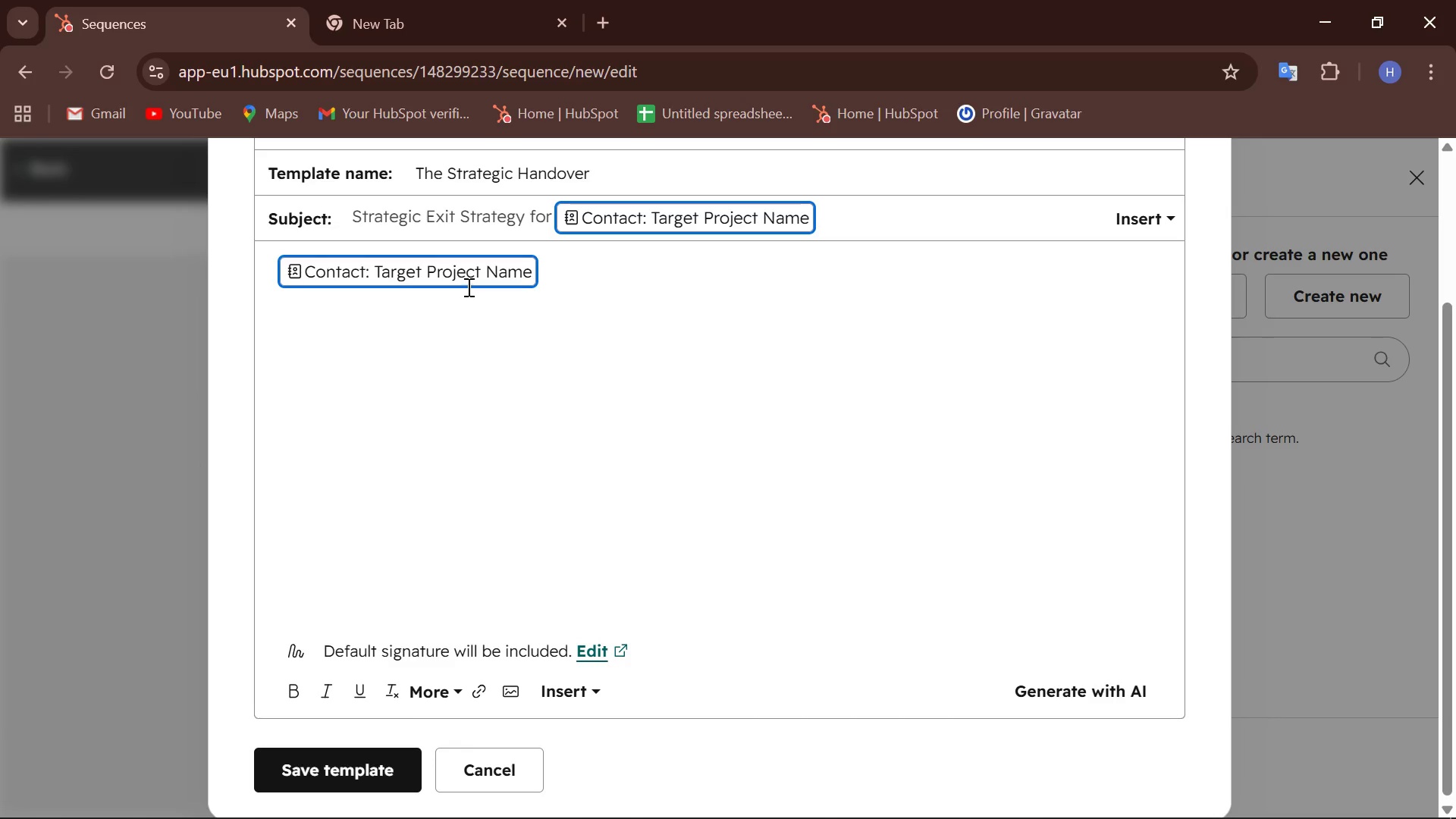 
left_click([468, 285])
 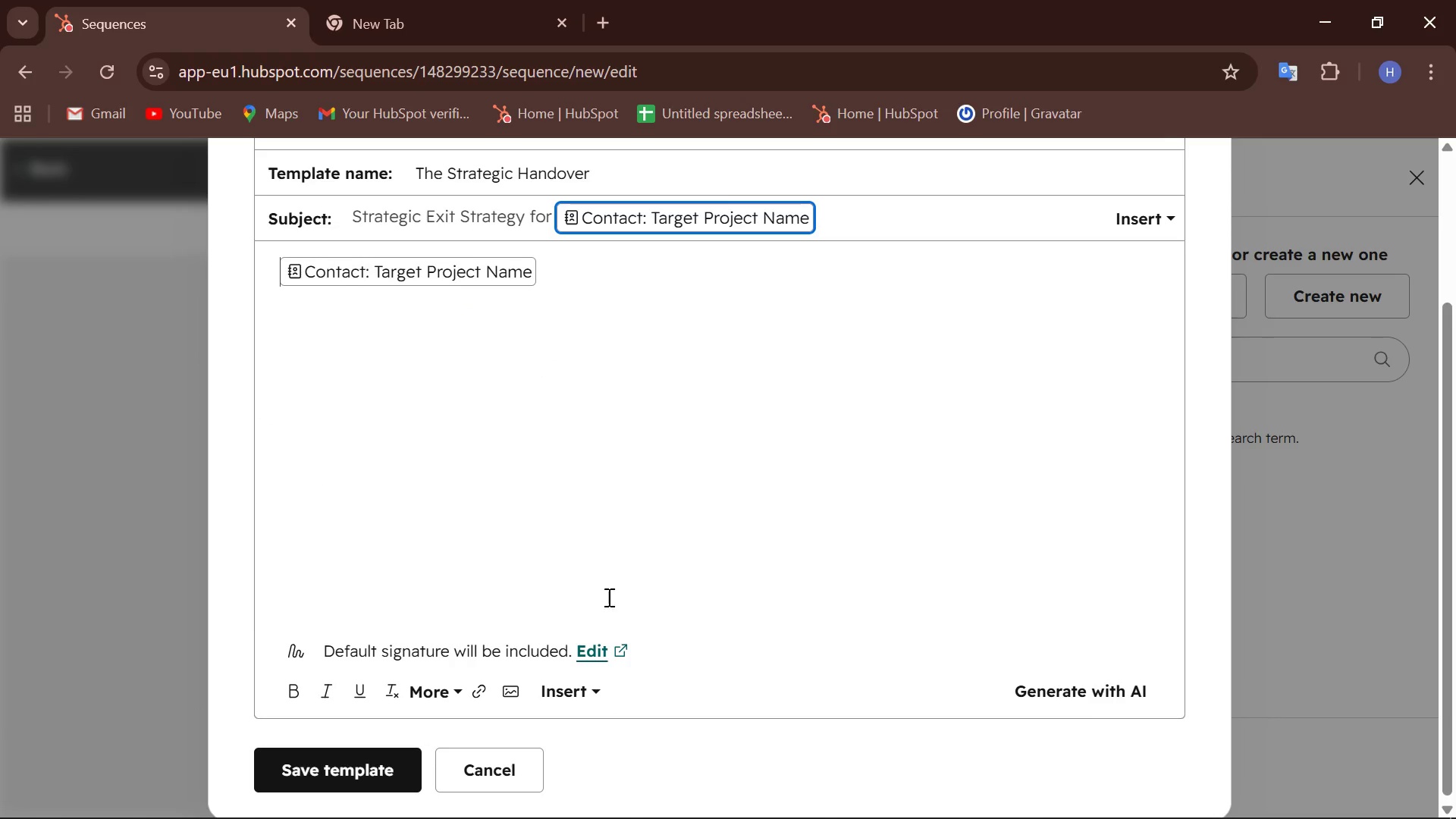 
left_click([563, 266])
 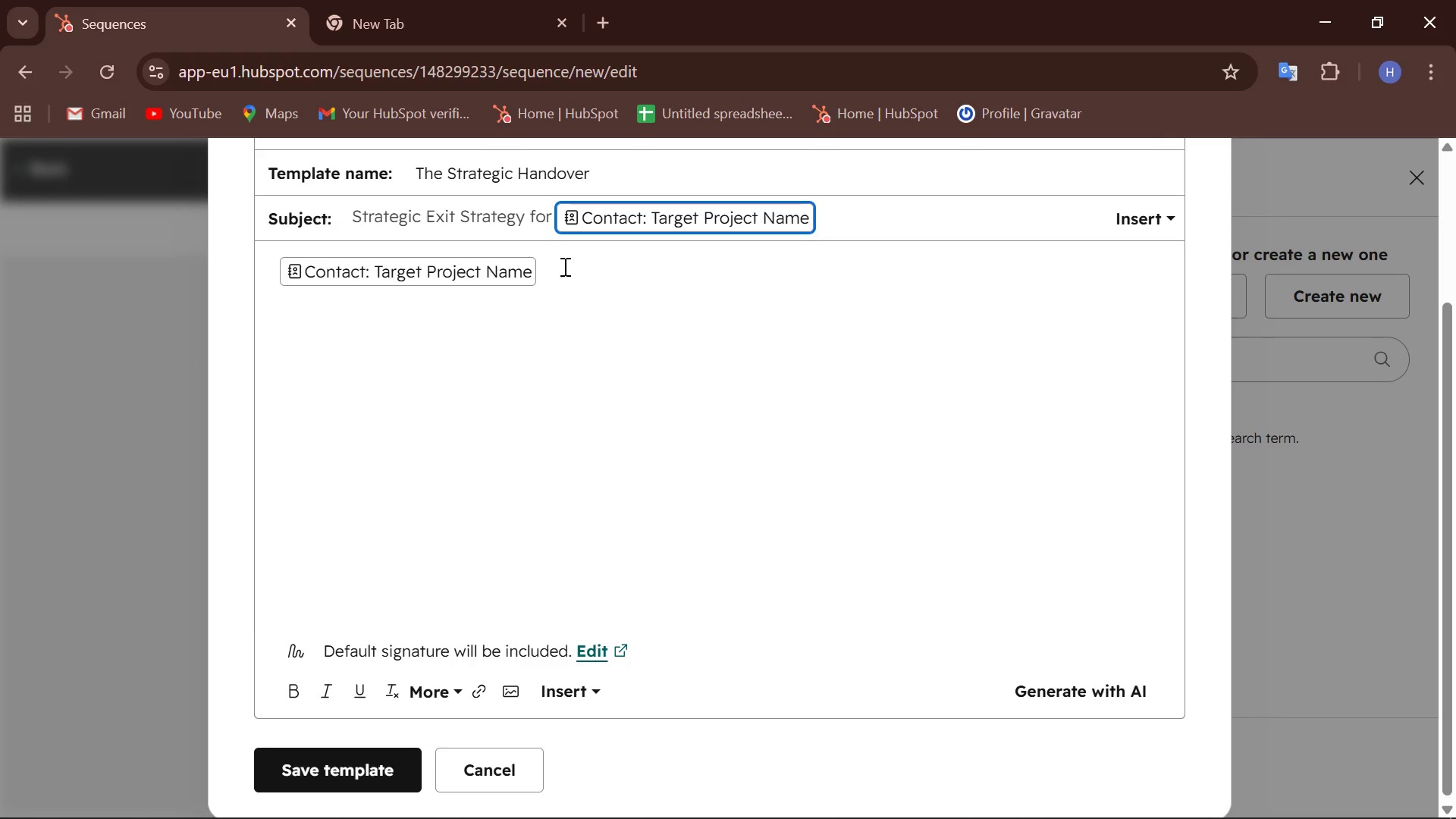 
key(Backspace)
 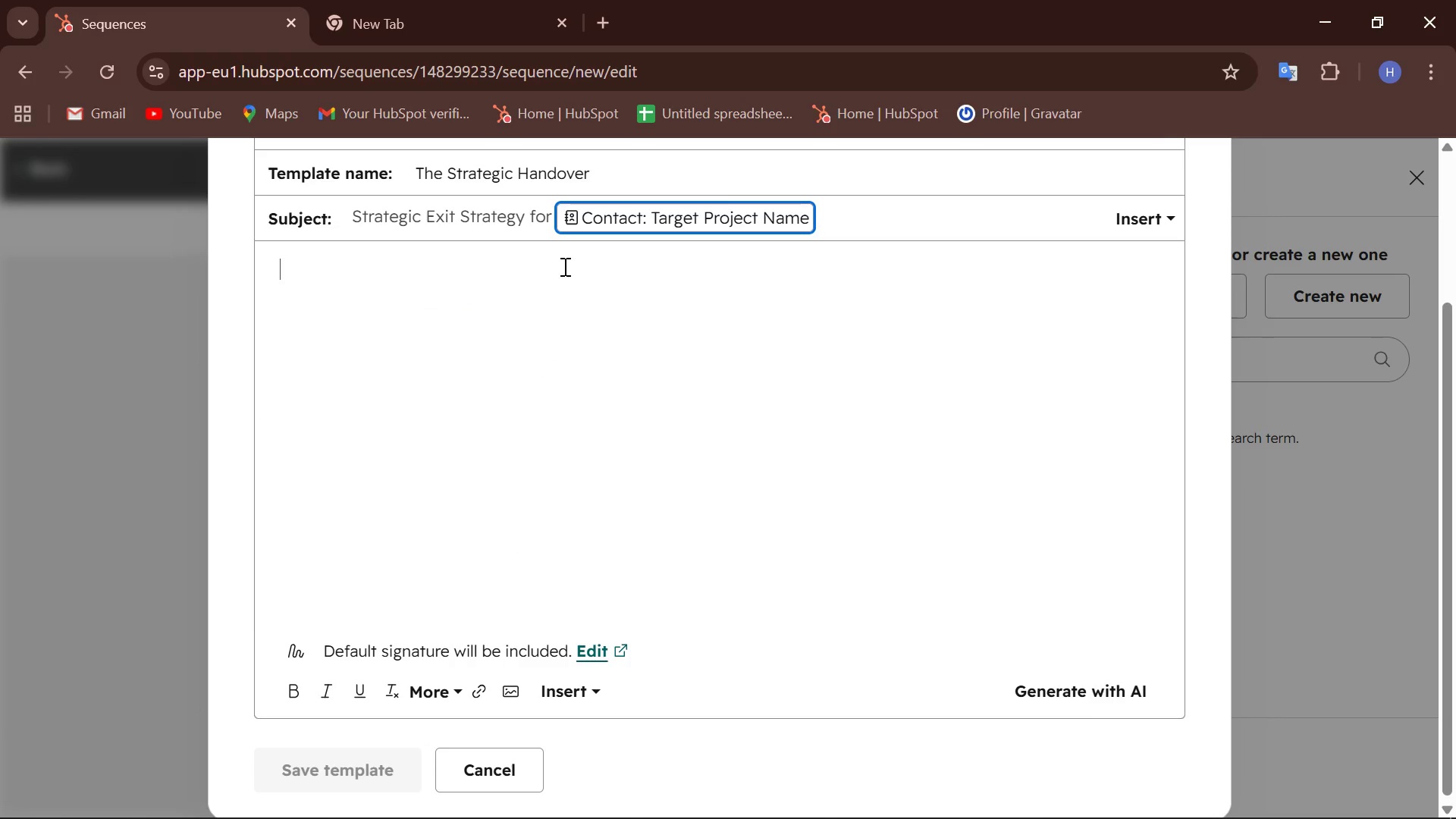 
left_click([563, 266])
 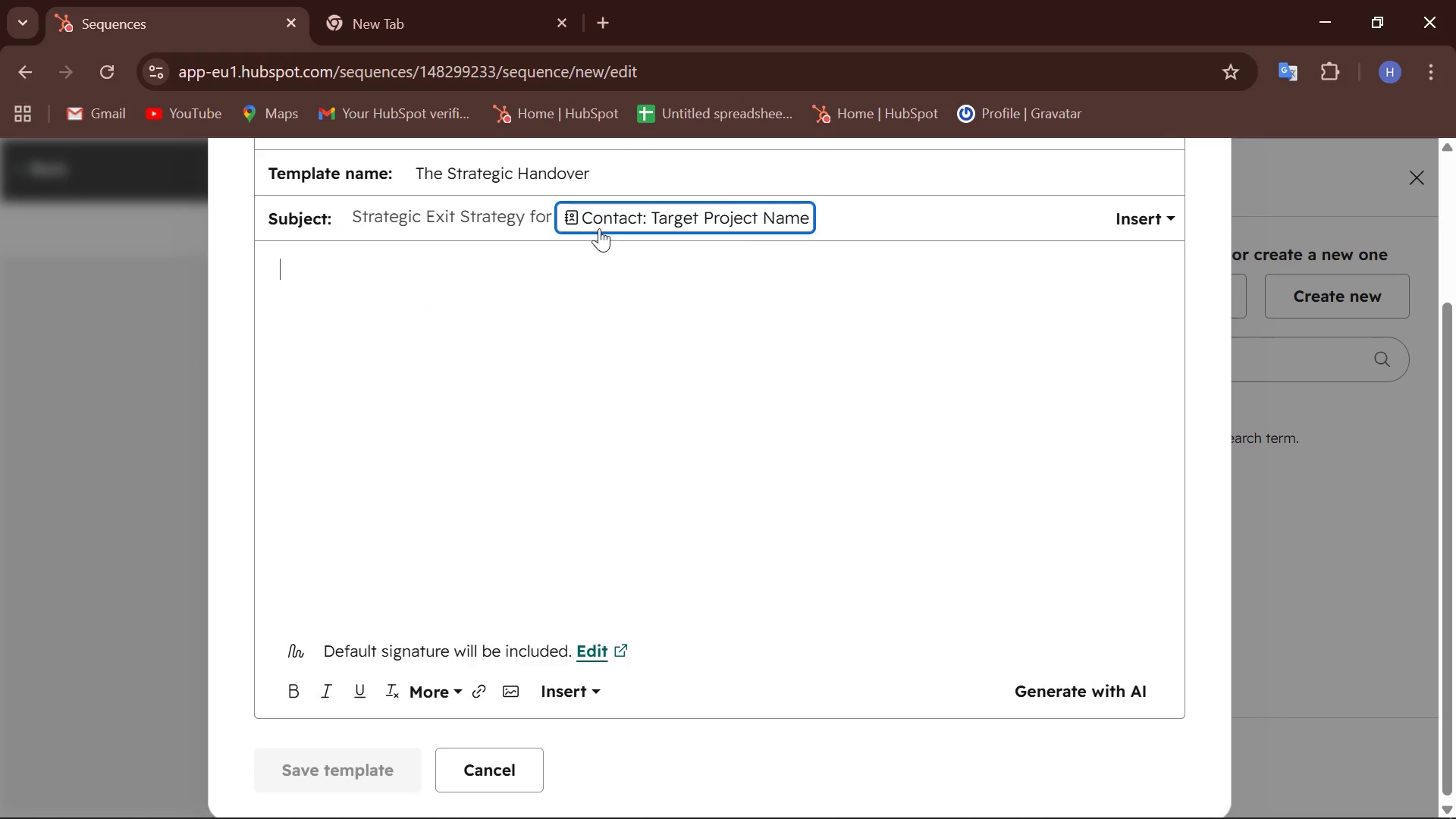 
left_click_drag(start_coordinate=[599, 228], to_coordinate=[617, 231])
 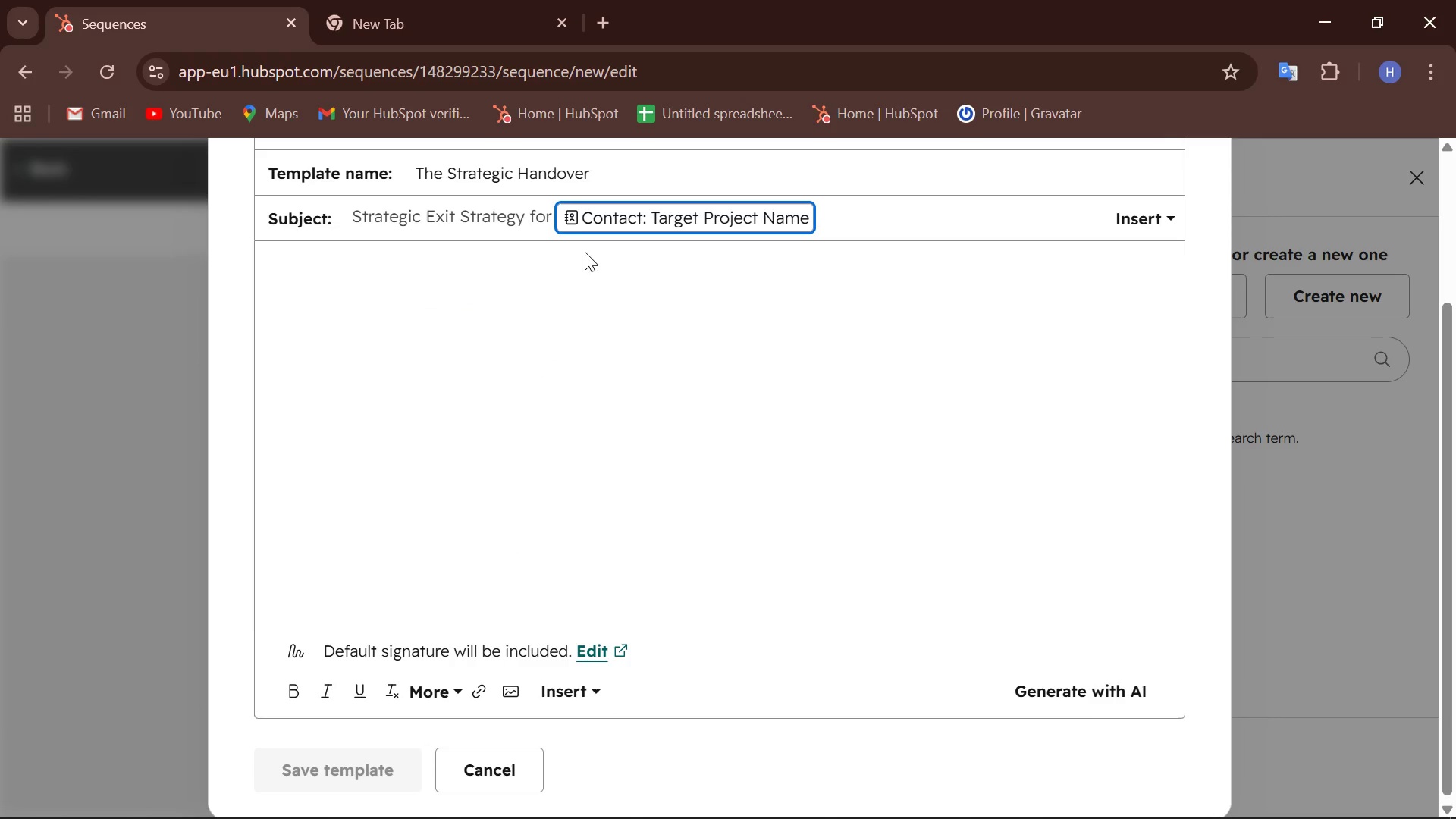 
left_click([576, 259])
 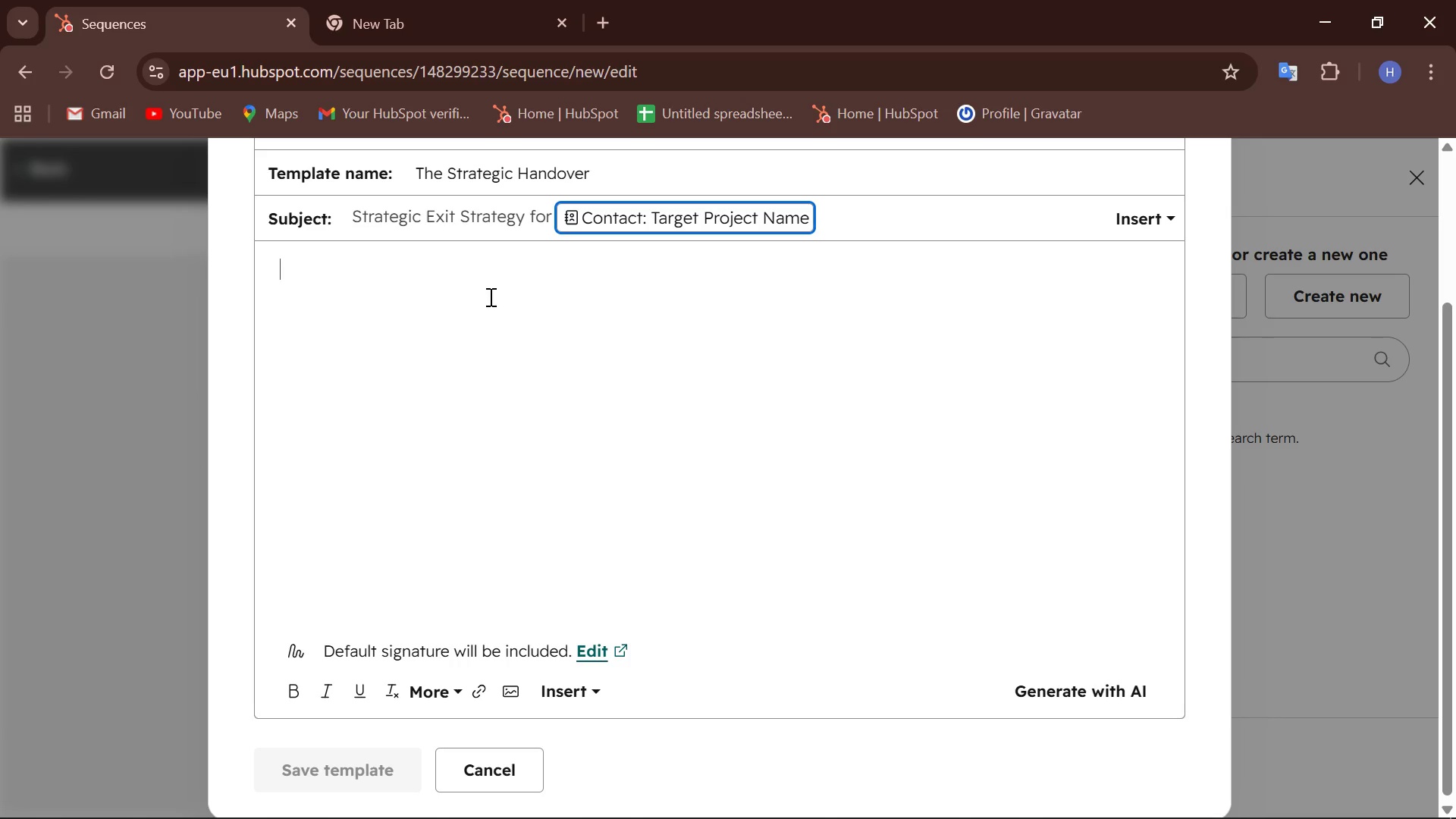 
wait(71.67)
 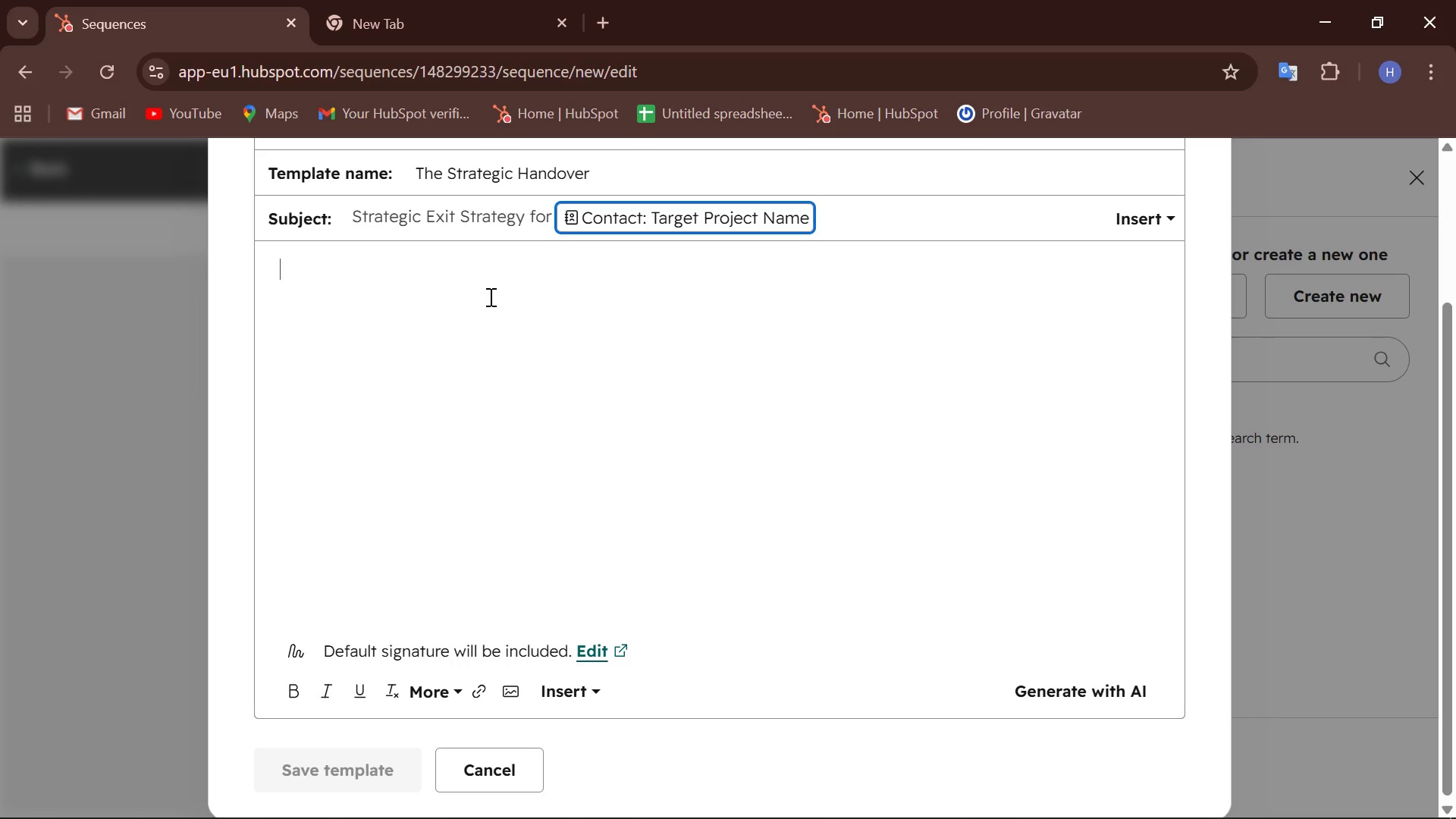 
type(Hi )
 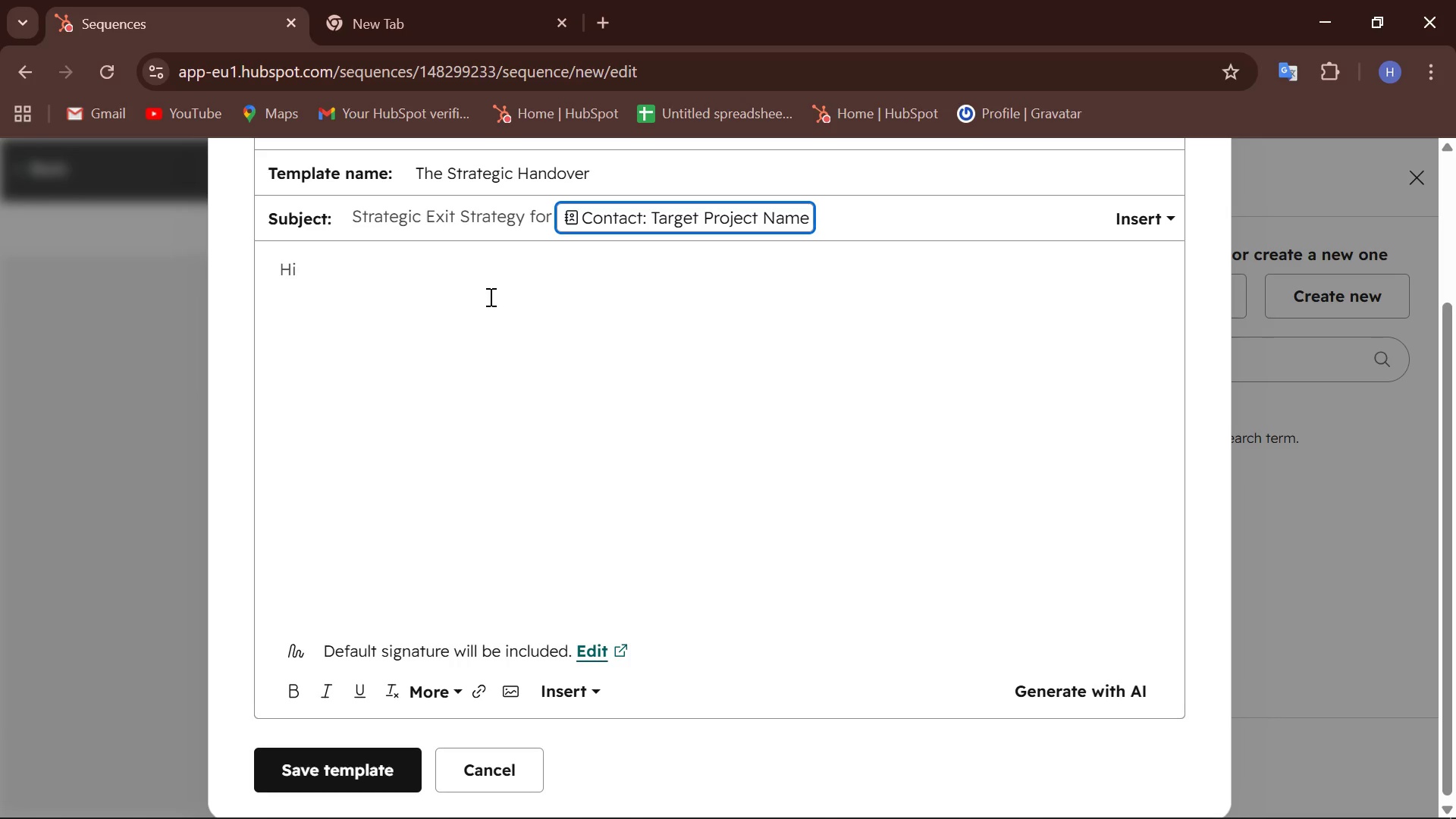 
wait(6.42)
 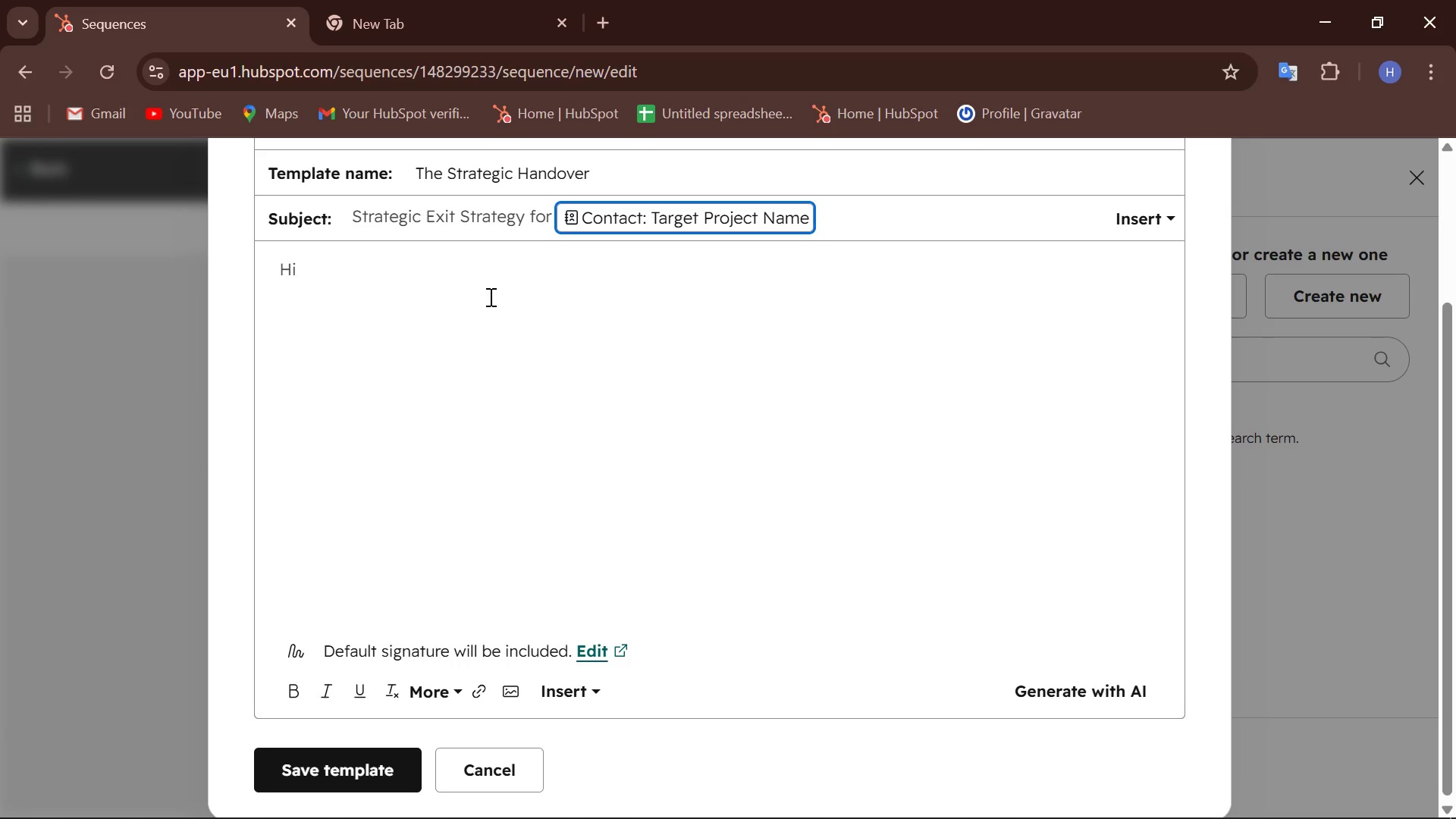 
left_click([593, 692])
 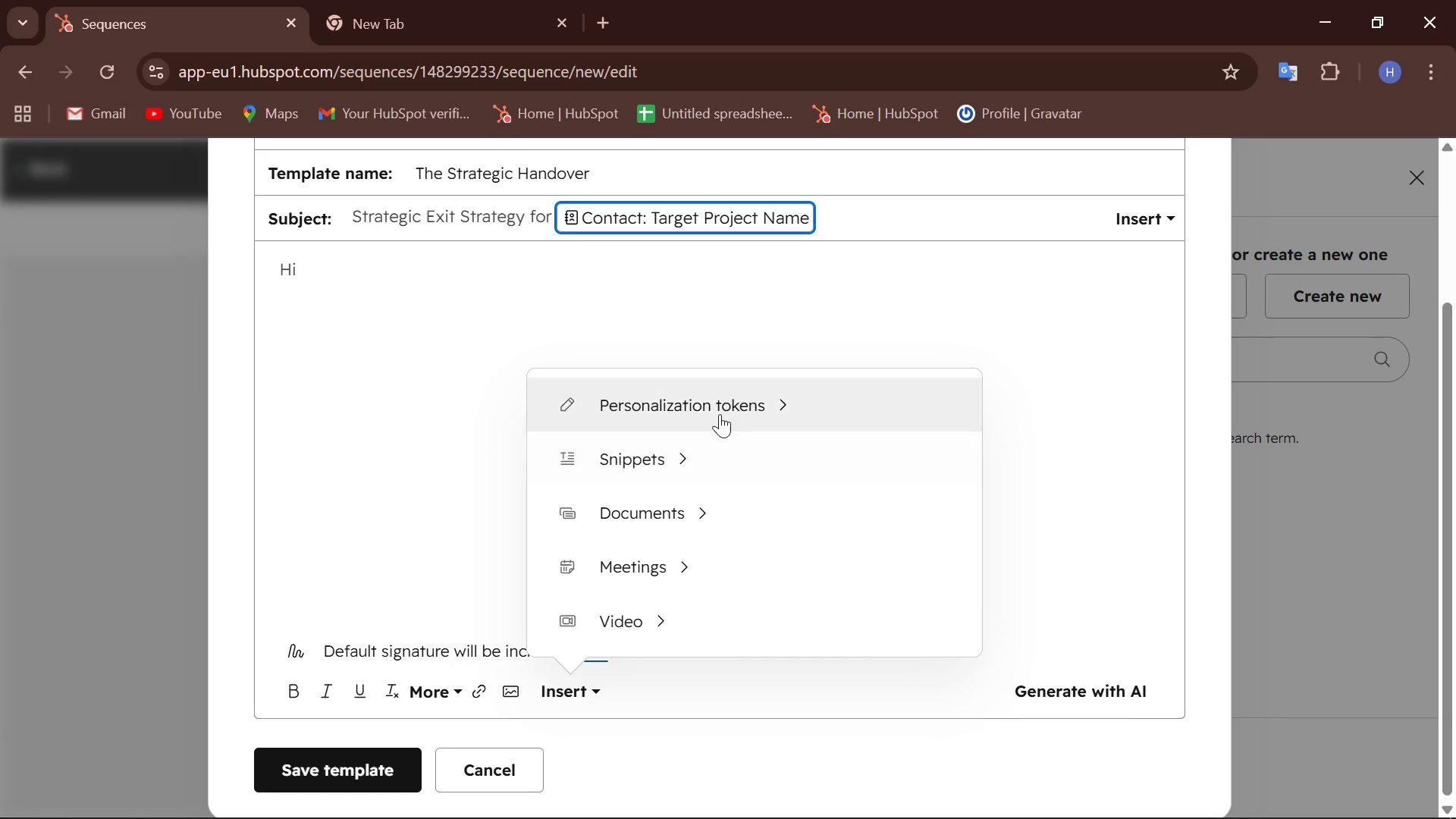 
left_click([714, 410])
 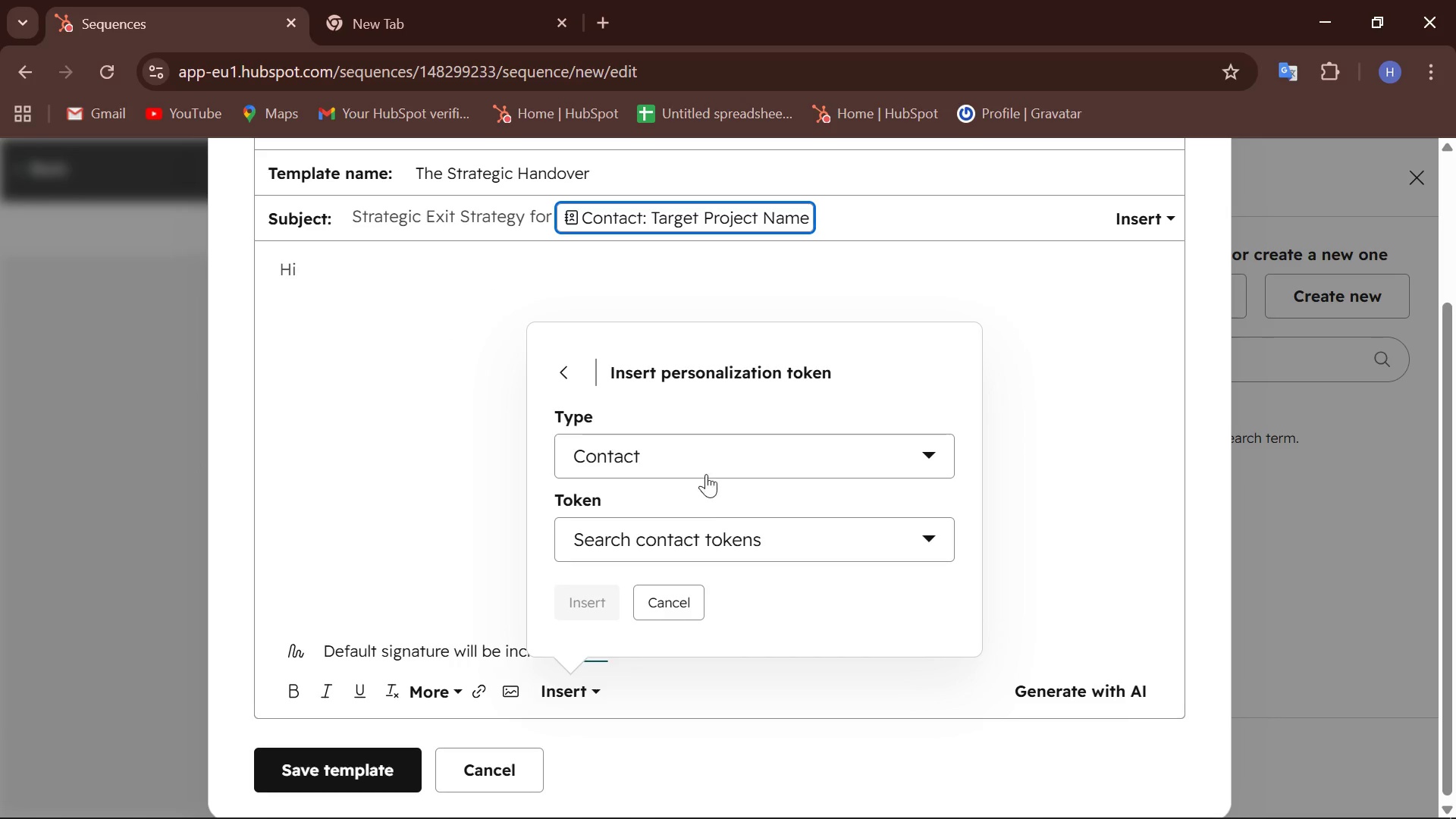 
mouse_move([804, 508])
 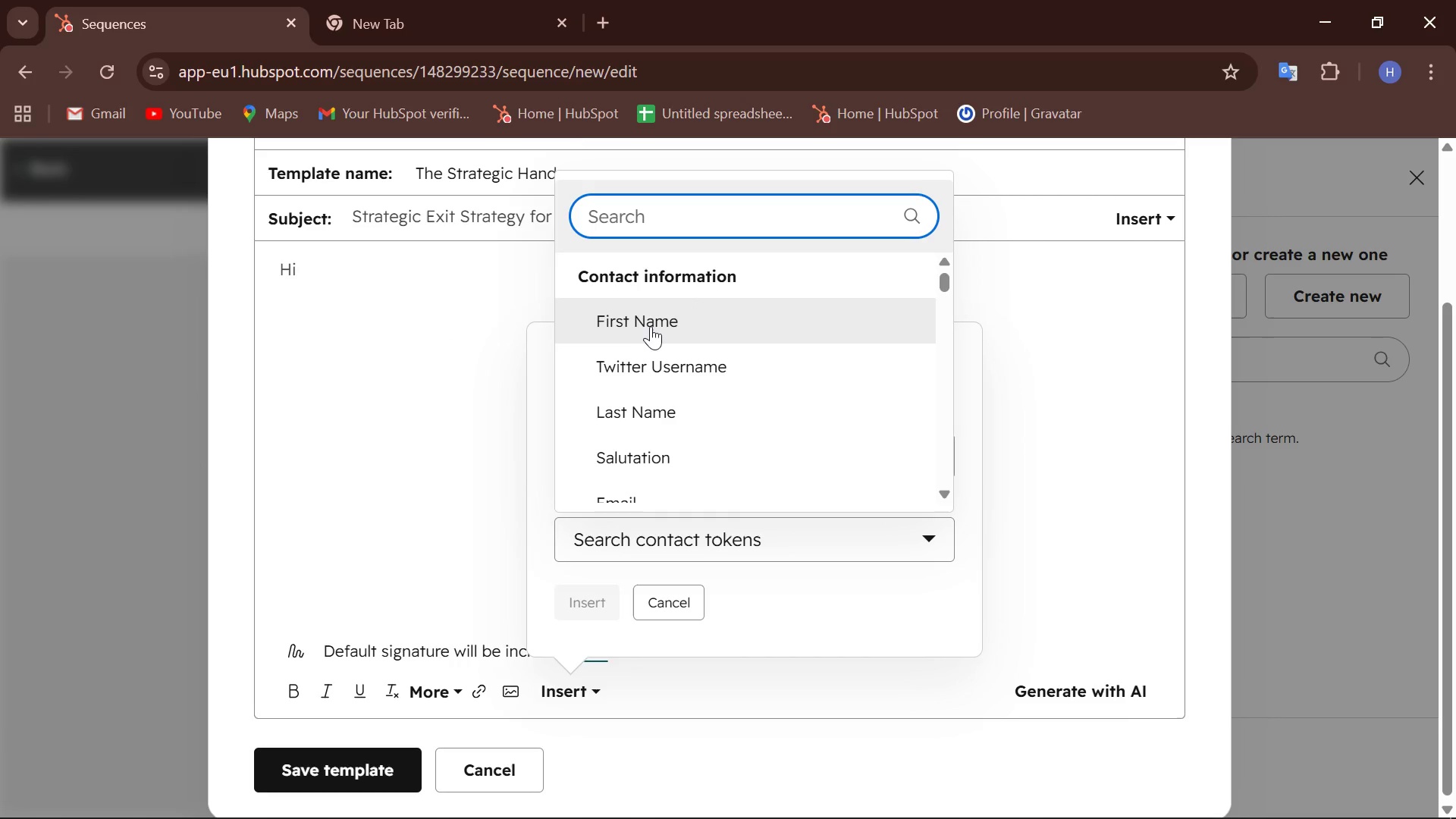 
left_click([648, 327])
 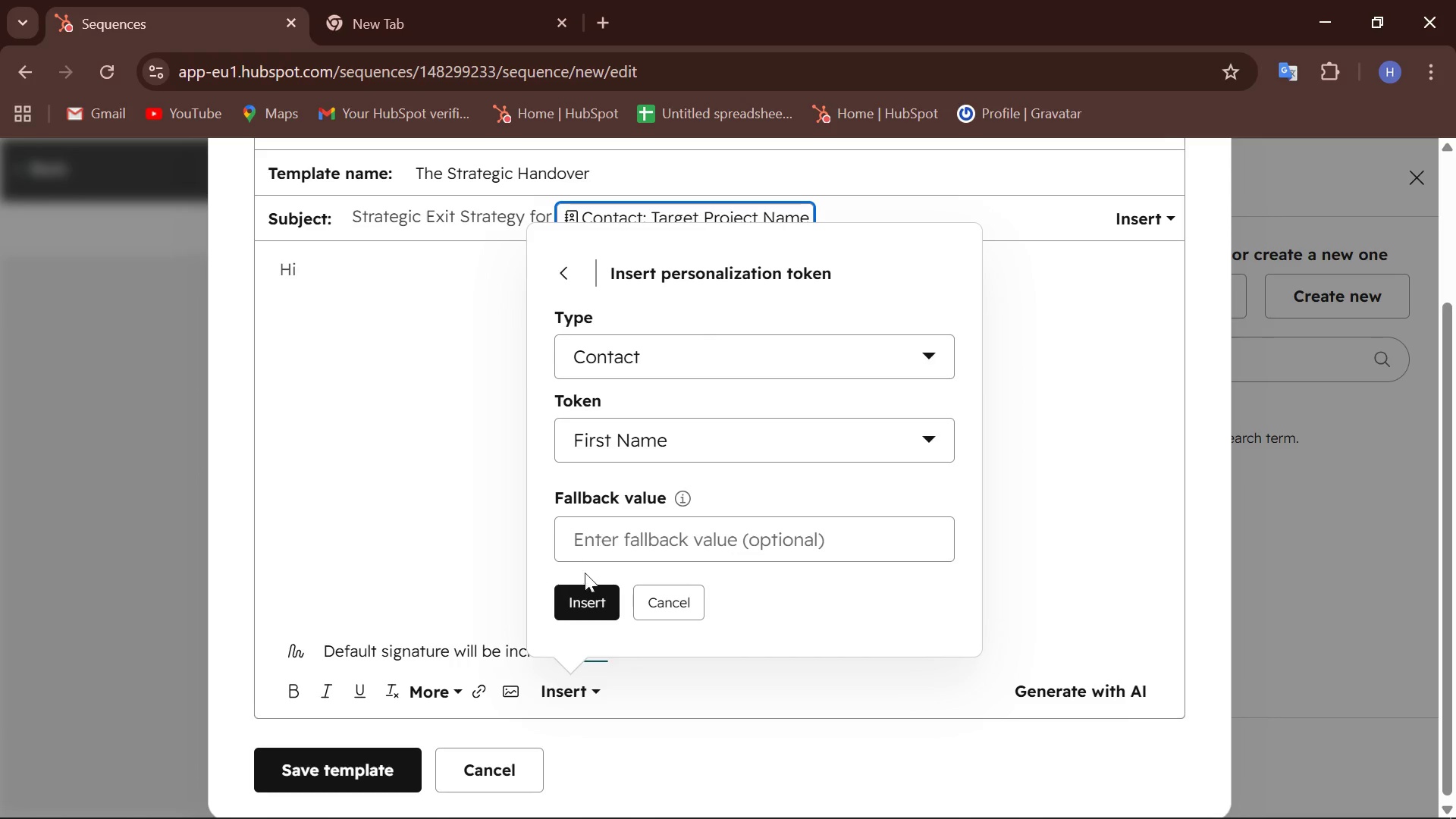 
left_click([588, 593])
 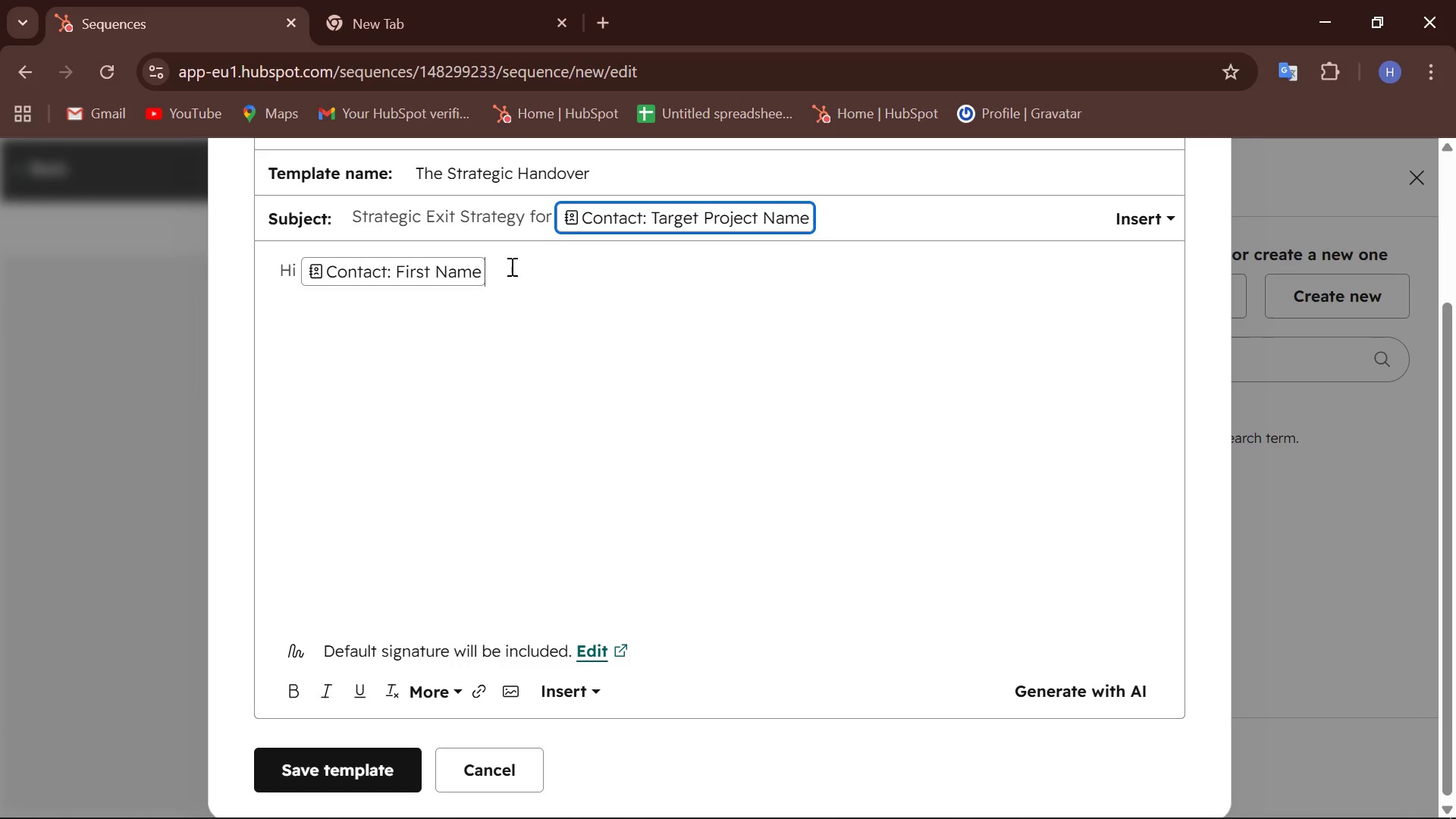 
key(Enter)
 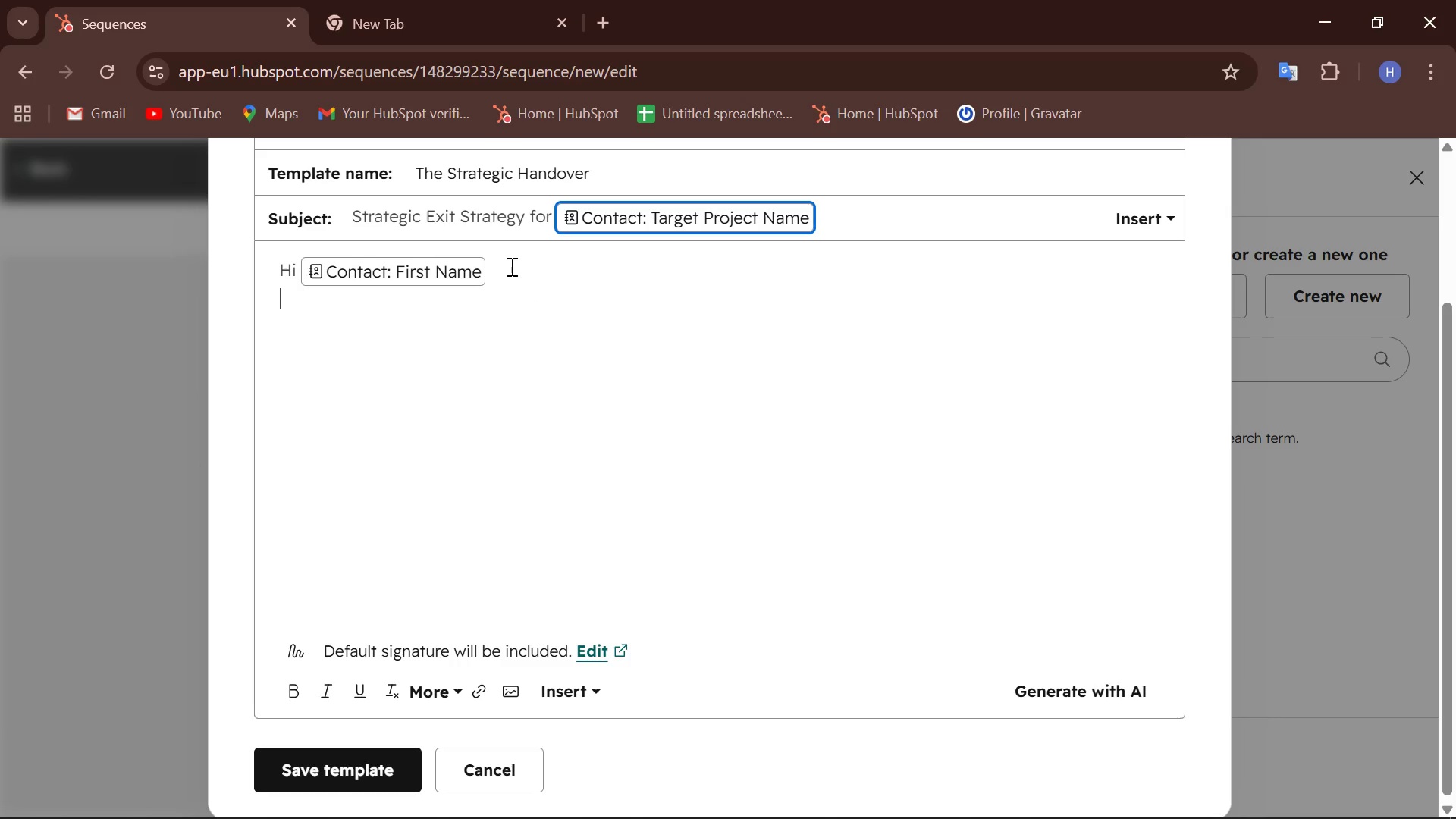 
key(Enter)
 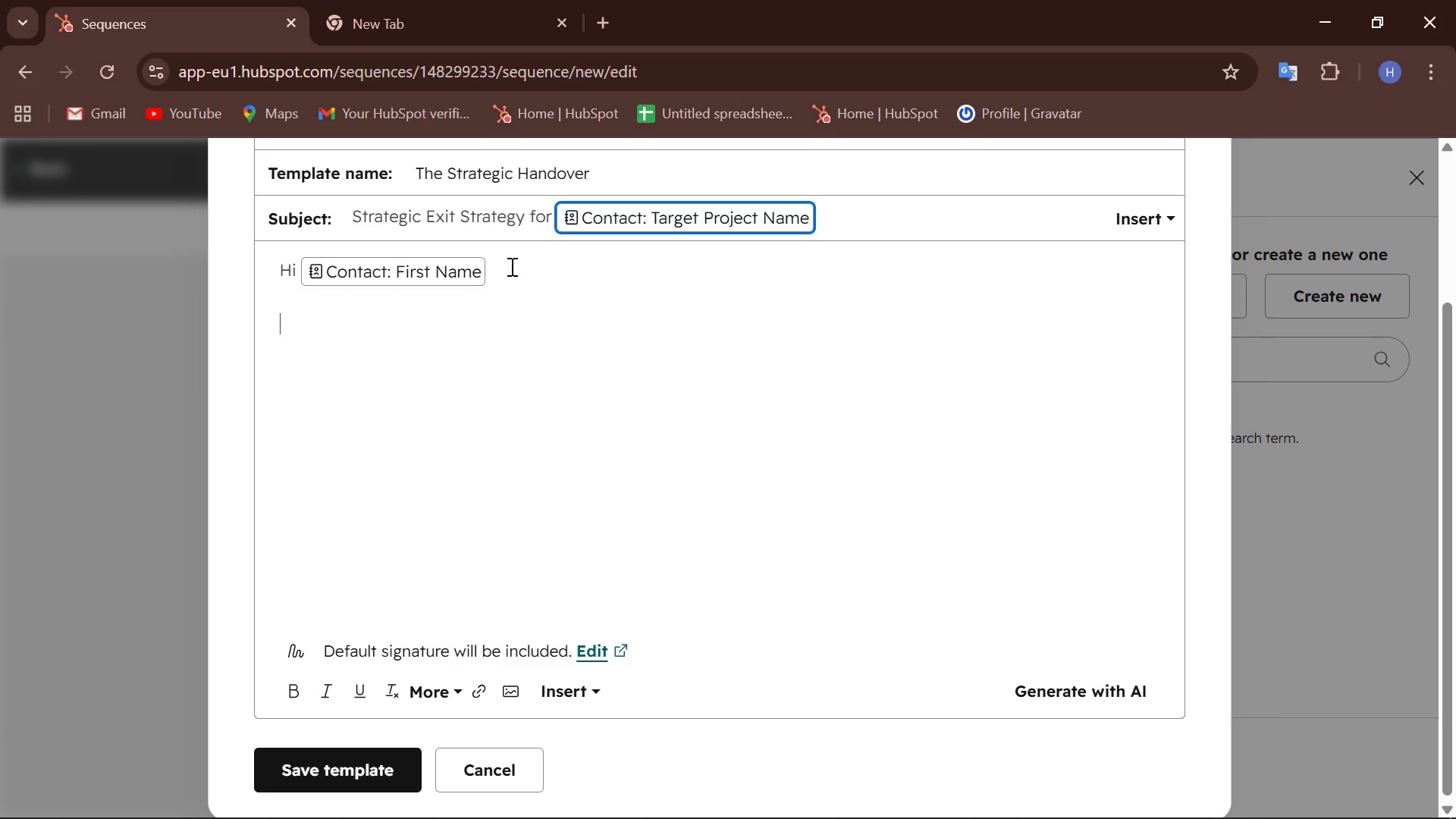 
type(I've been following )
 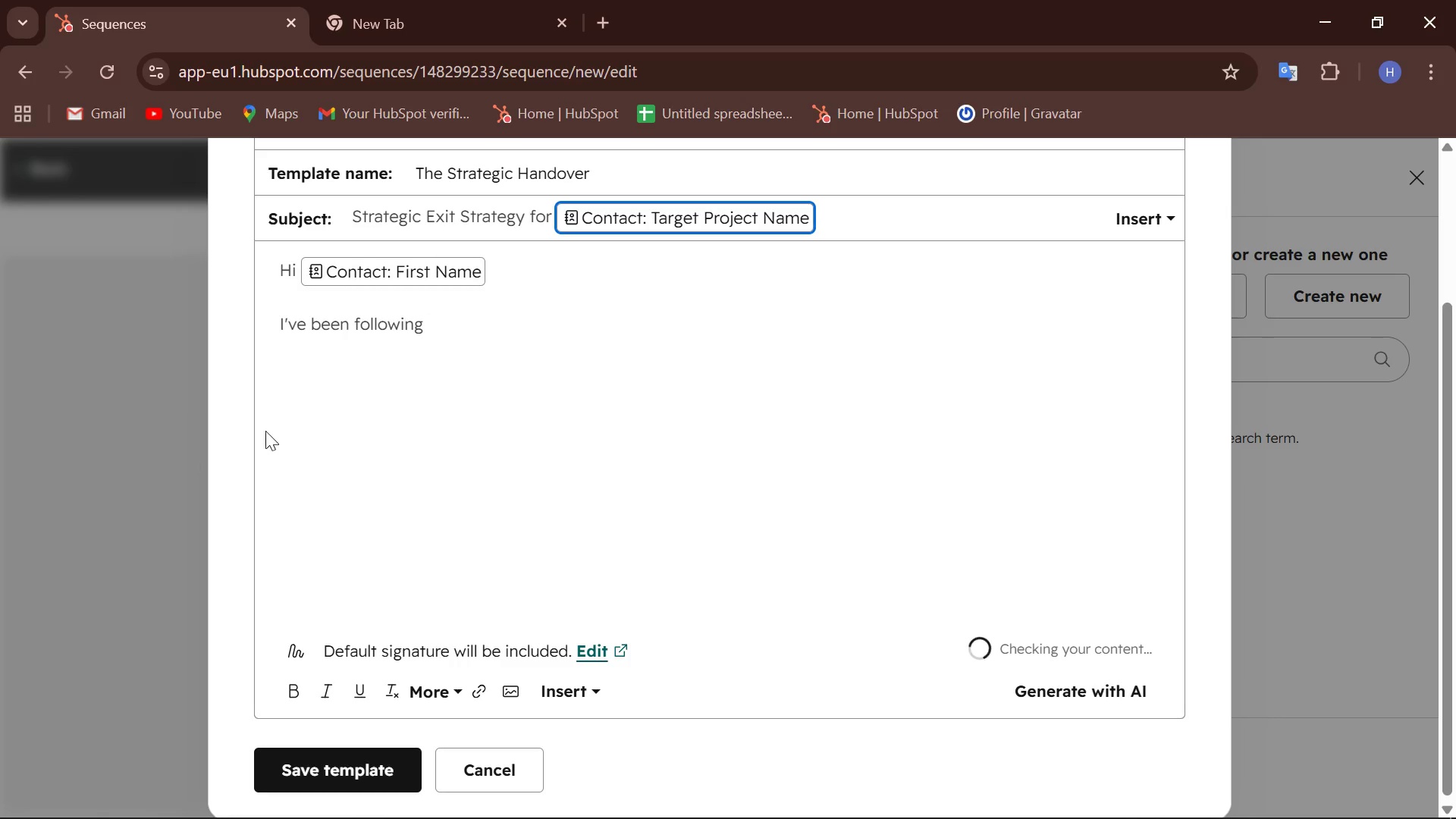 
left_click([575, 689])
 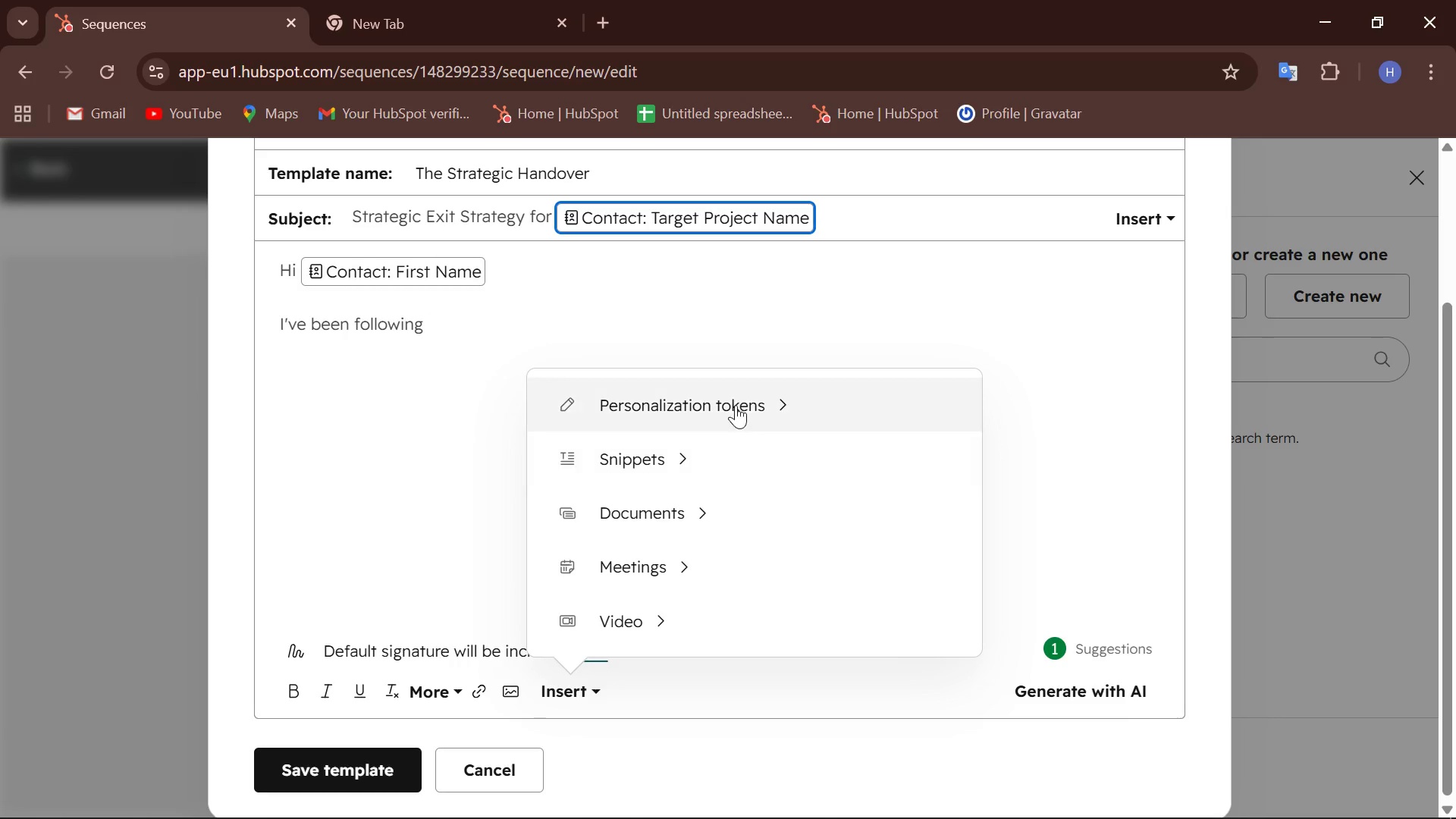 
left_click([726, 406])
 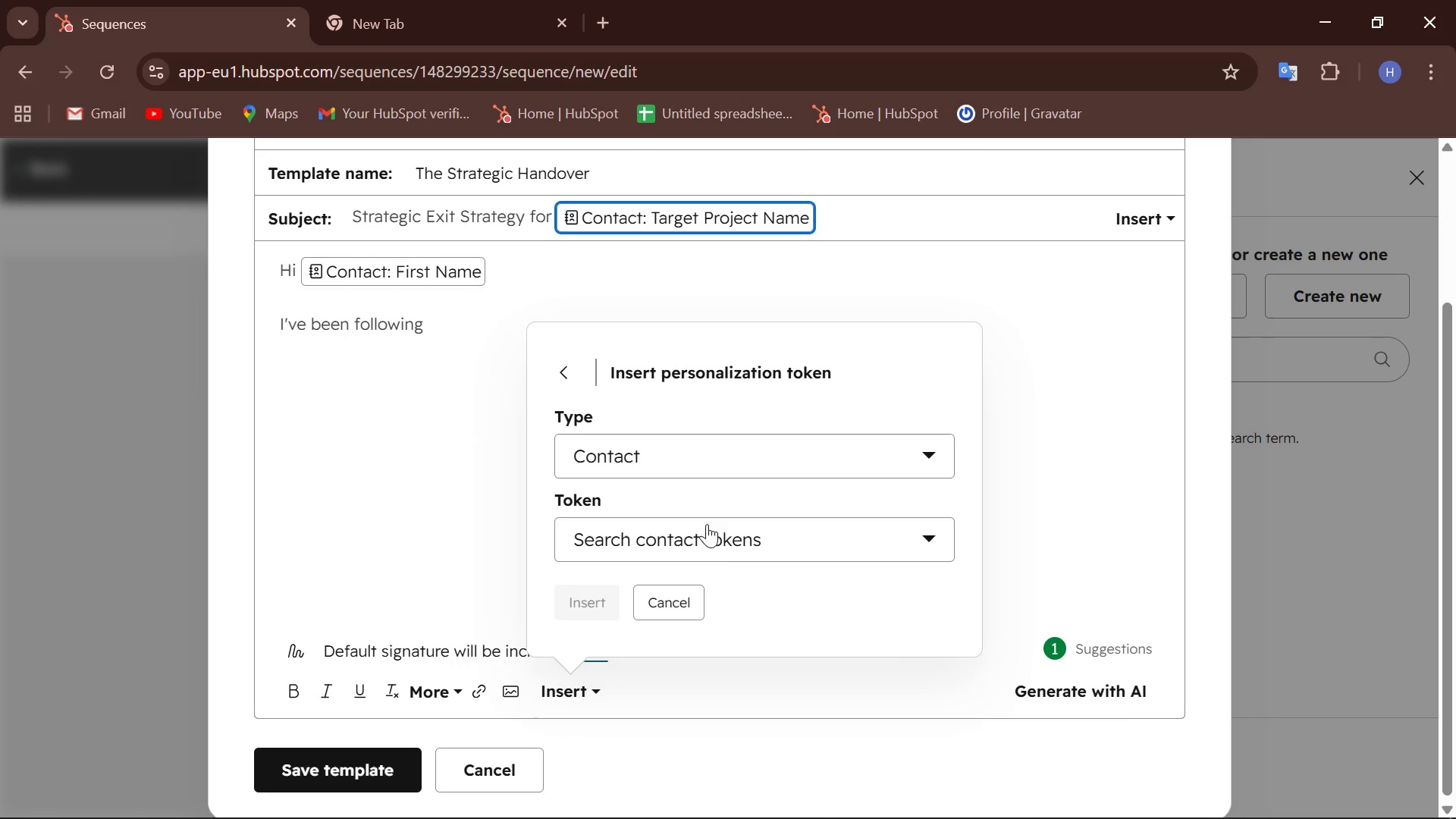 
left_click([718, 536])
 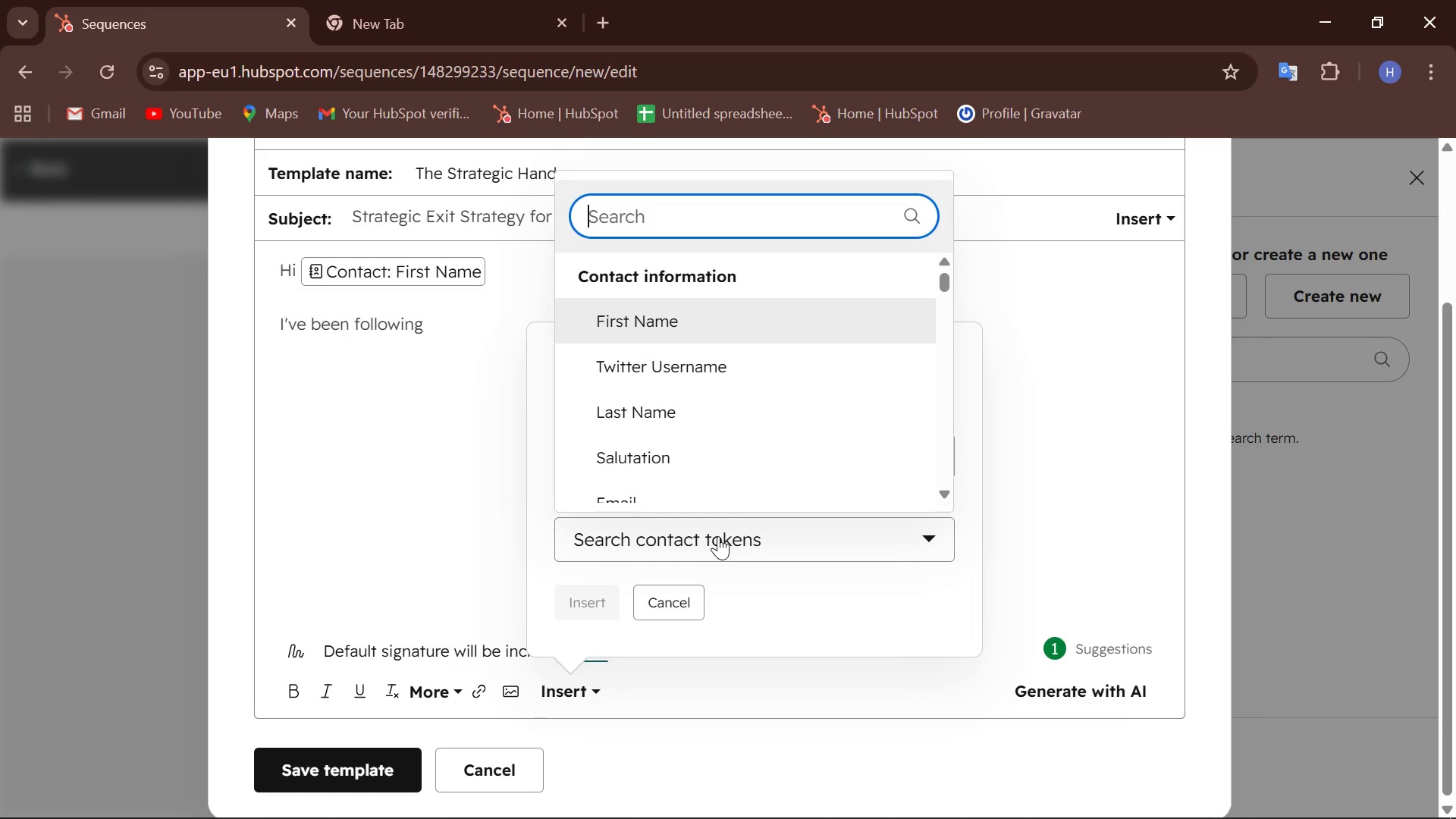 
type(de)
 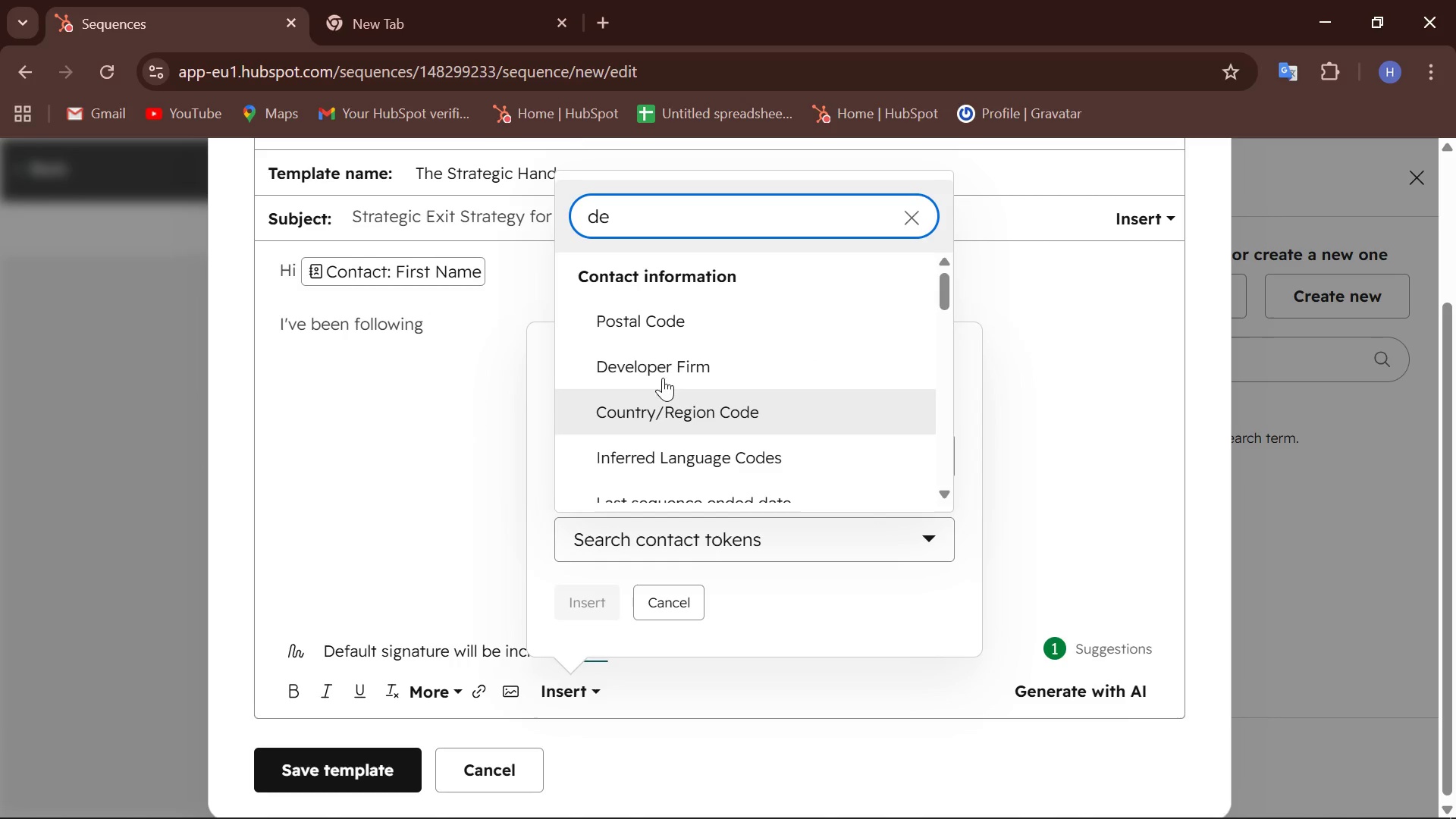 
left_click([661, 359])
 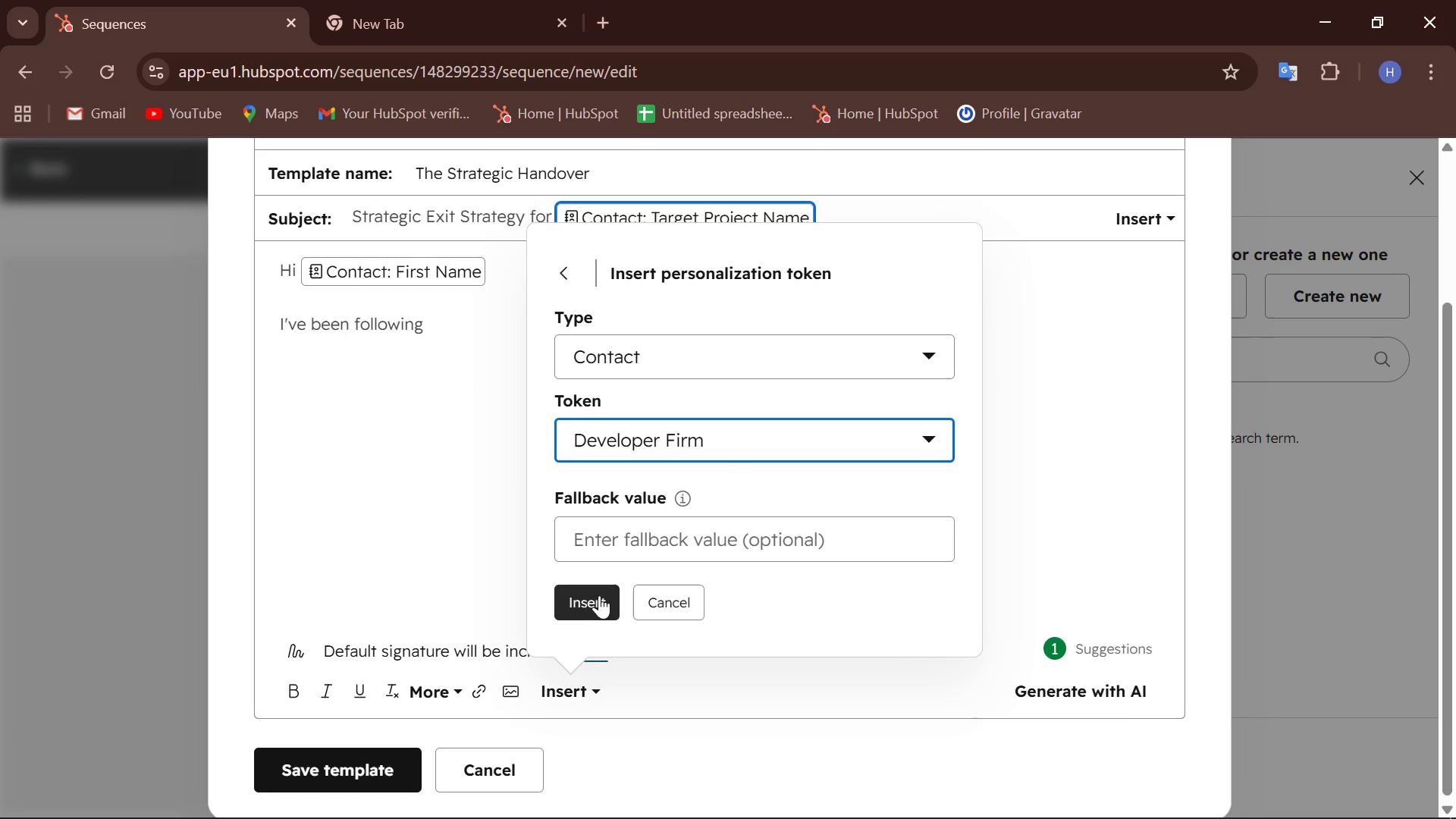 
left_click([597, 601])
 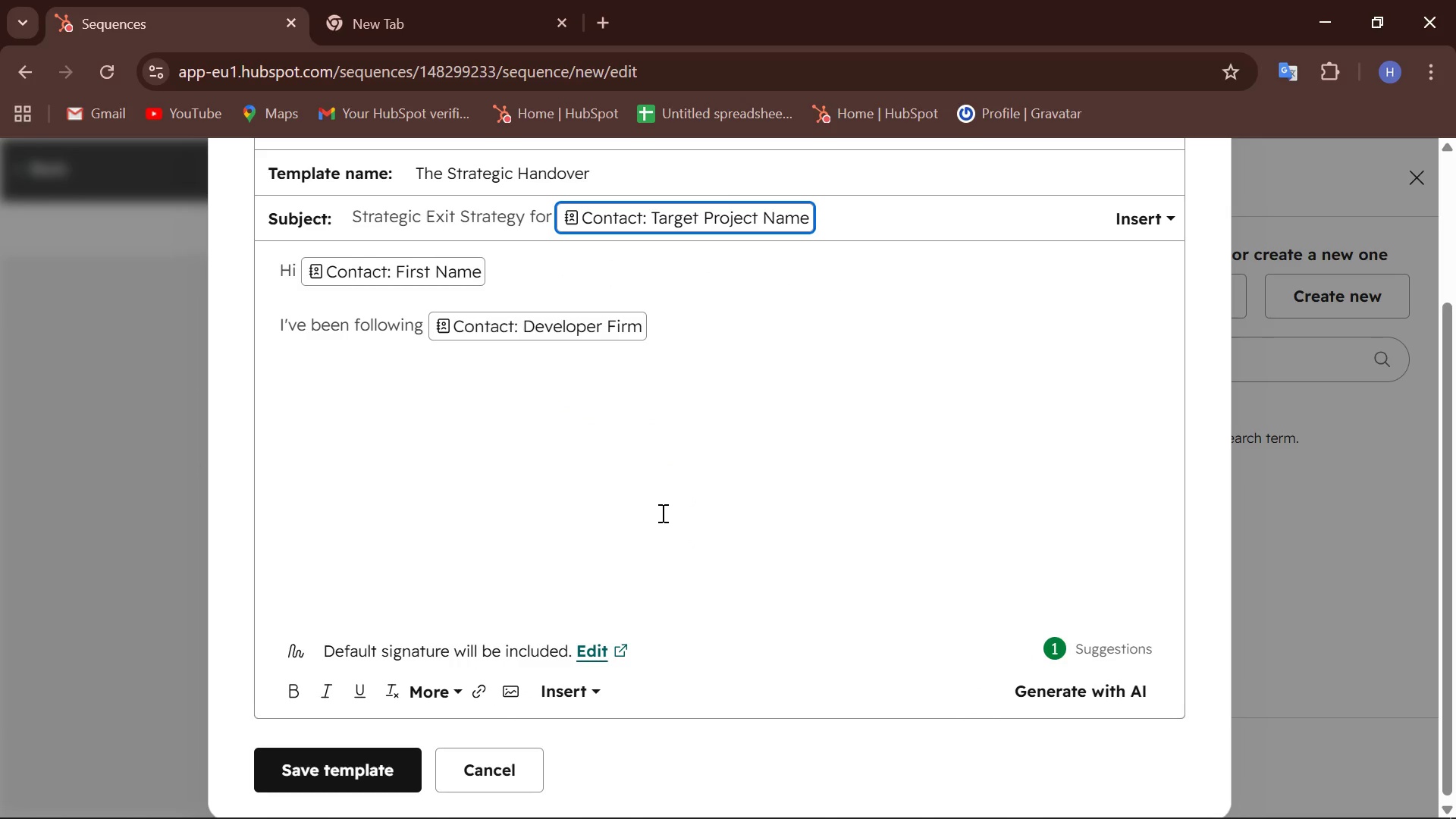 
wait(5.17)
 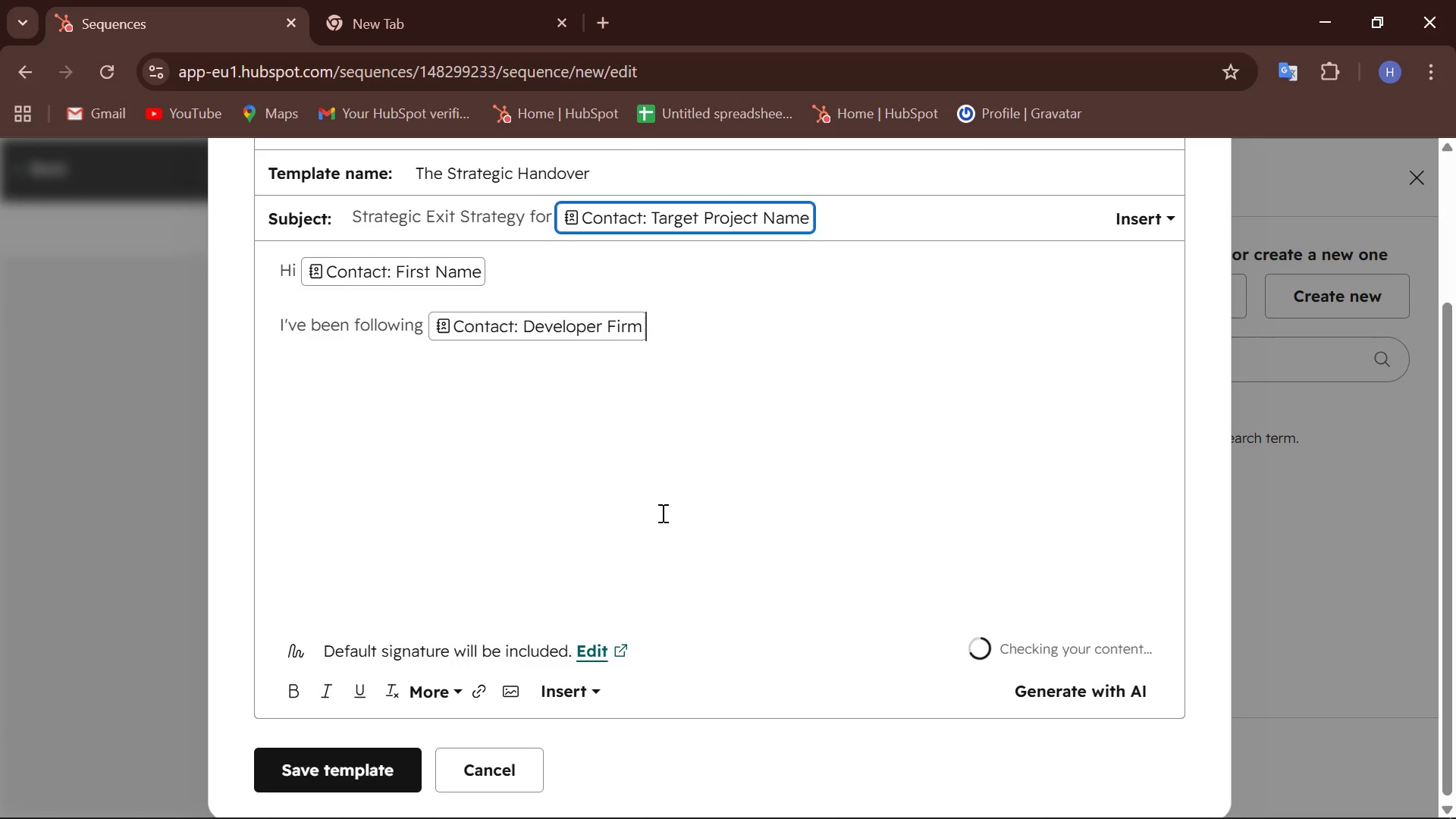 
key(Quote)
 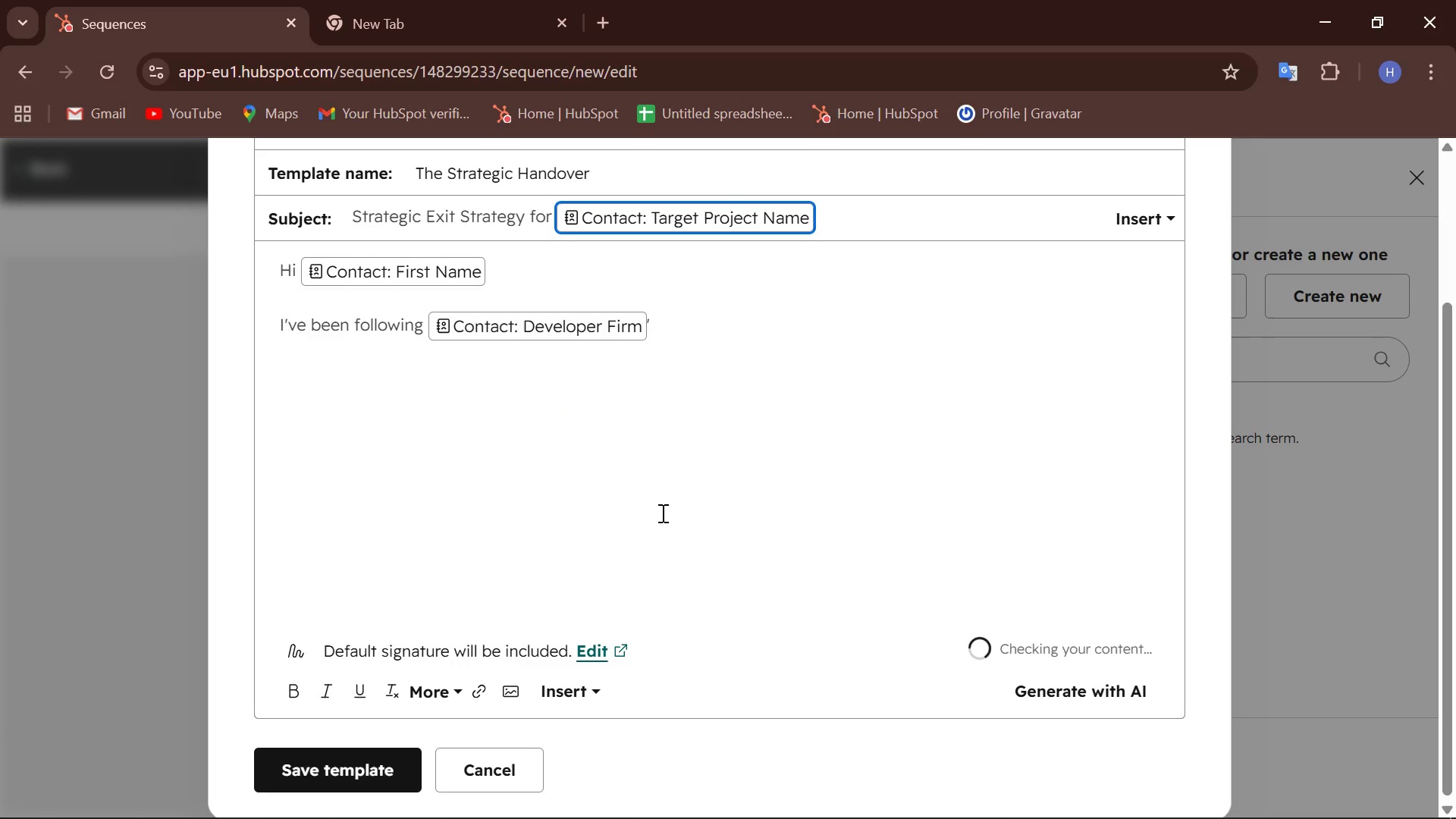 
key(S)
 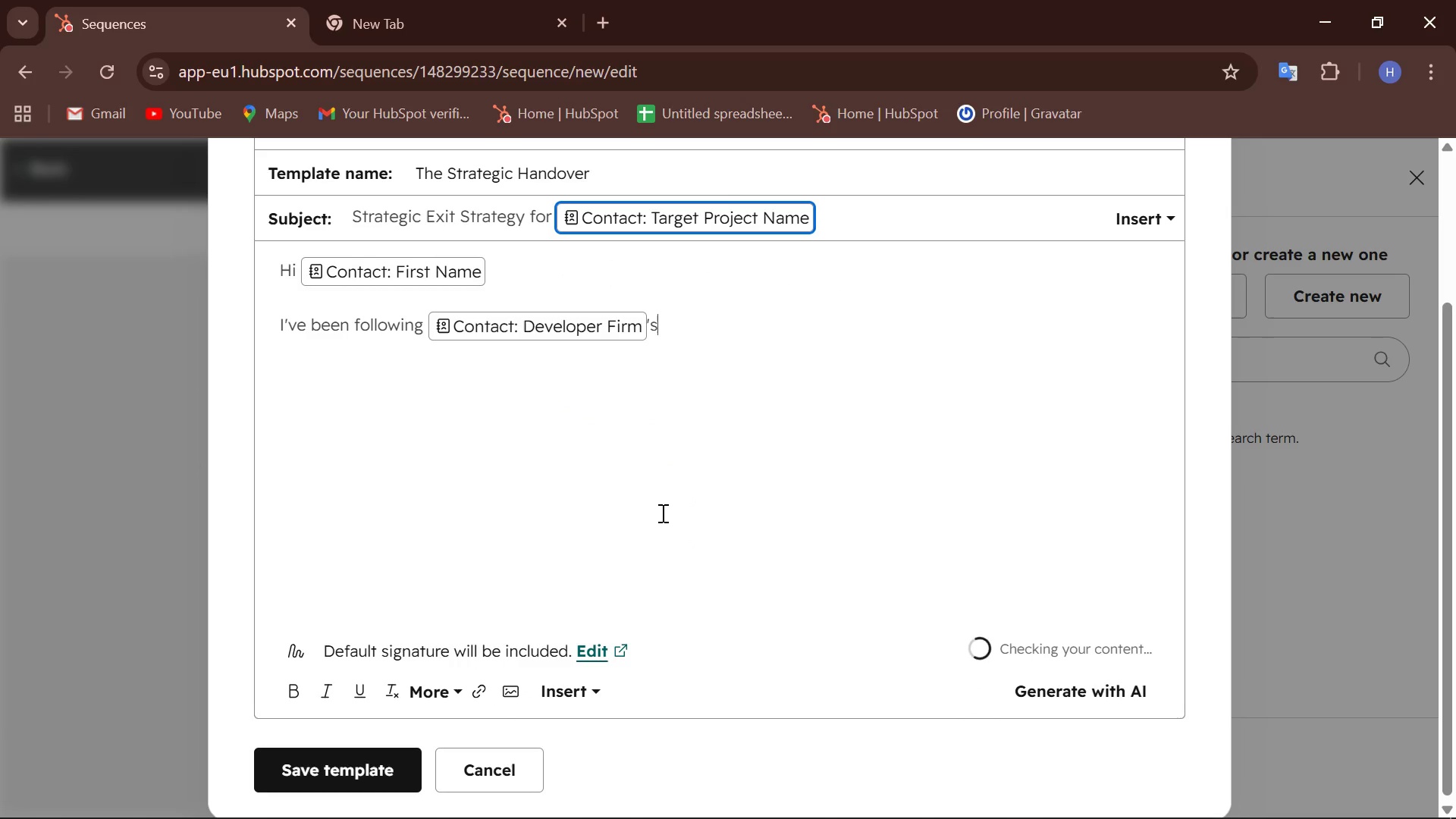 
key(Space)
 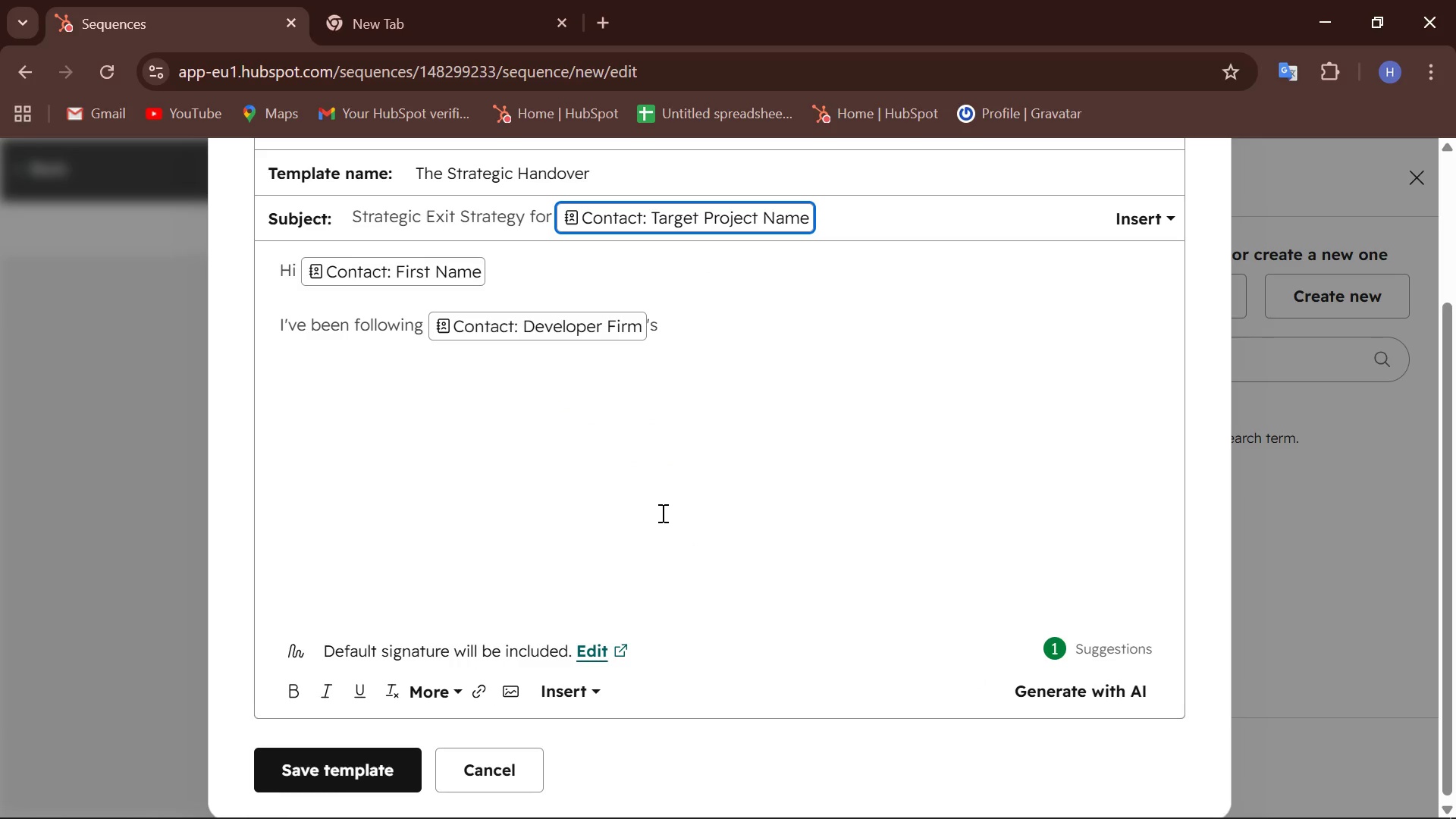 
wait(5.12)
 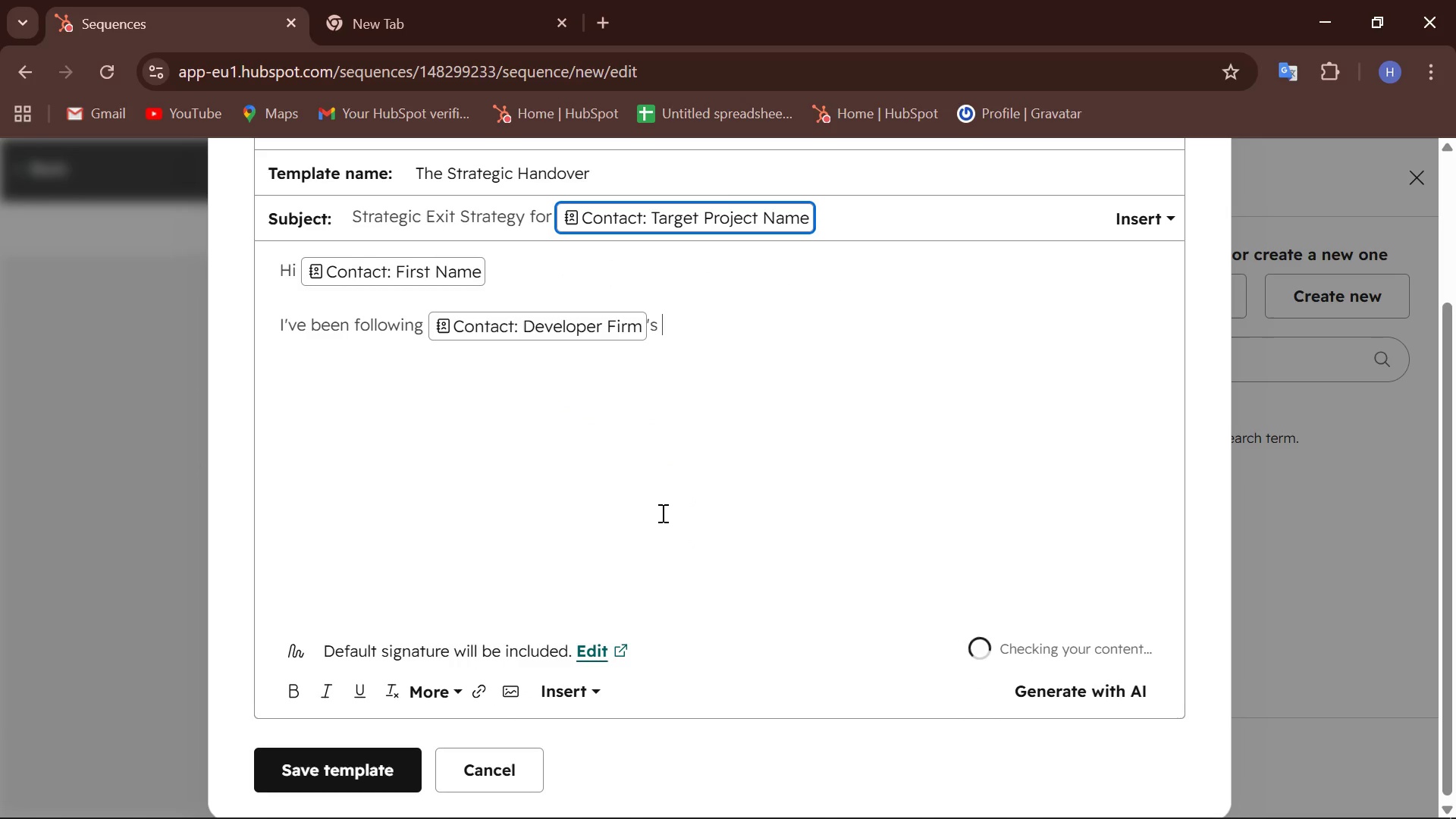 
type(prog)
 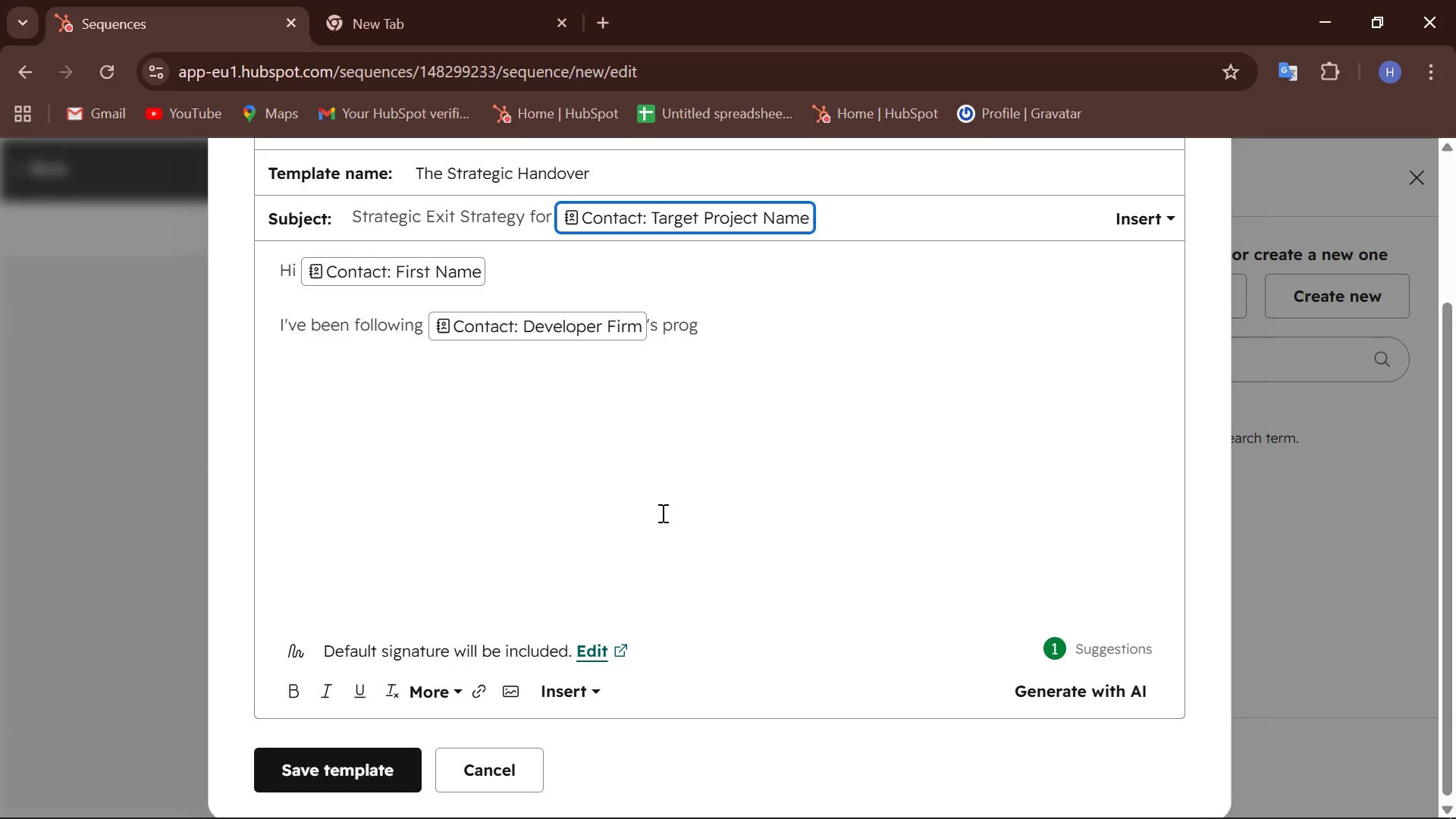 
type(ress on )
 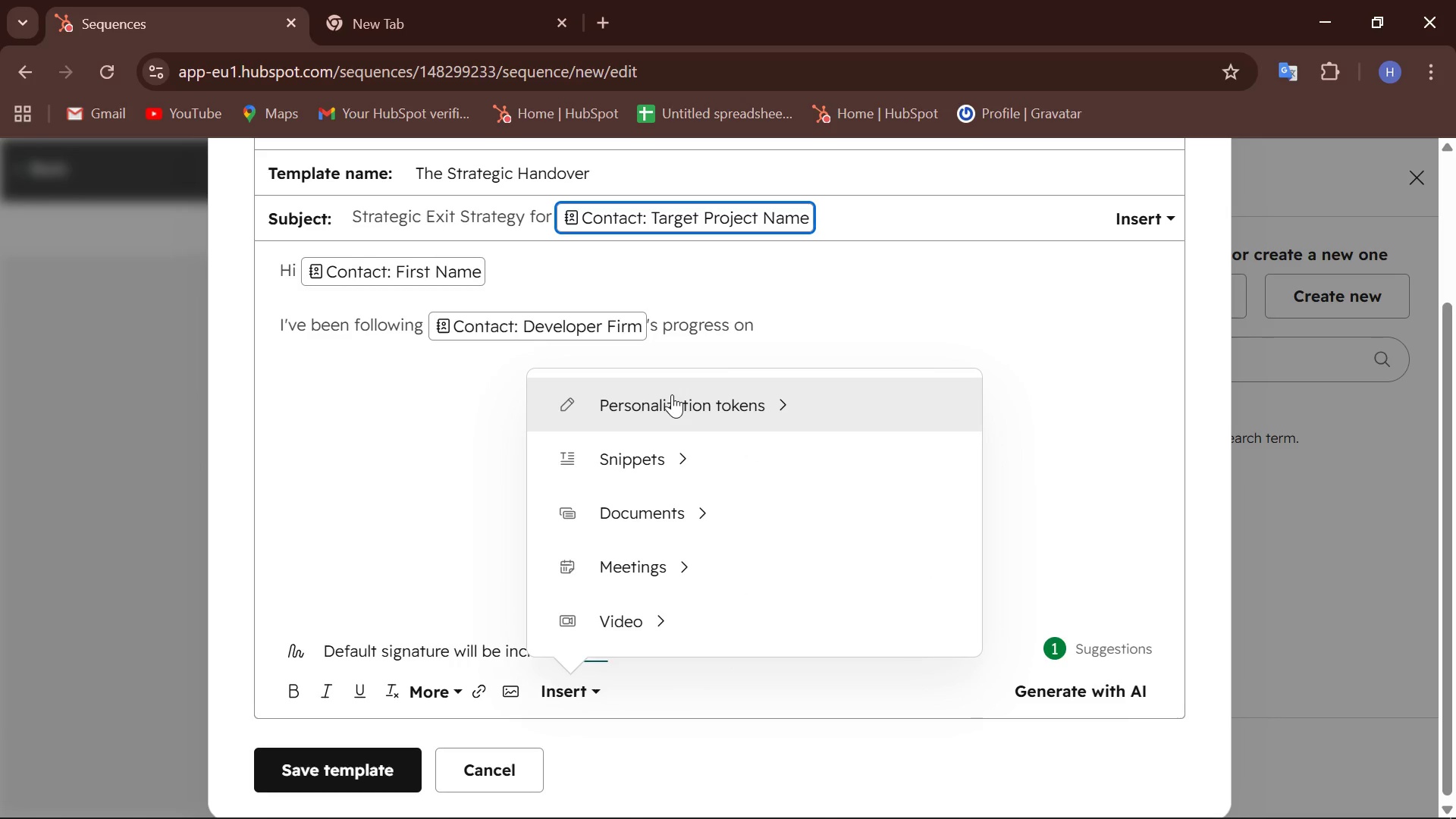 
left_click([742, 415])
 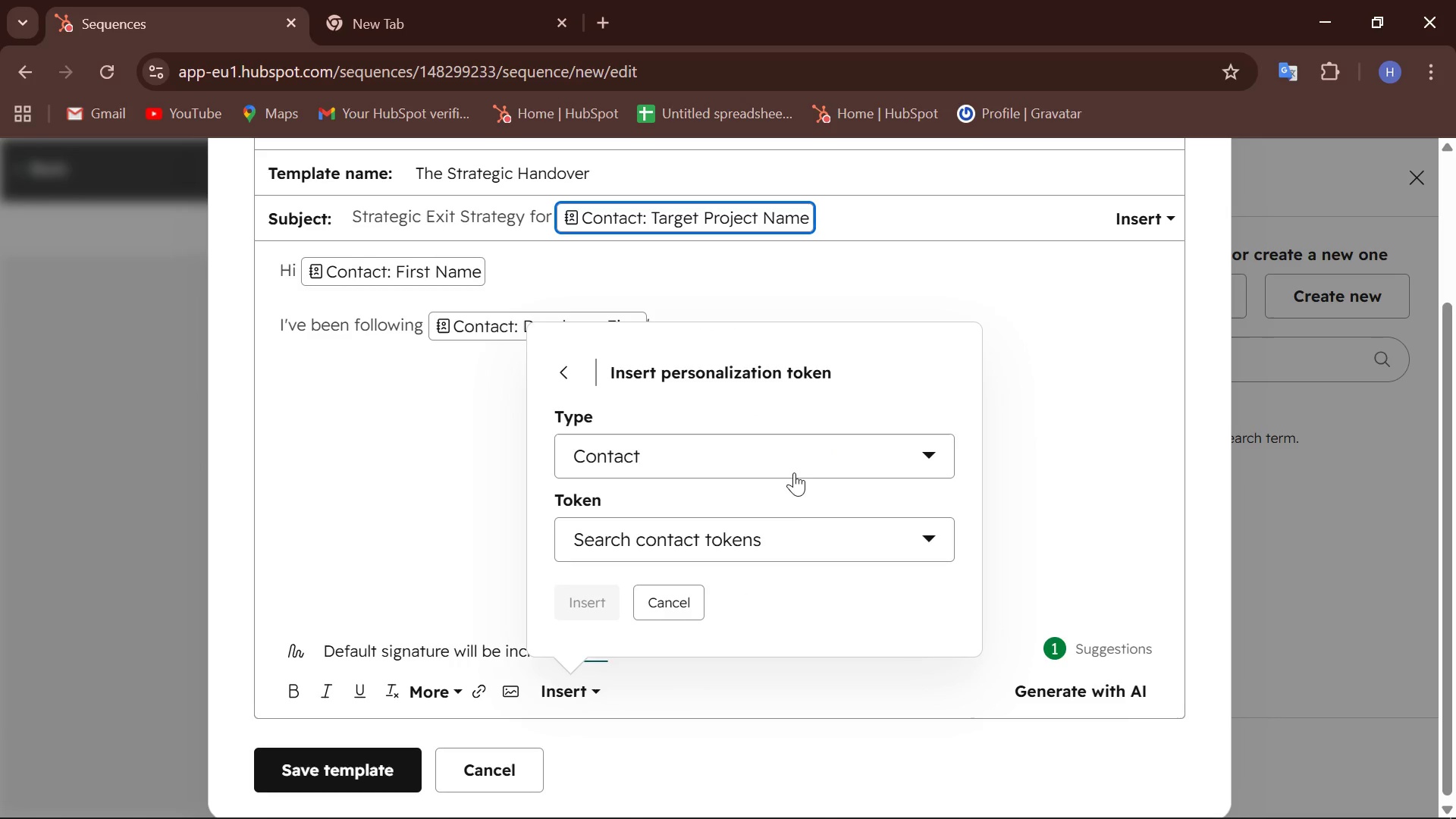 
left_click([791, 535])
 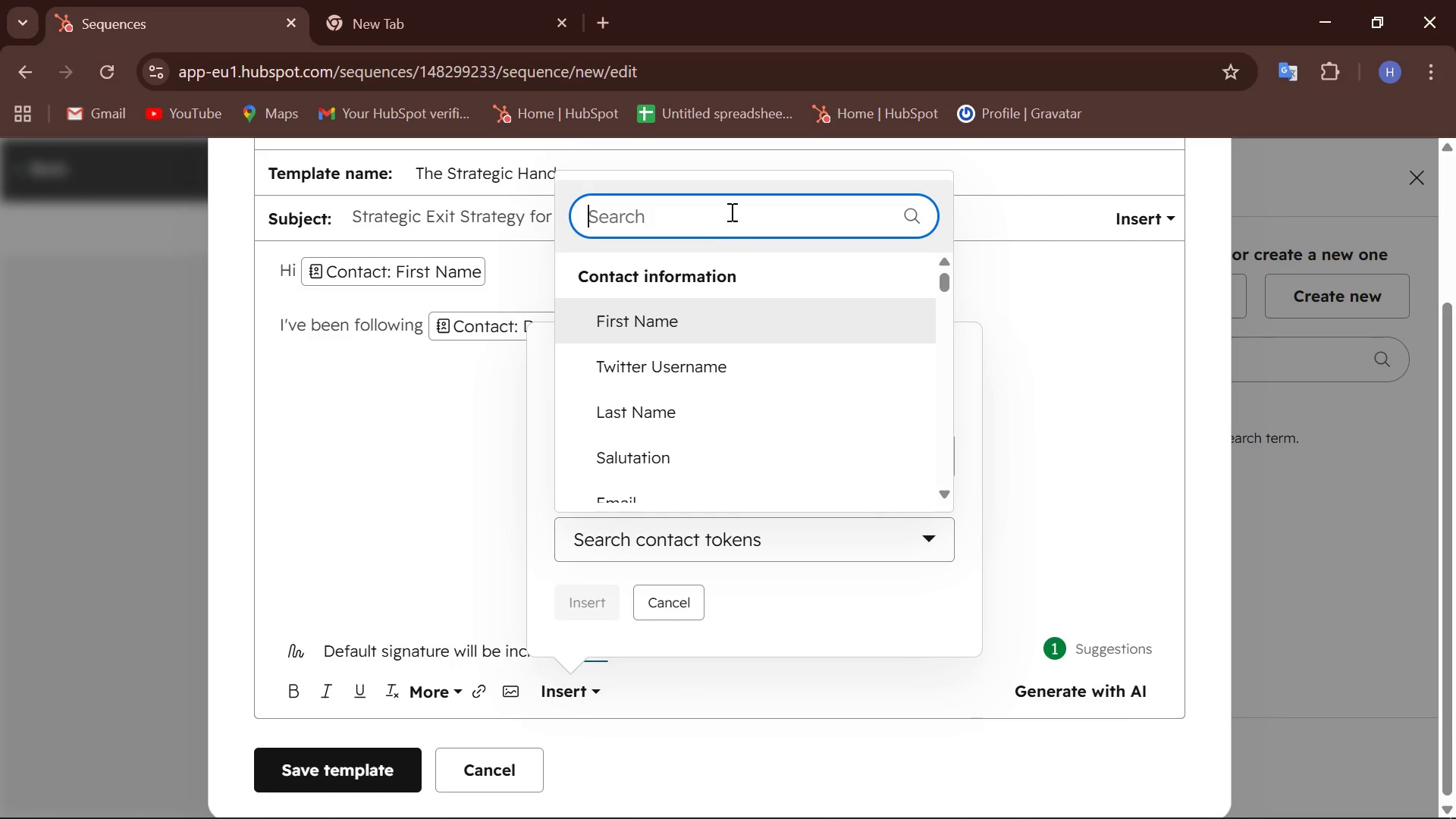 
type(targ)
 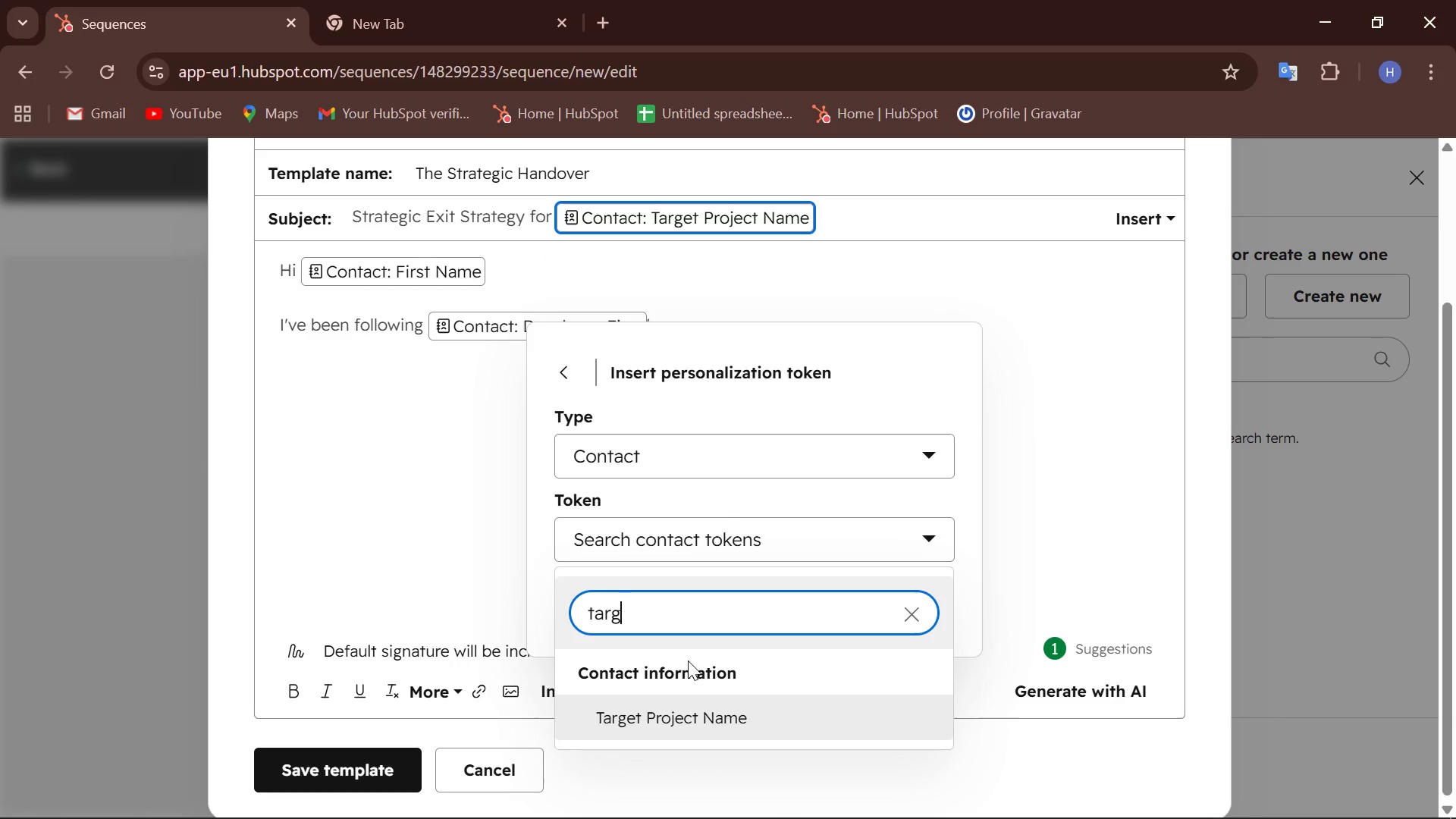 
left_click([701, 708])
 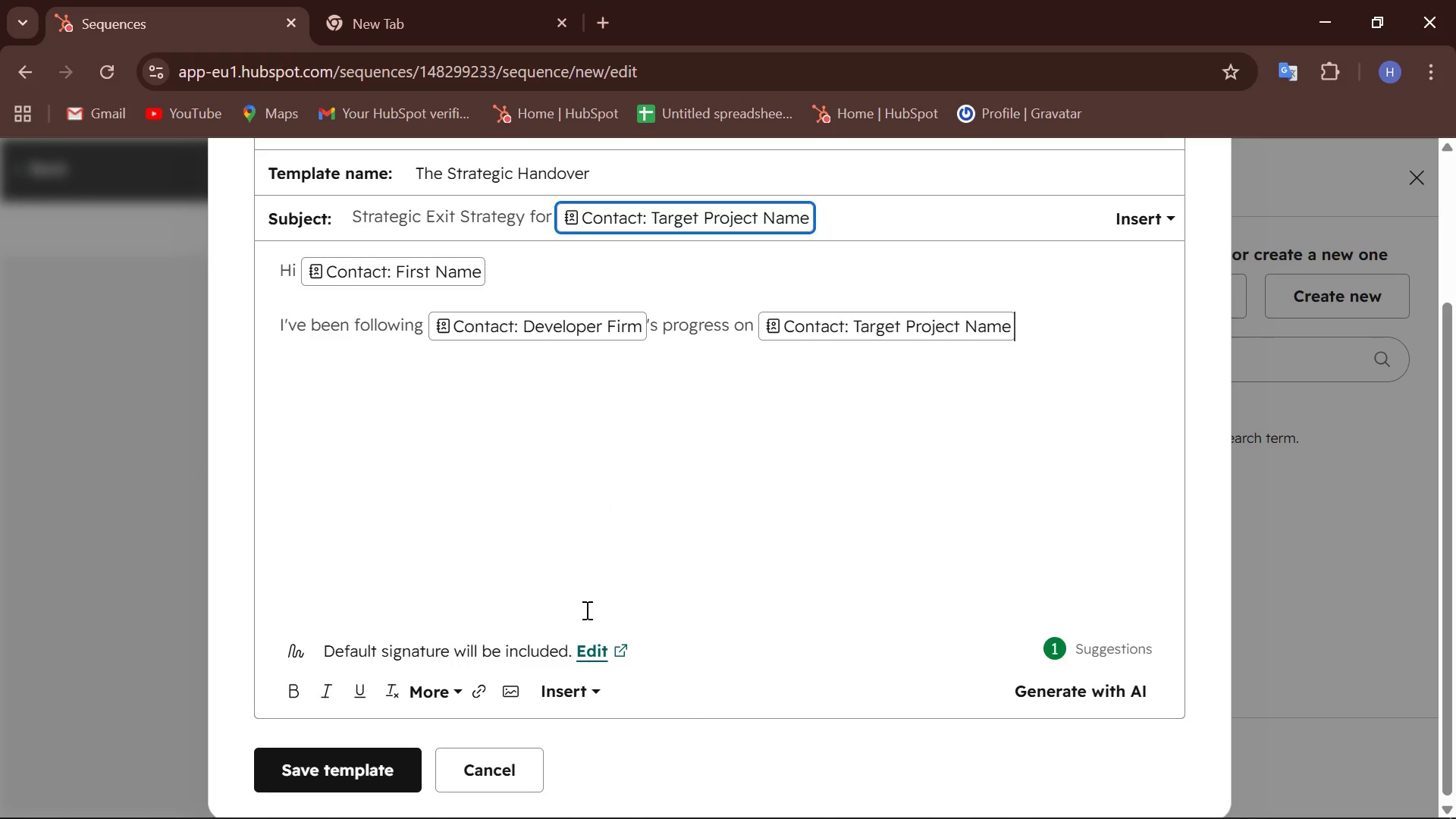 
type(, and with completion approching )
key(Backspace)
key(Backspace)
key(Backspace)
key(Backspace)
key(Backspace)
key(Backspace)
type(aching in )
 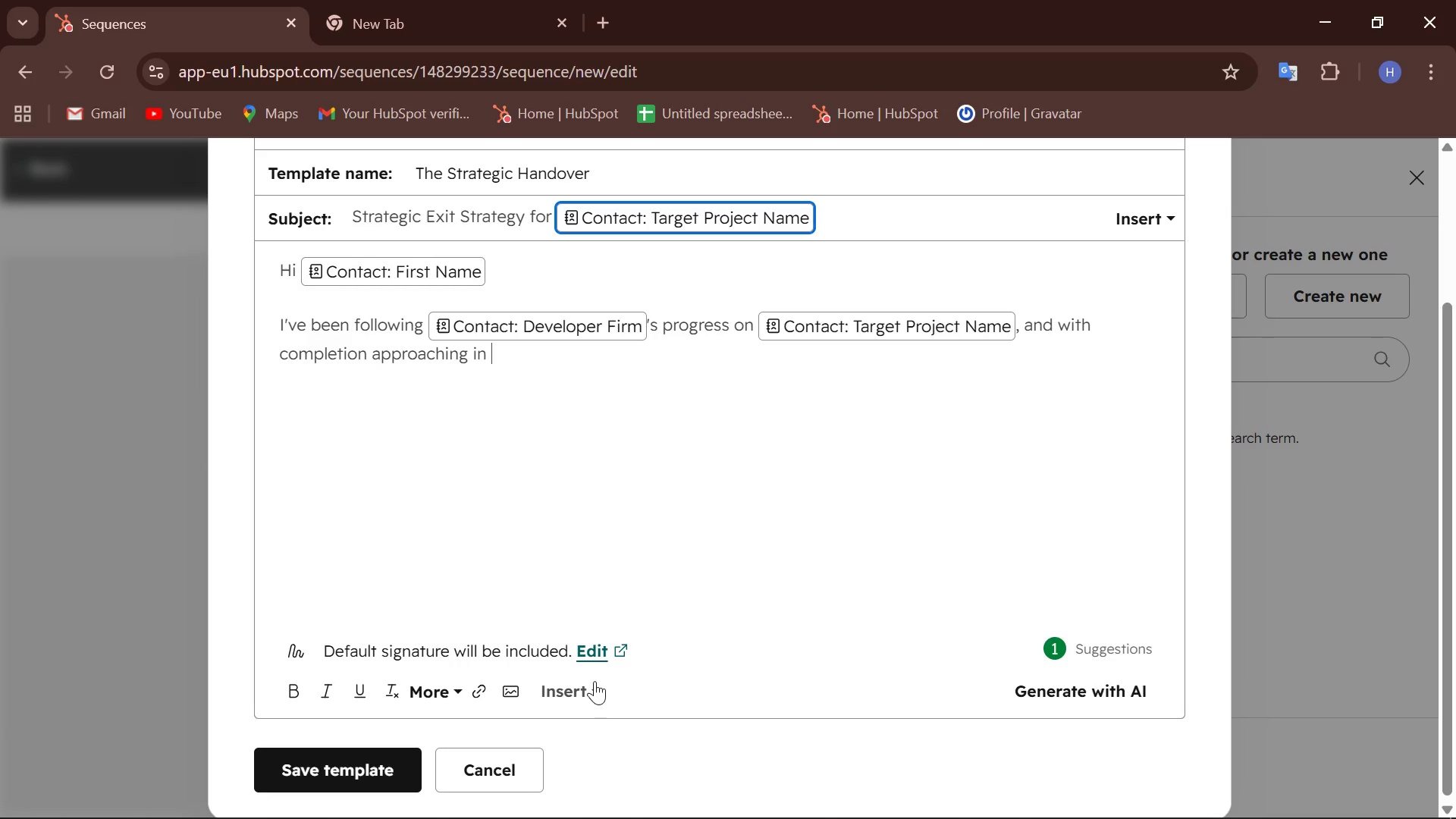 
wait(5.56)
 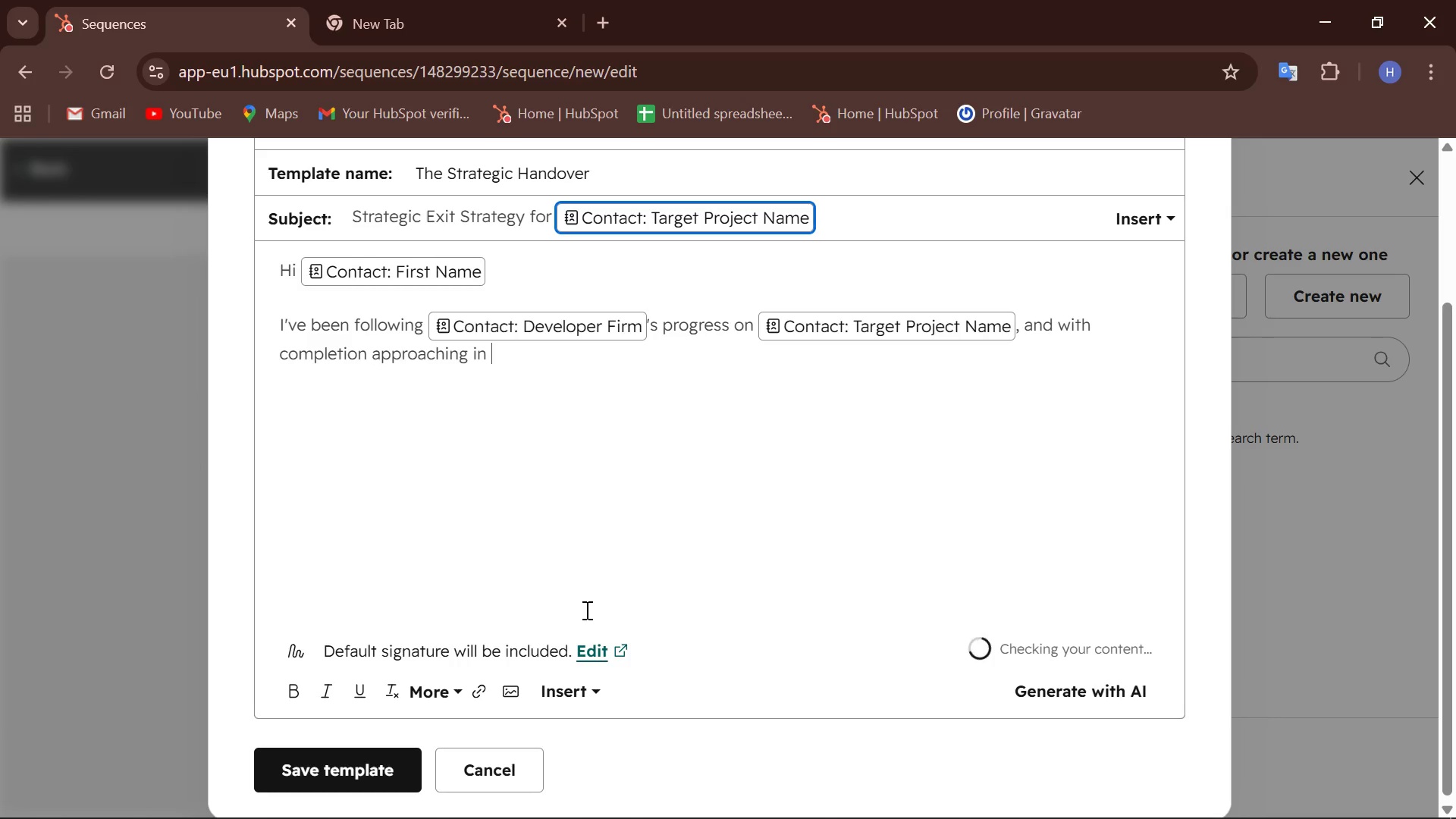 
left_click([588, 684])
 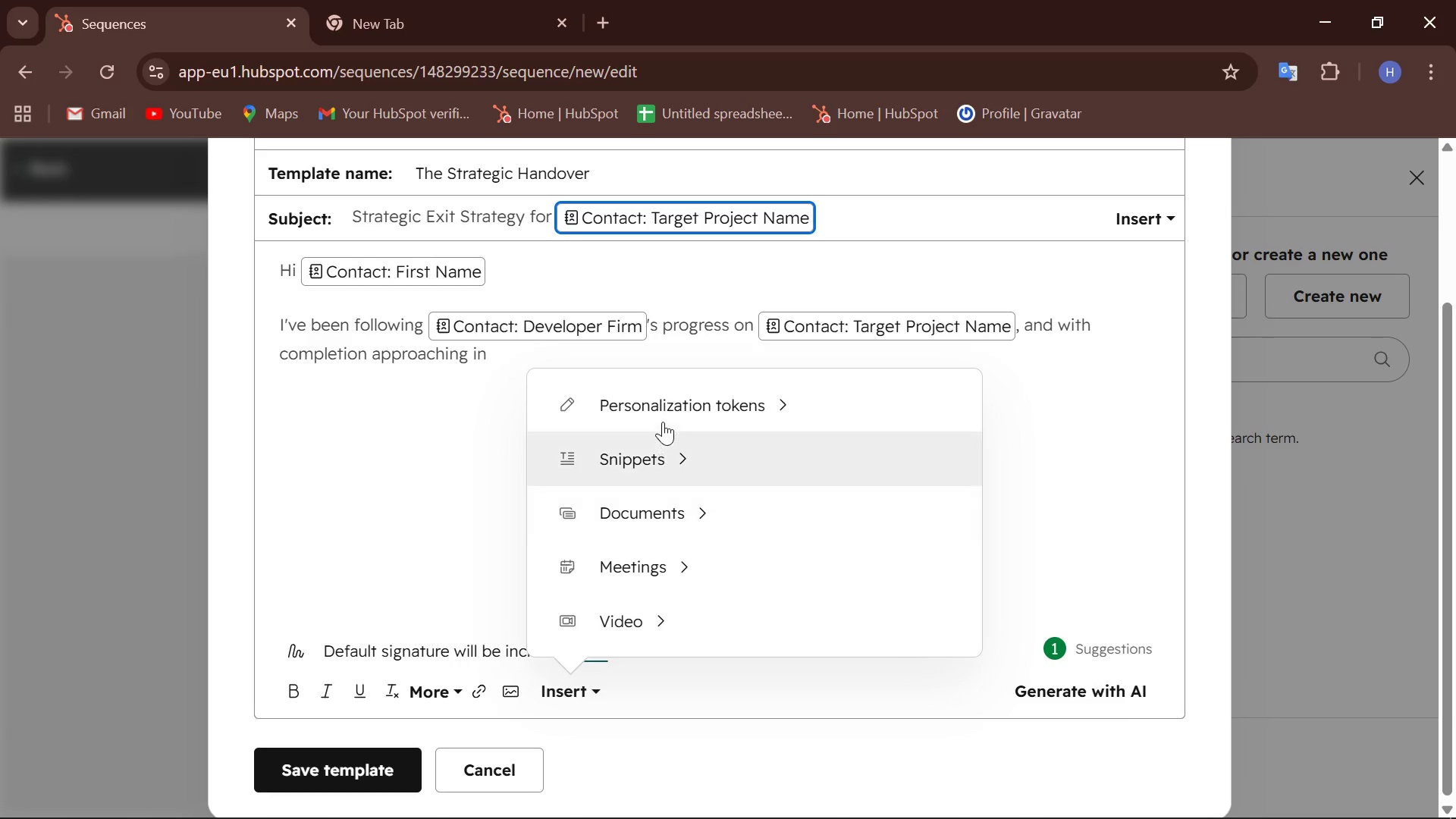 
left_click([663, 419])
 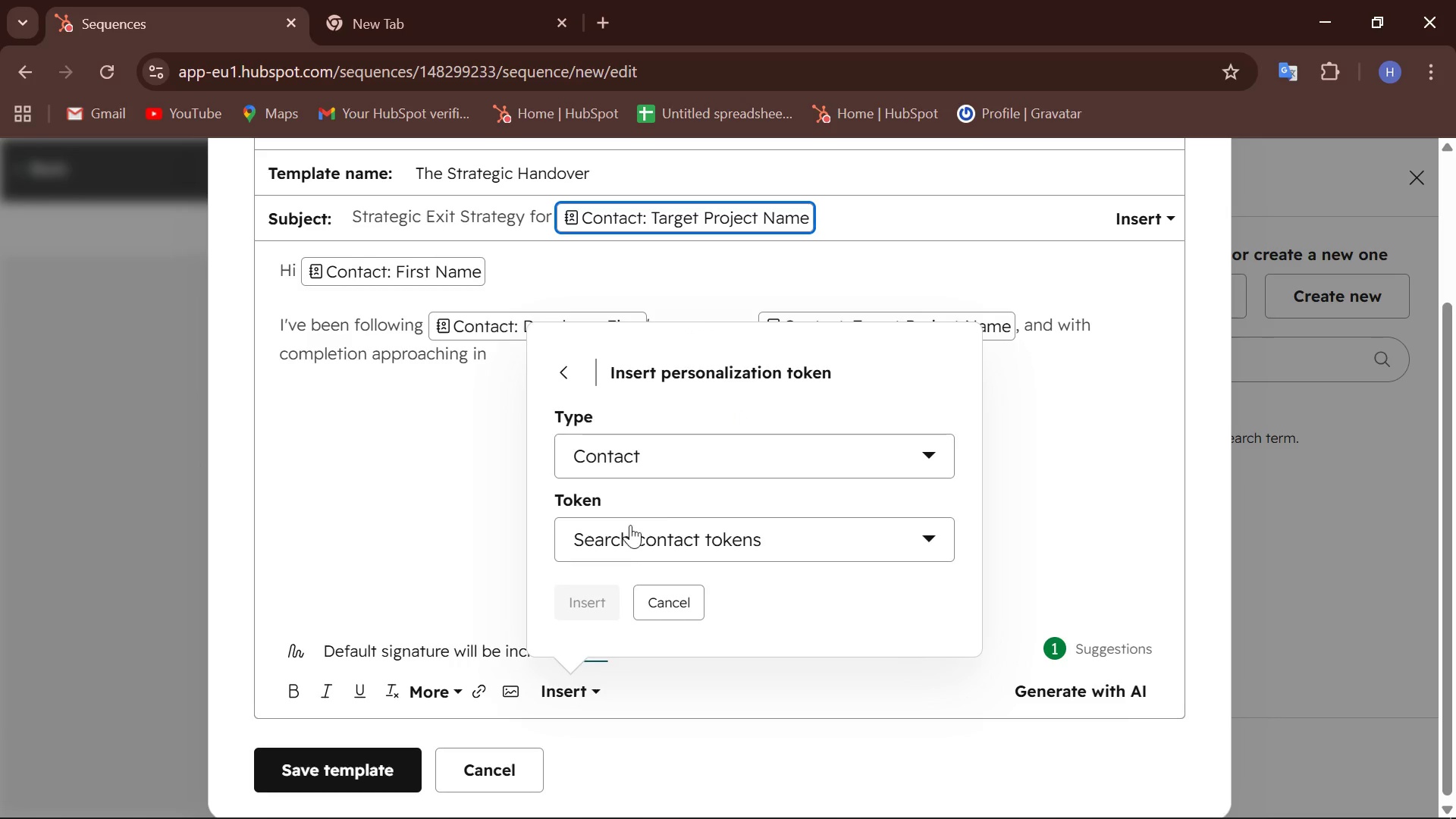 
left_click([640, 538])
 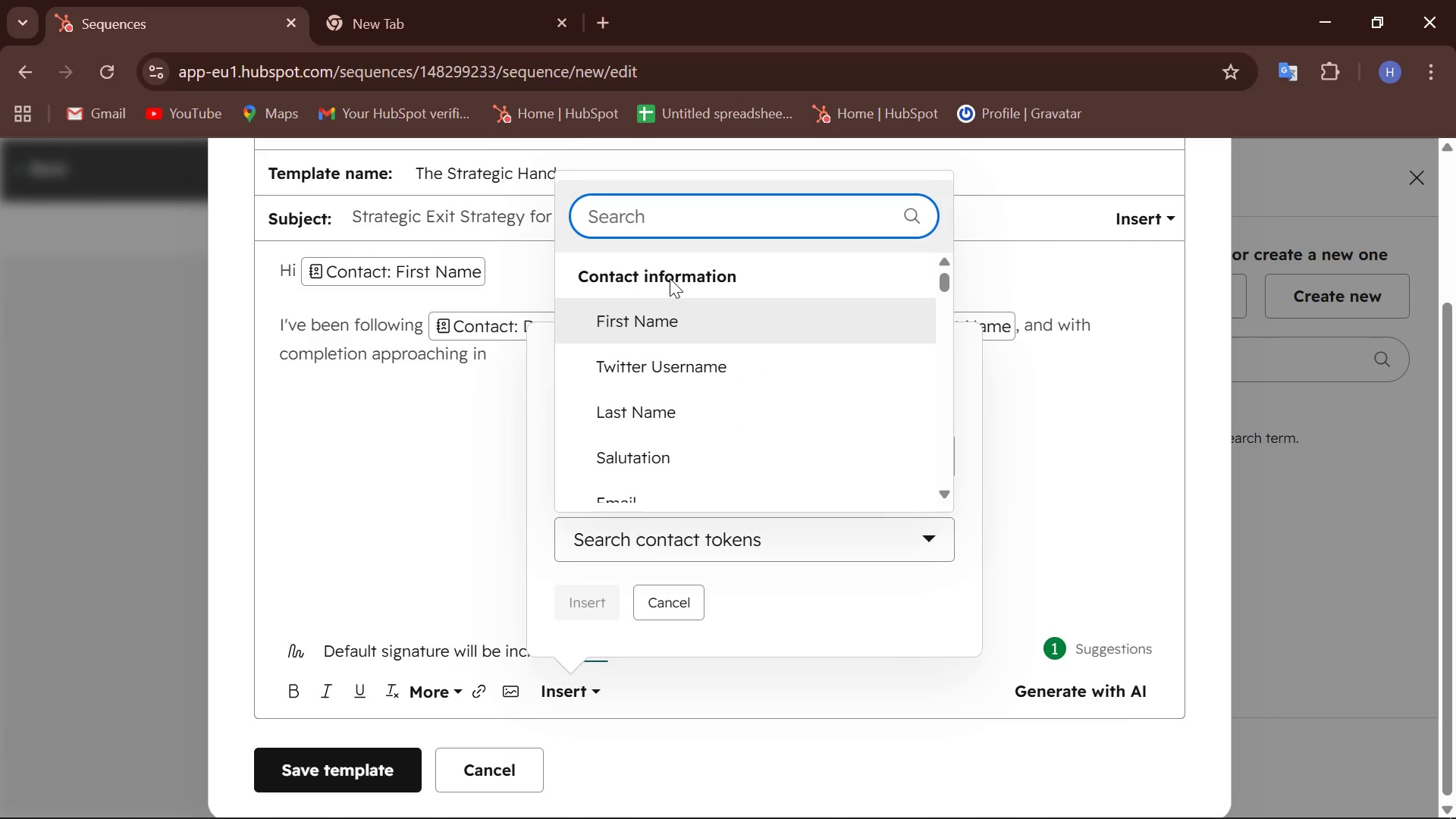 
type(ex)
 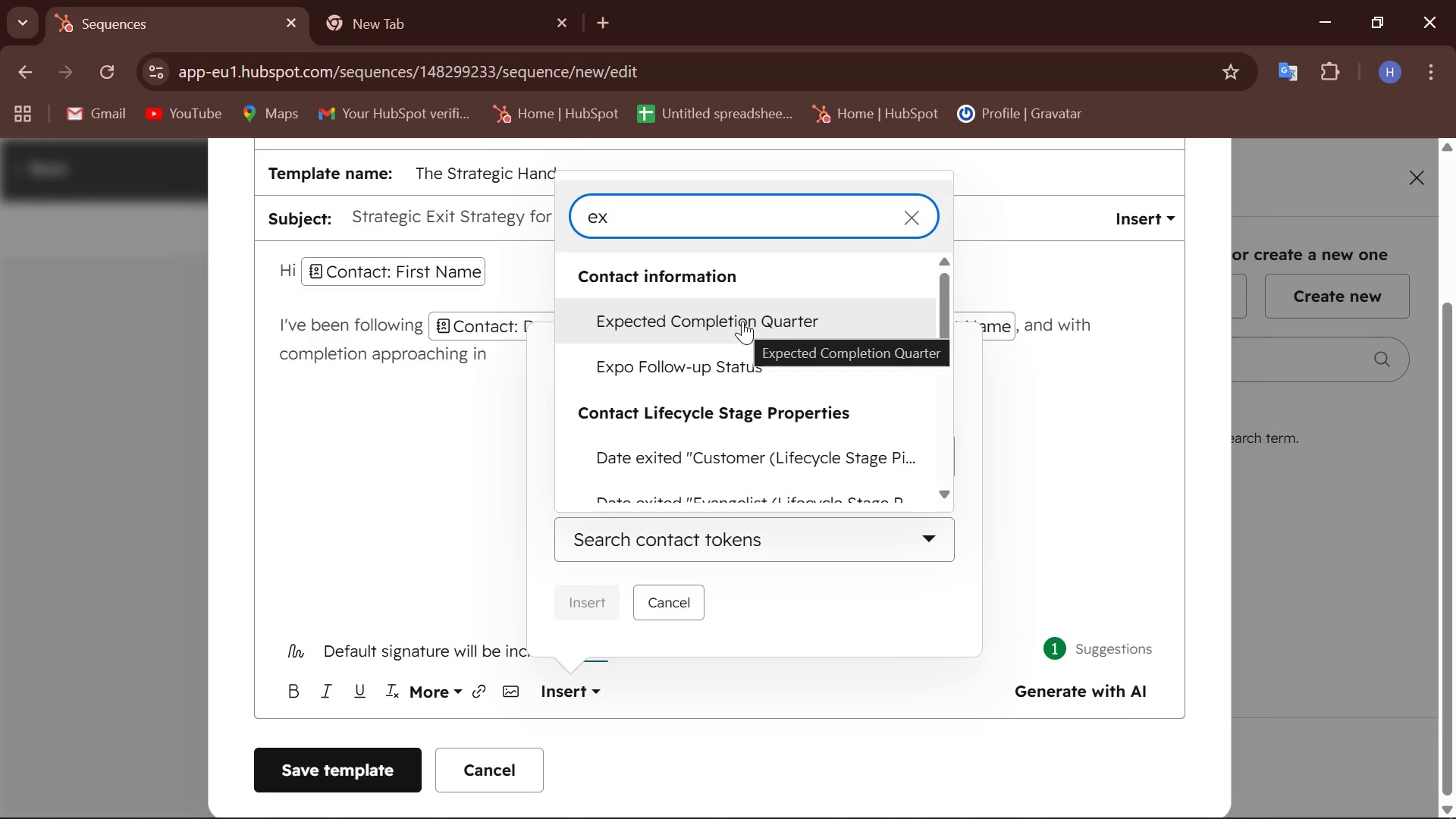 
left_click([742, 321])
 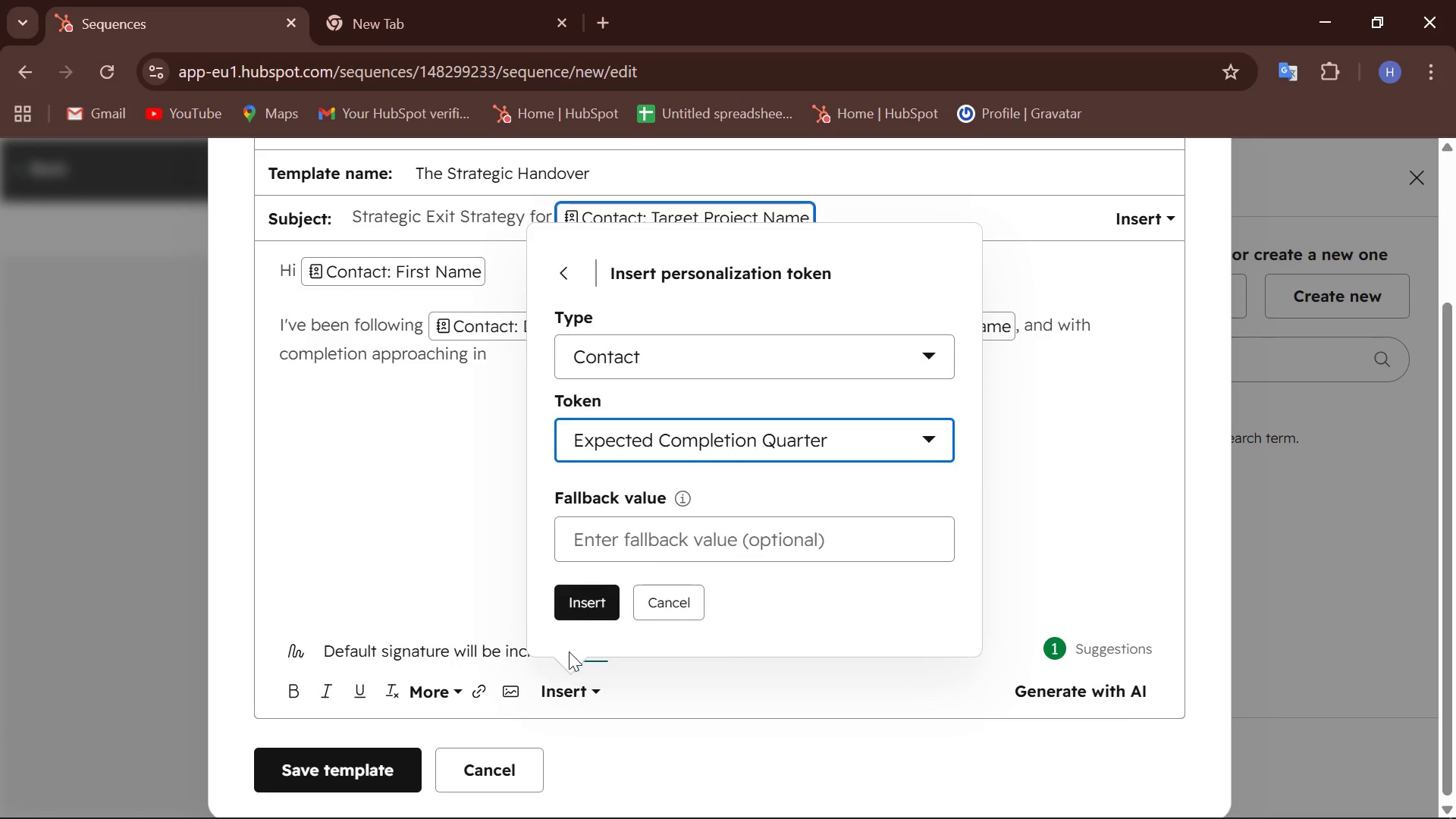 
left_click([595, 606])
 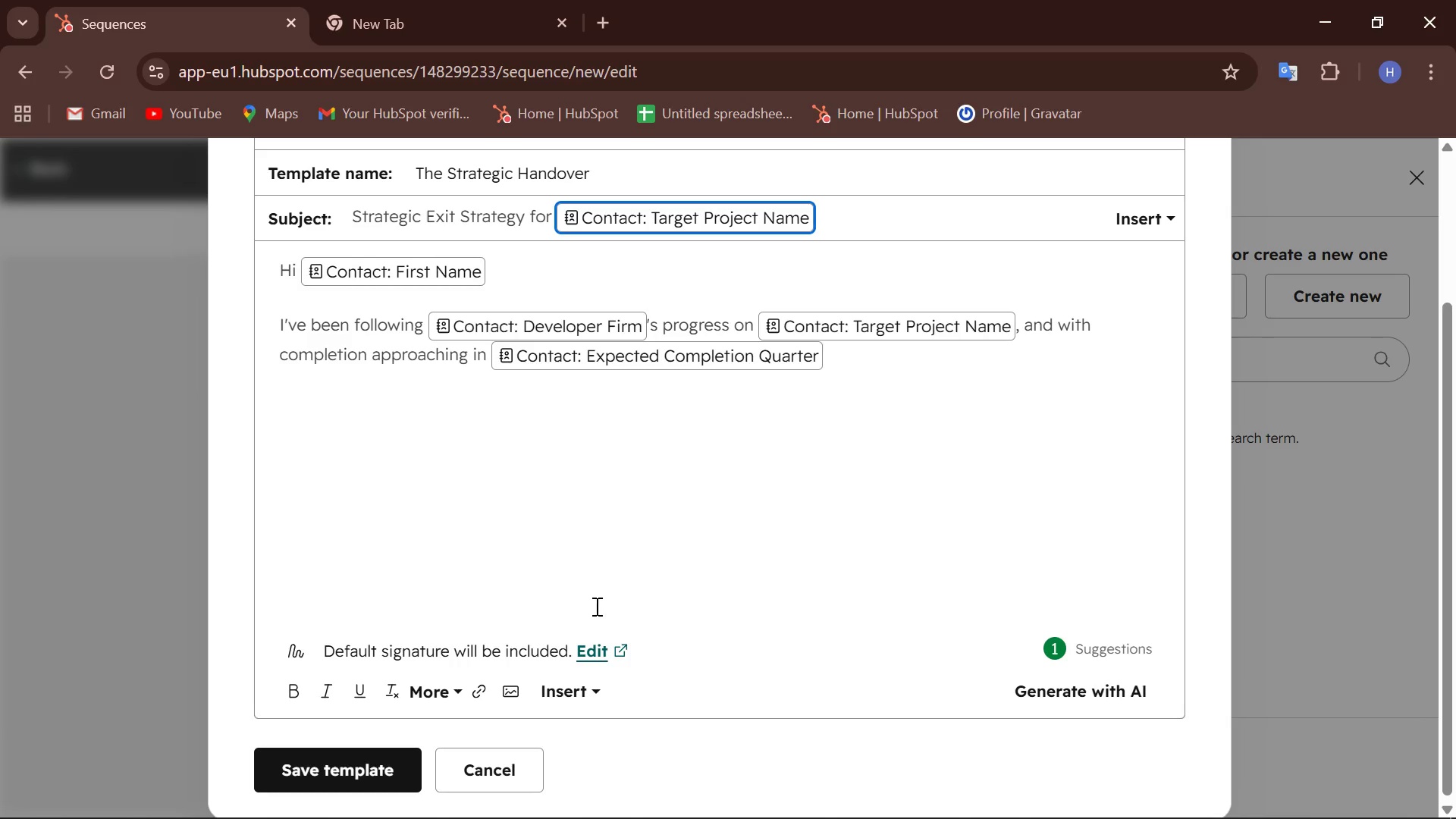 
type(, this is typically where transition planning becomes critical.)
 